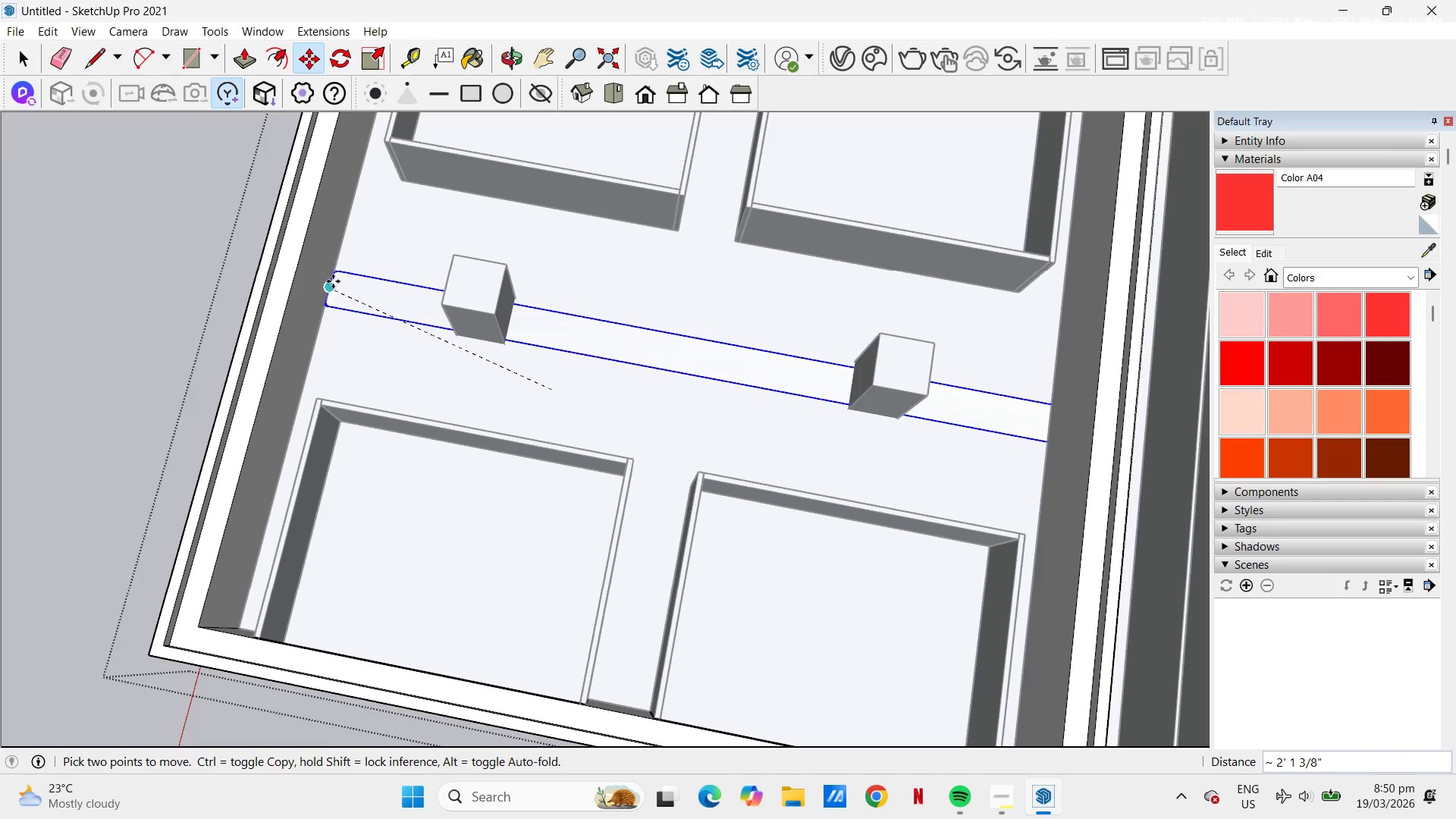 
left_click([332, 281])
 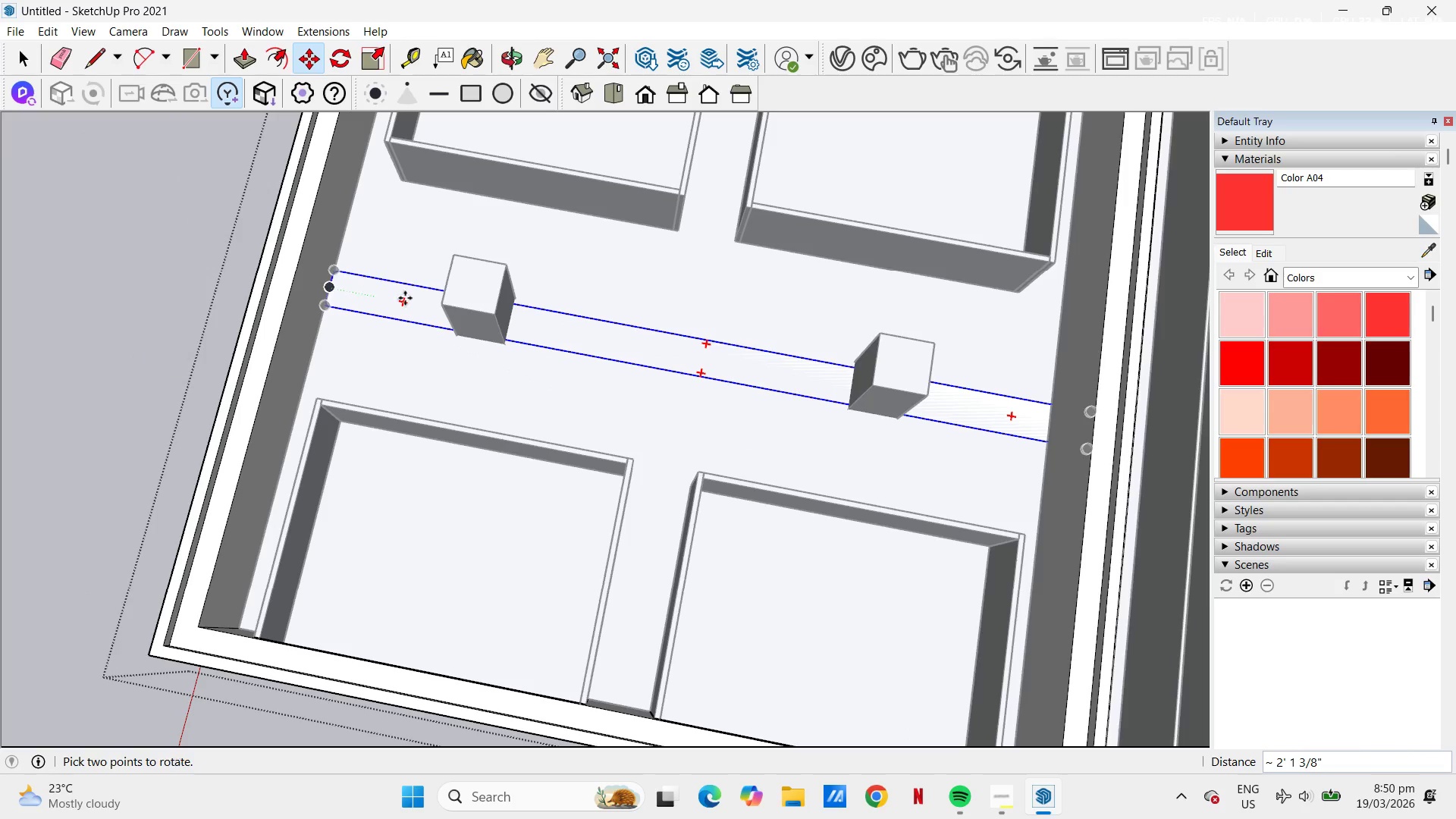 
scroll: coordinate [300, 310], scroll_direction: up, amount: 14.0
 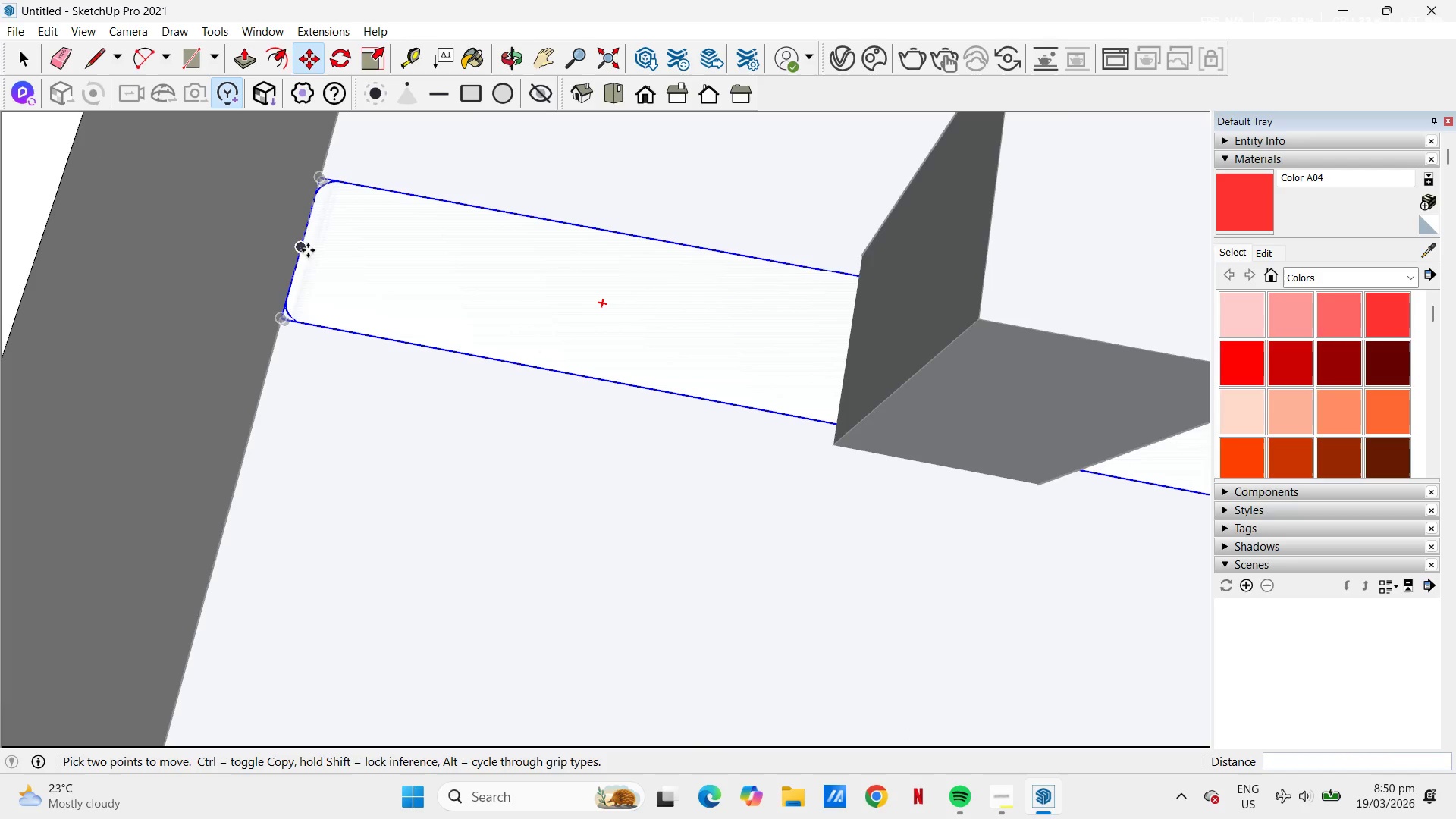 
scroll: coordinate [348, 324], scroll_direction: down, amount: 9.0
 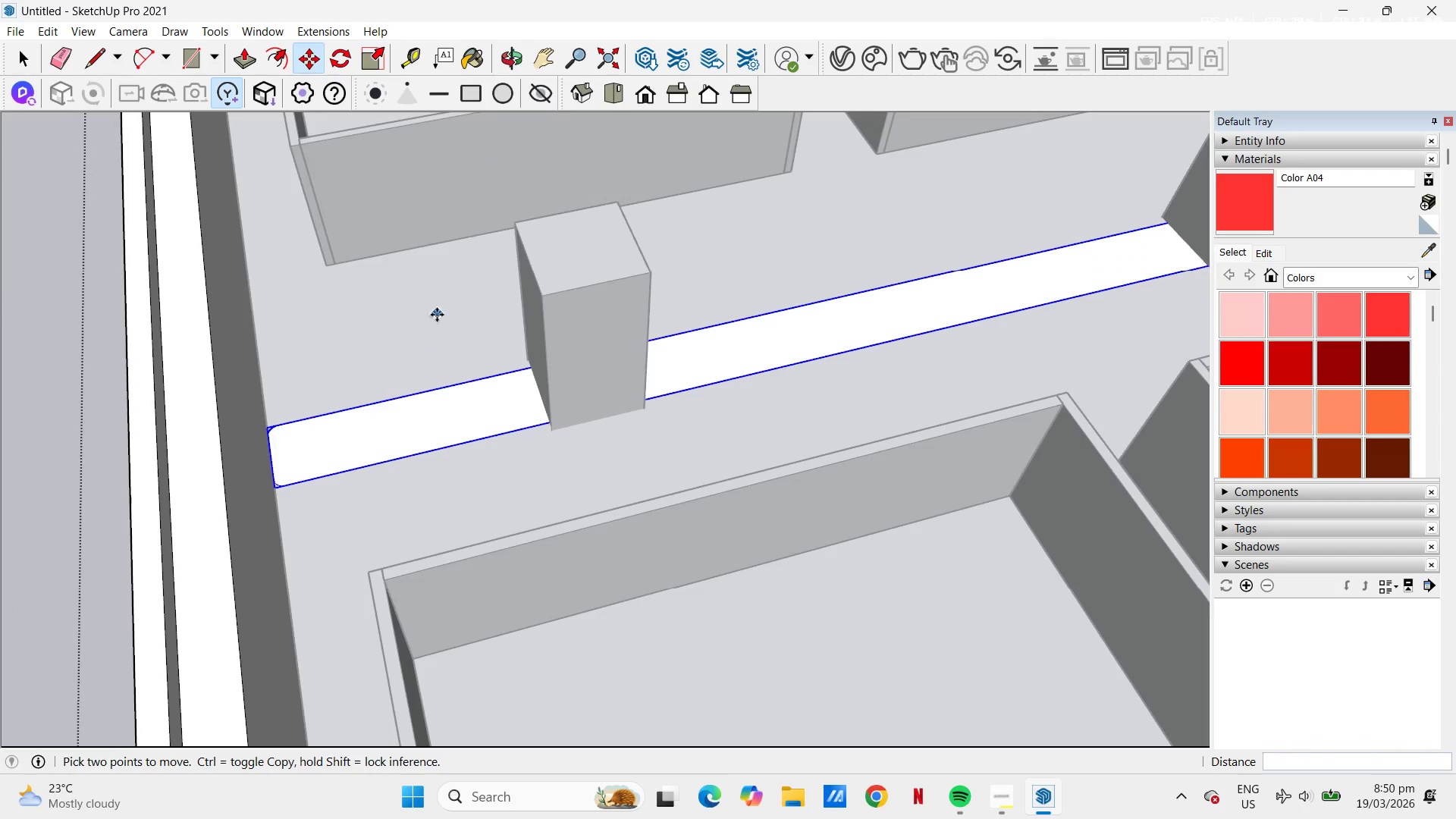 
scroll: coordinate [442, 447], scroll_direction: none, amount: 0.0
 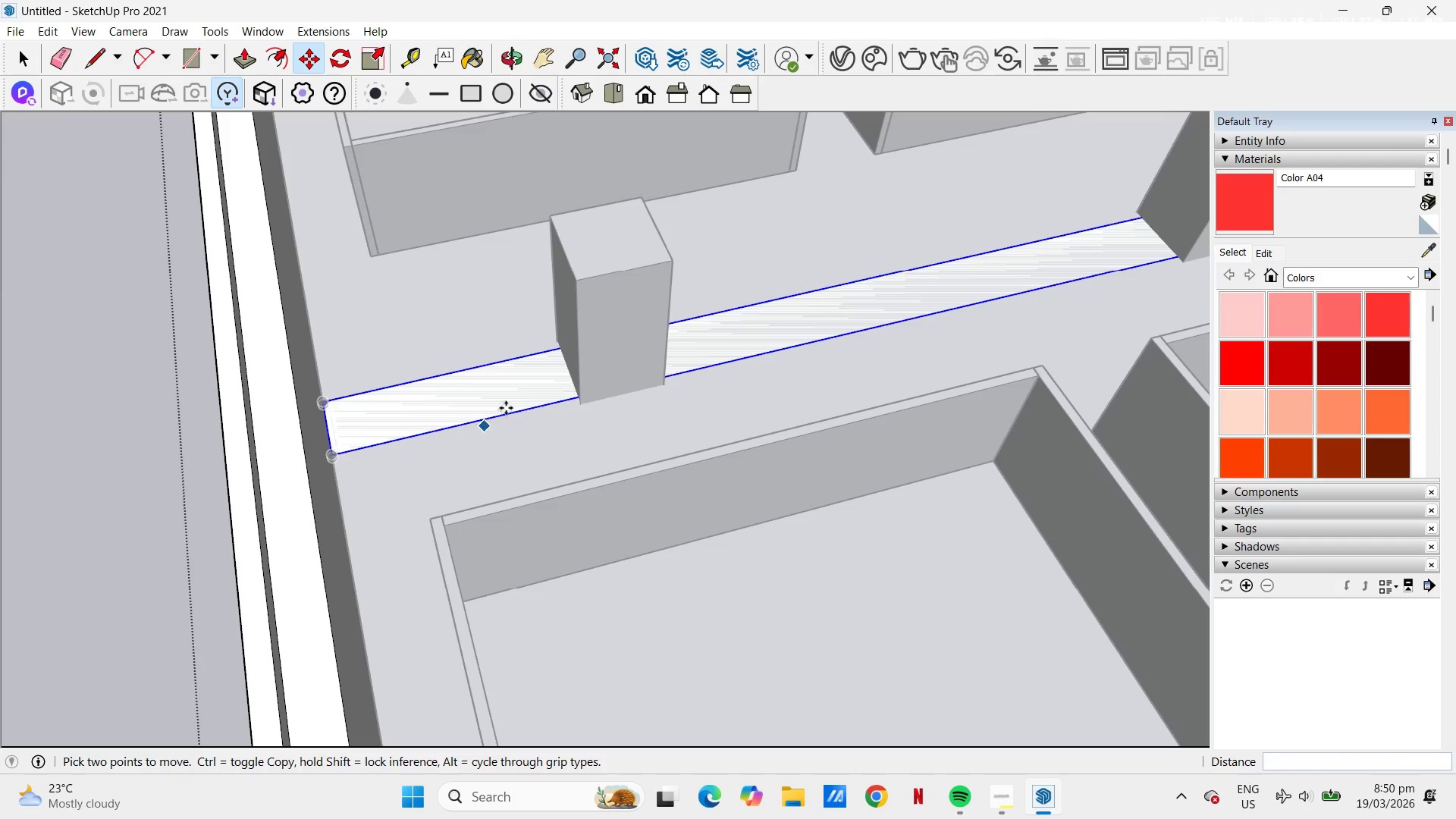 
scroll: coordinate [541, 375], scroll_direction: down, amount: 4.0
 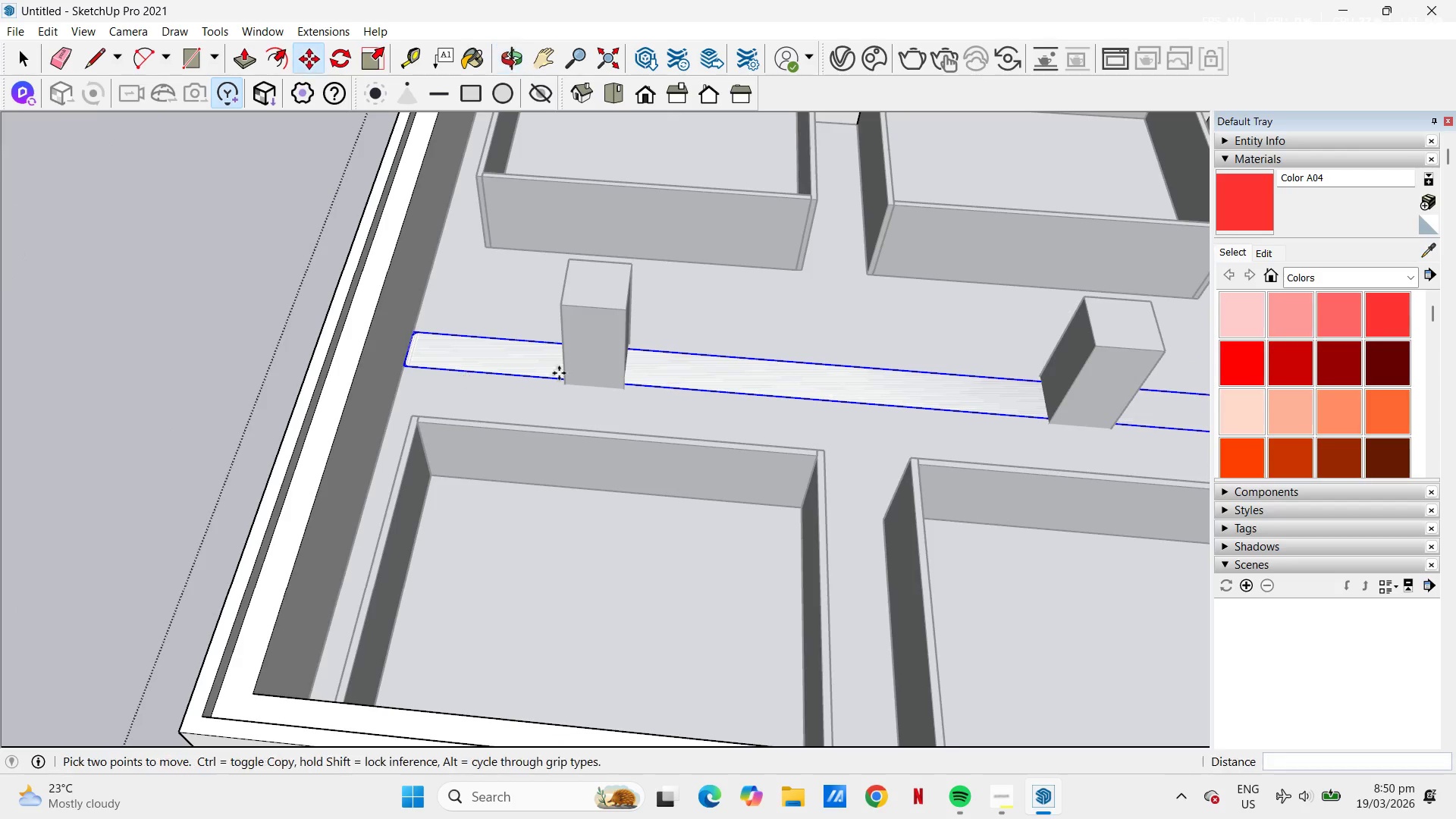 
scroll: coordinate [411, 341], scroll_direction: up, amount: 9.0
 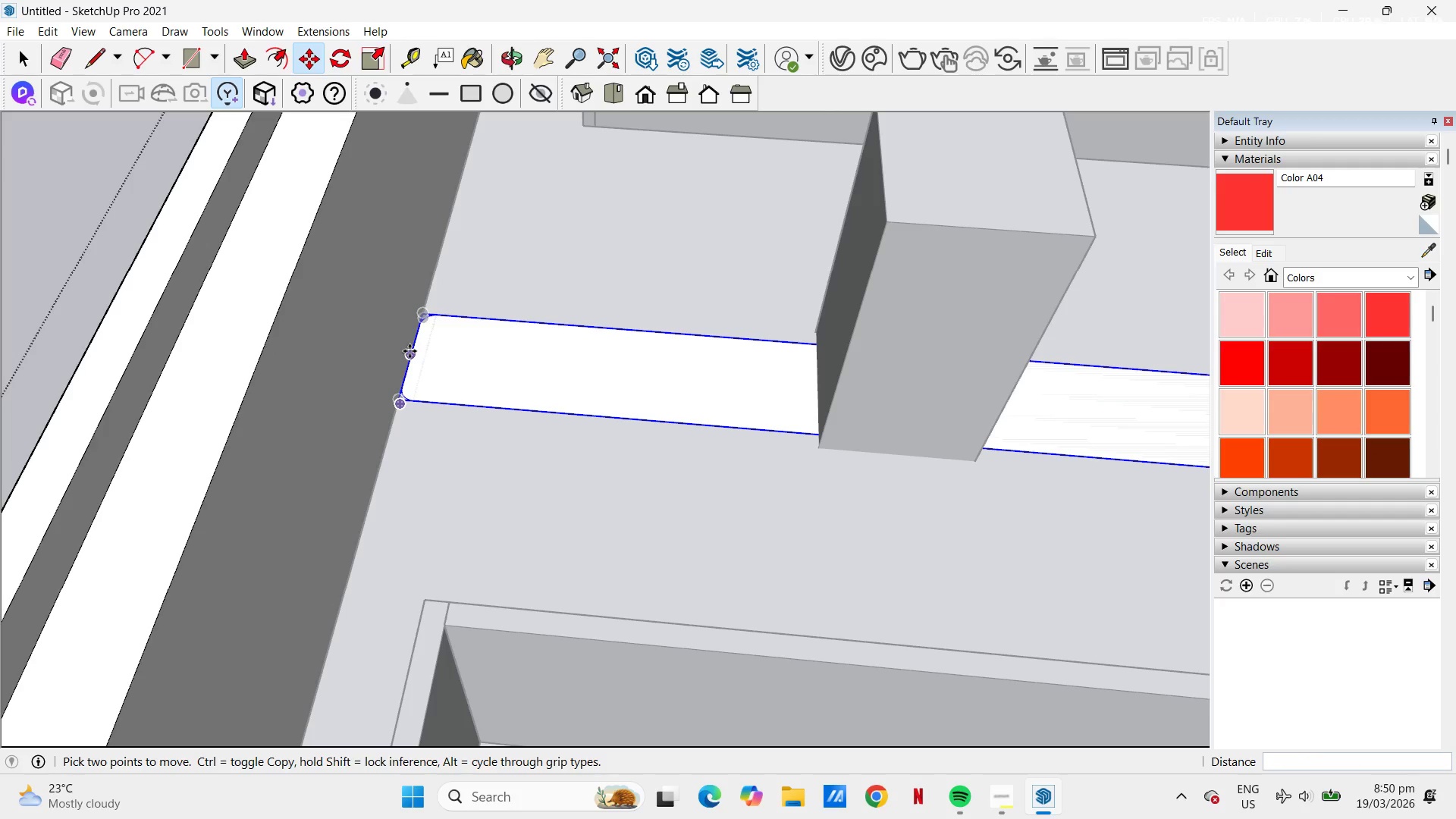 
left_click([410, 351])
 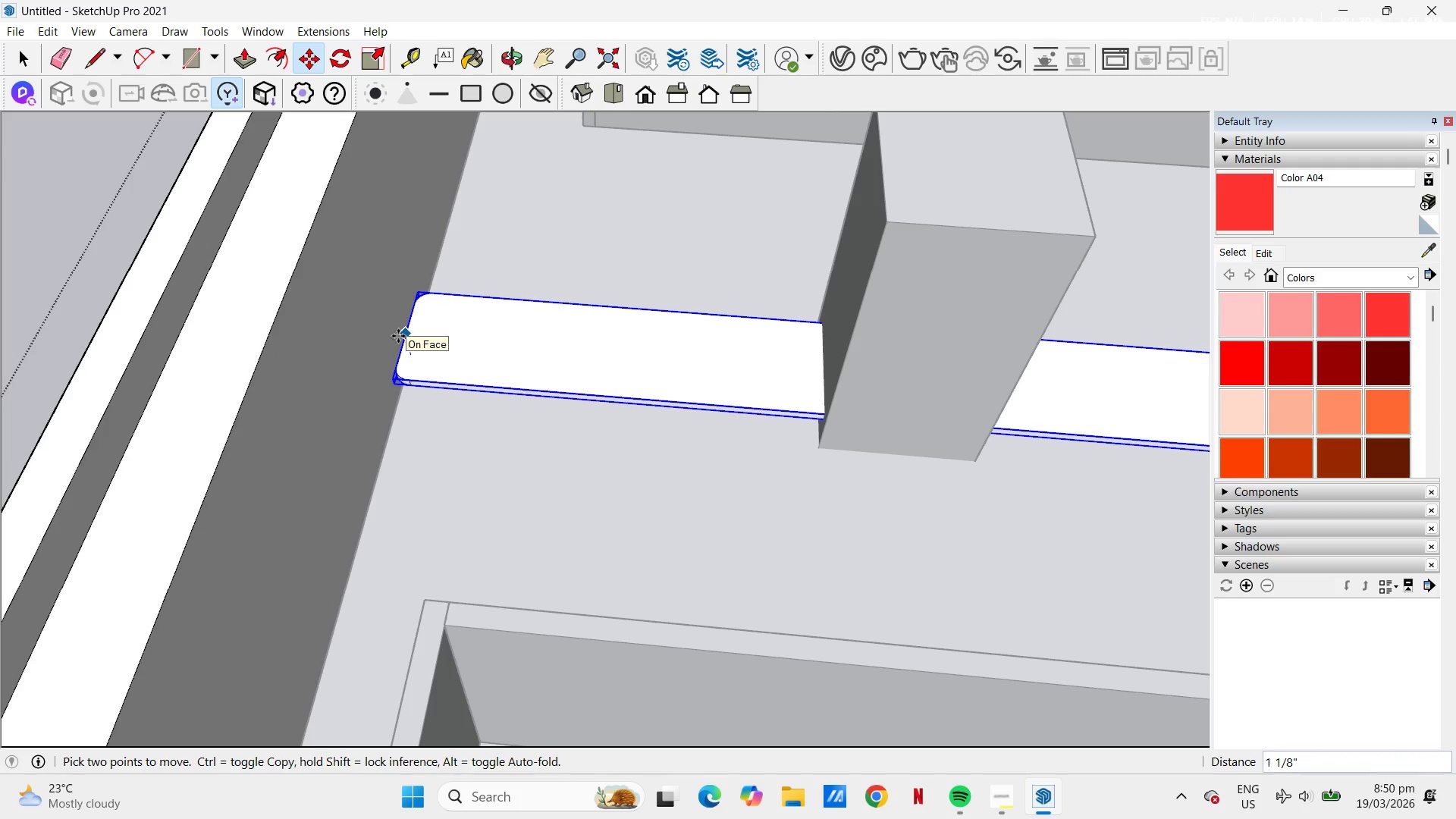 
left_click([398, 335])
 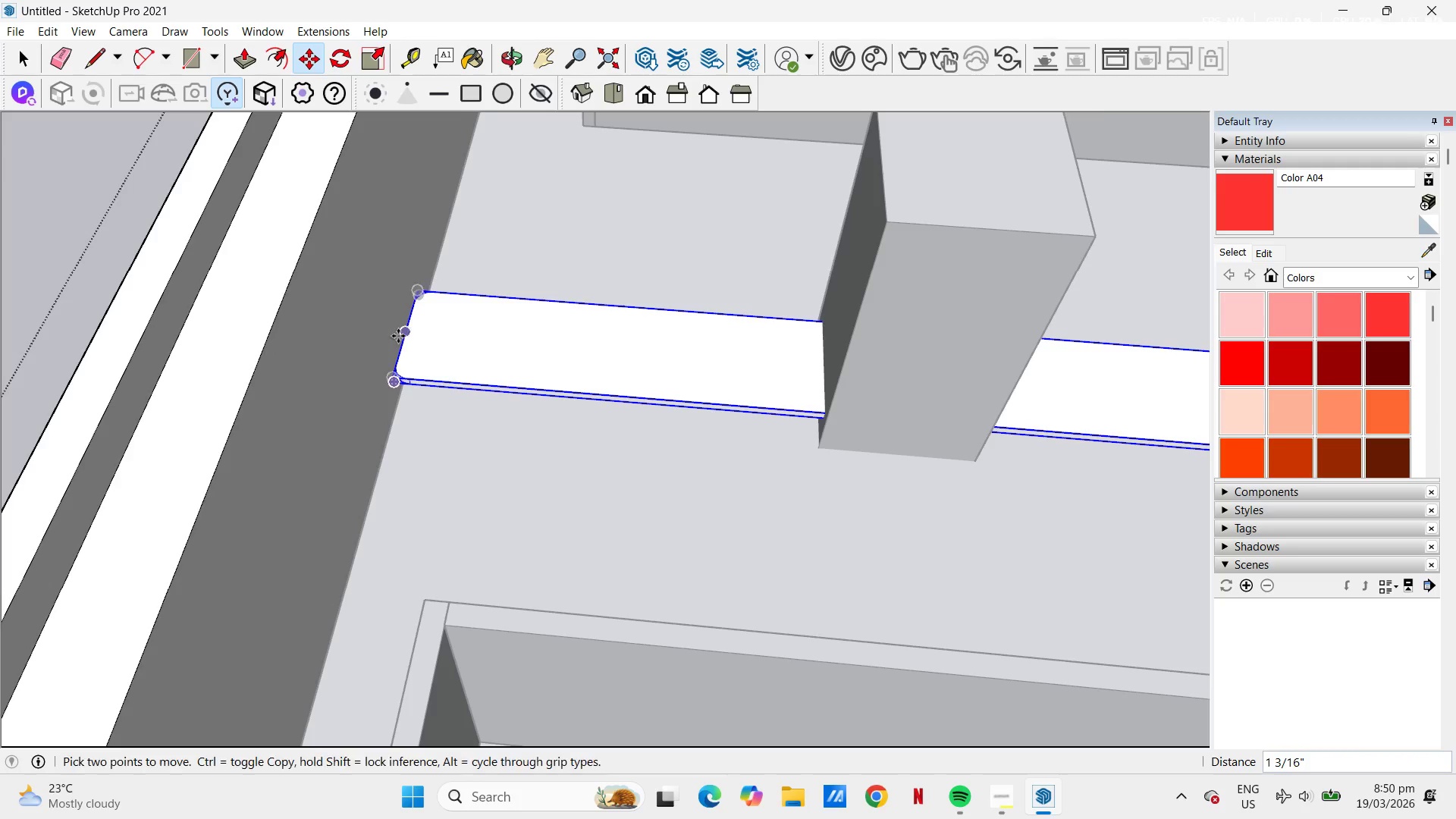 
scroll: coordinate [413, 395], scroll_direction: up, amount: 12.0
 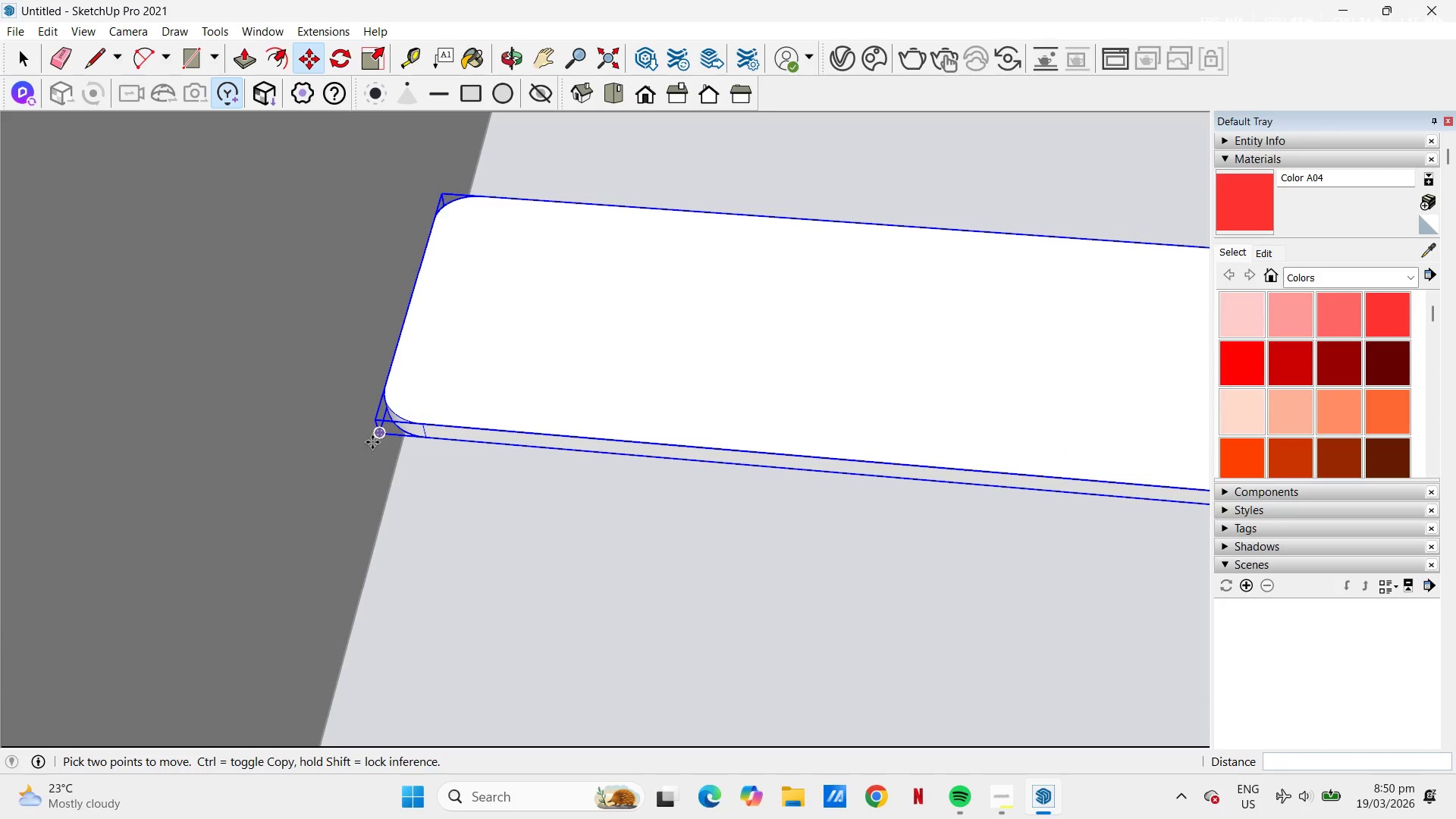 
left_click([375, 435])
 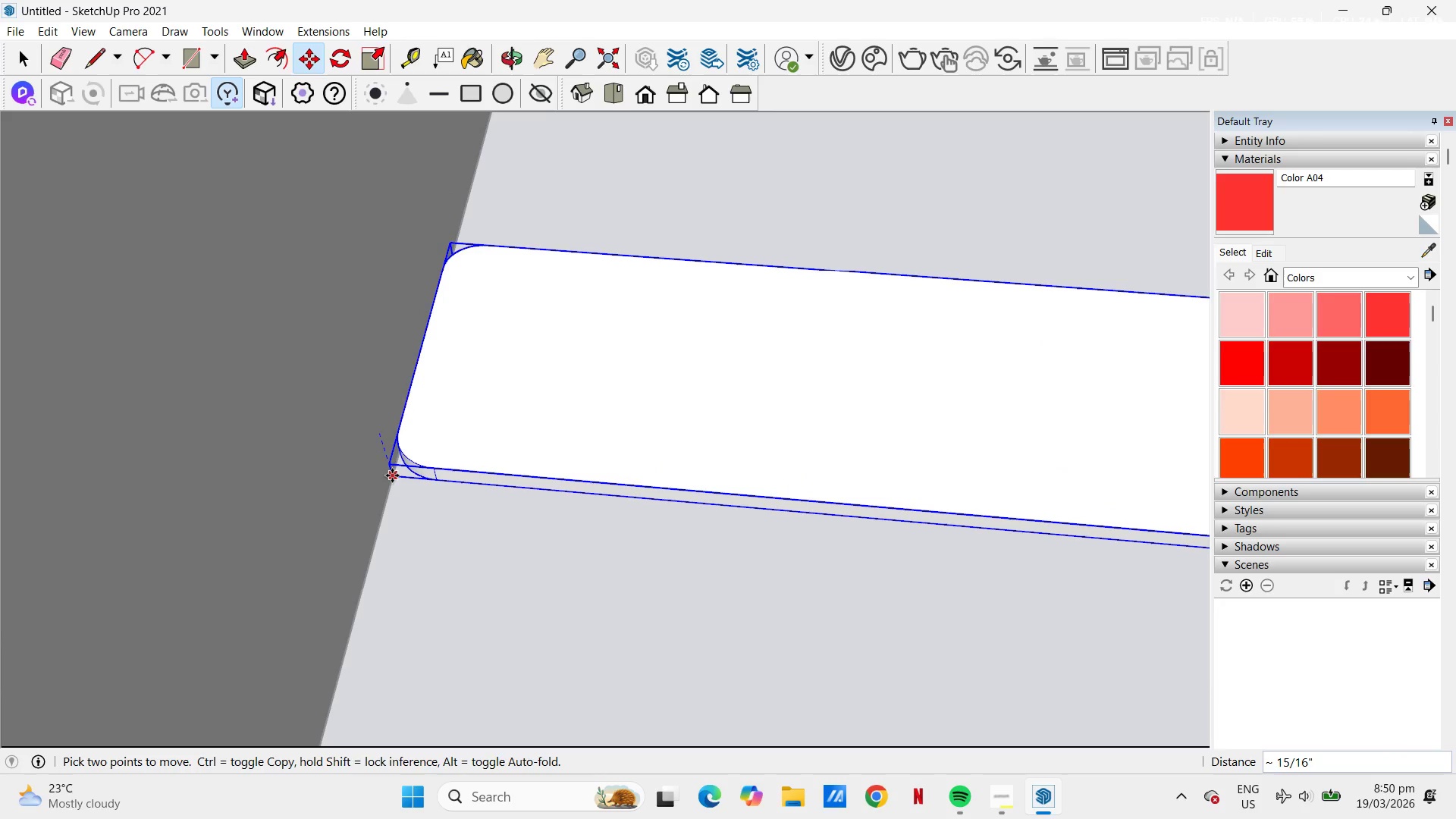 
left_click([392, 475])
 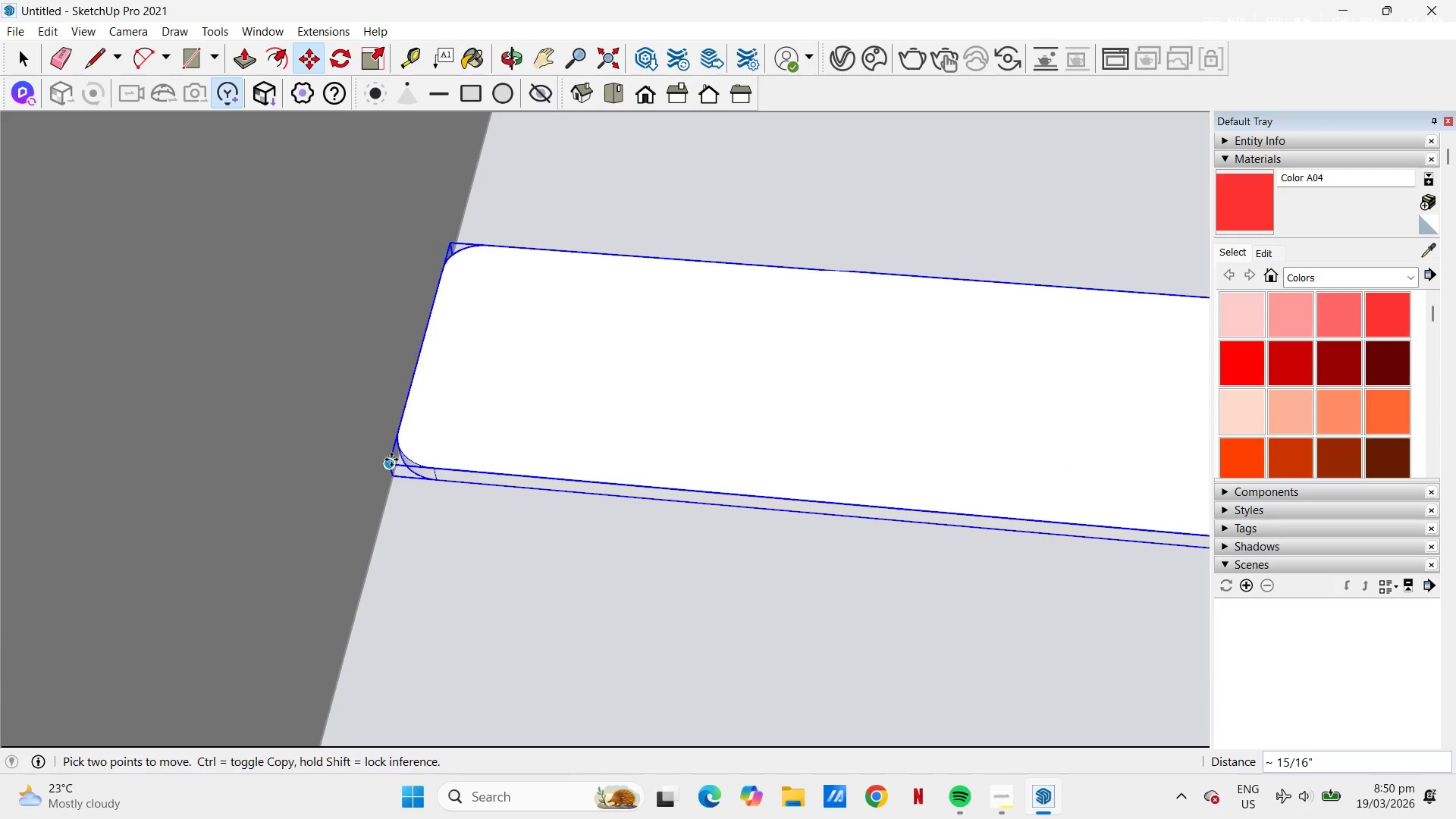 
scroll: coordinate [394, 399], scroll_direction: down, amount: 21.0
 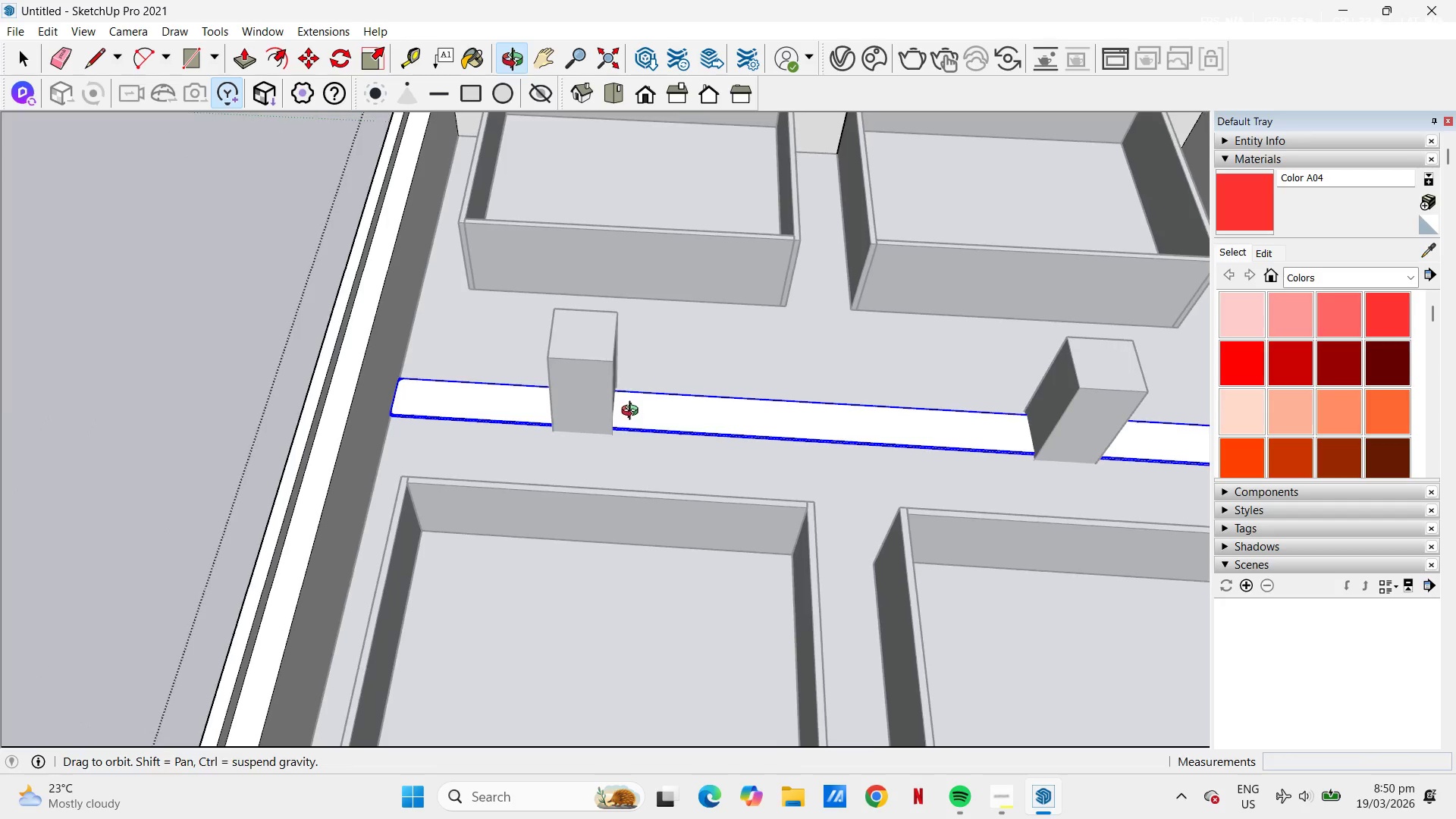 
key(Space)
 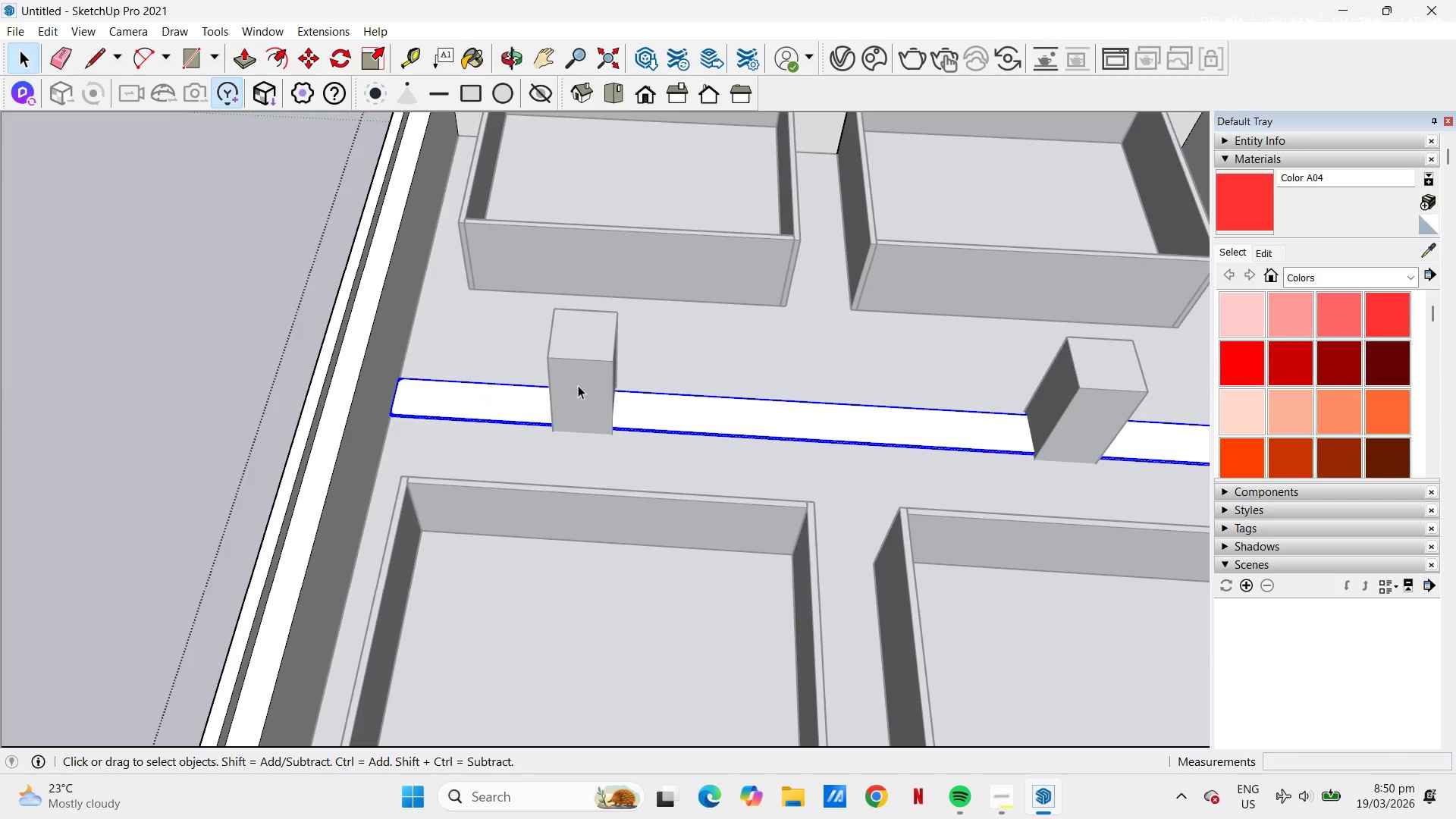 
left_click([579, 384])
 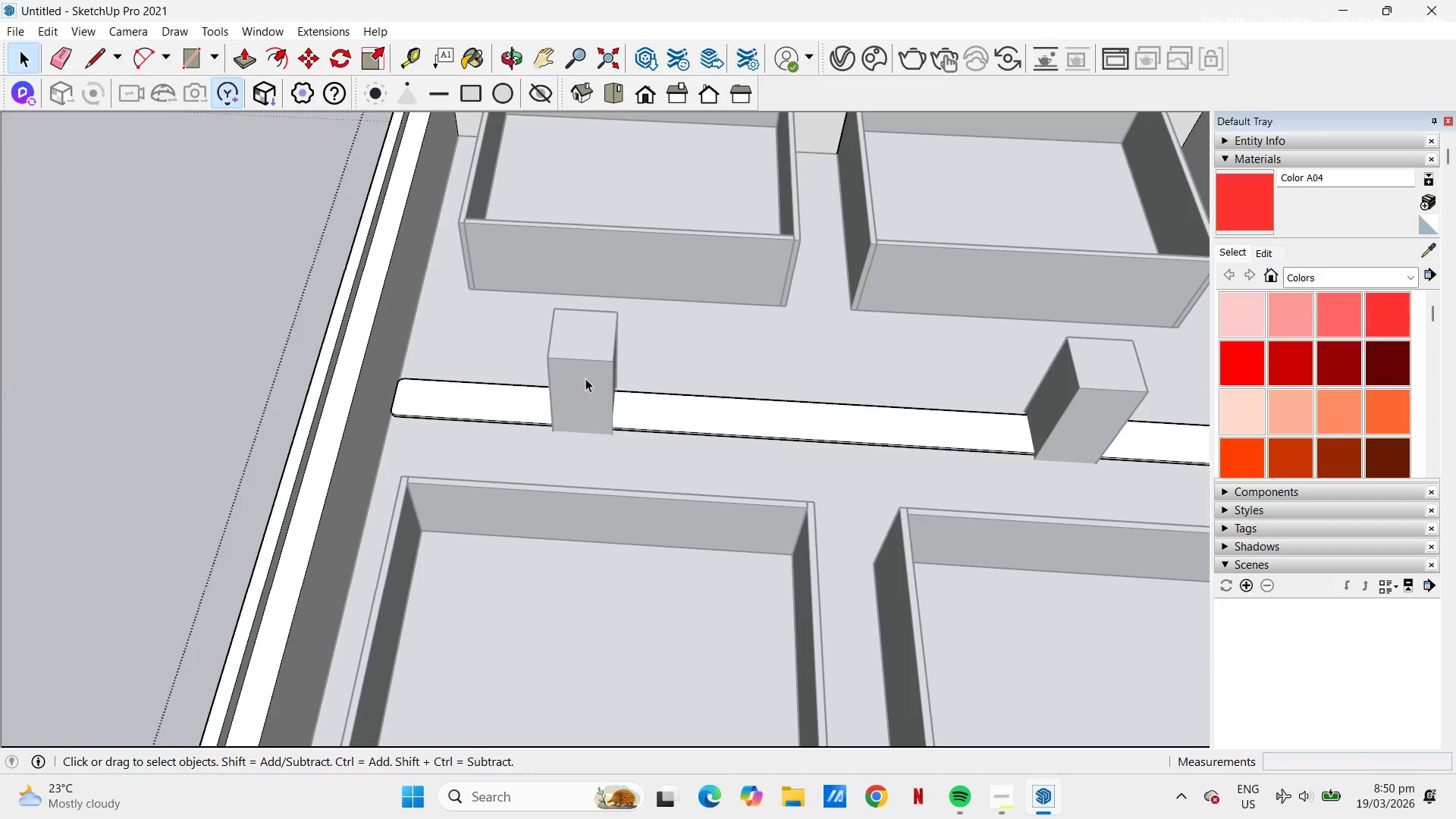 
key(Escape)
 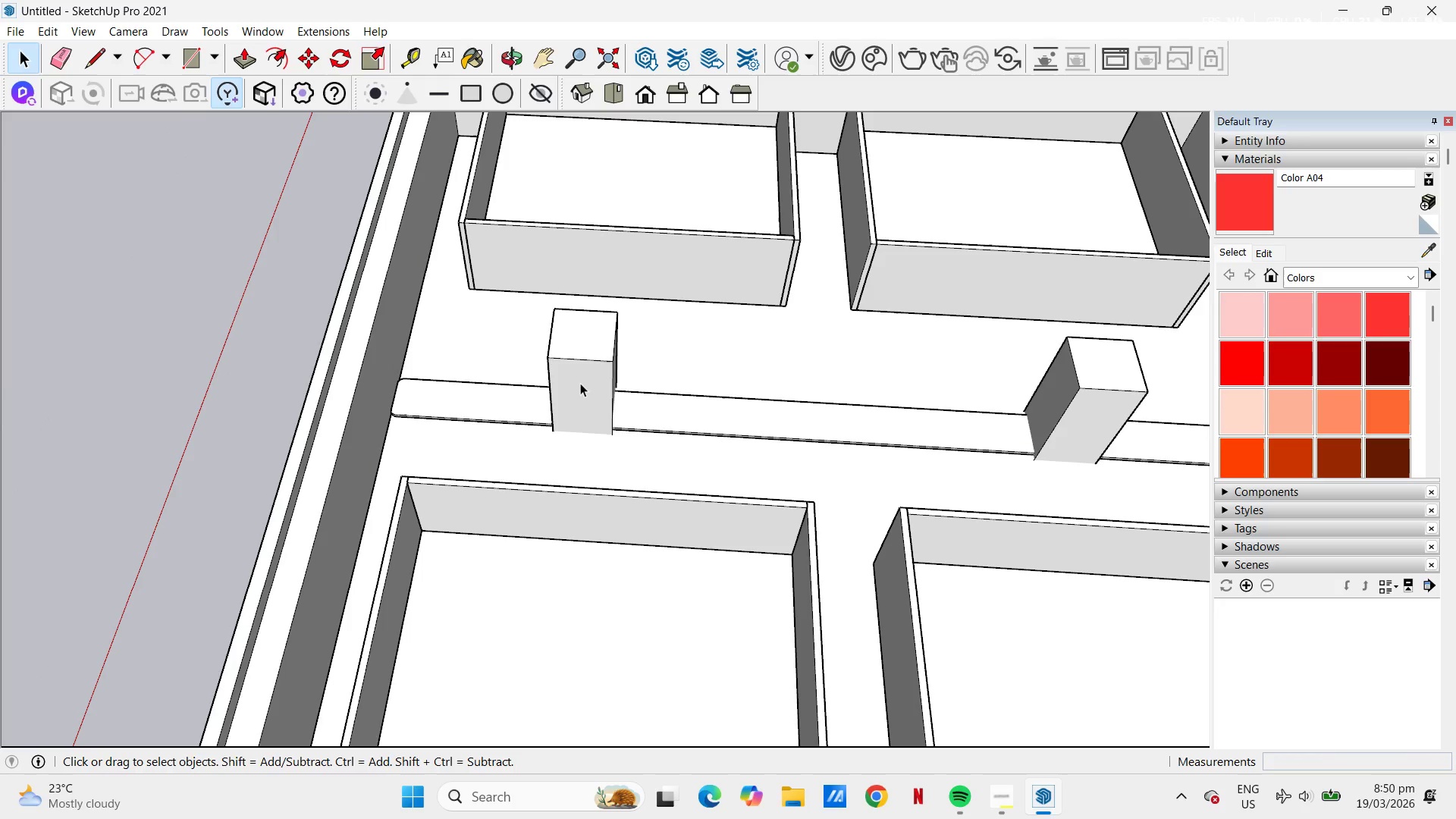 
left_click([579, 397])
 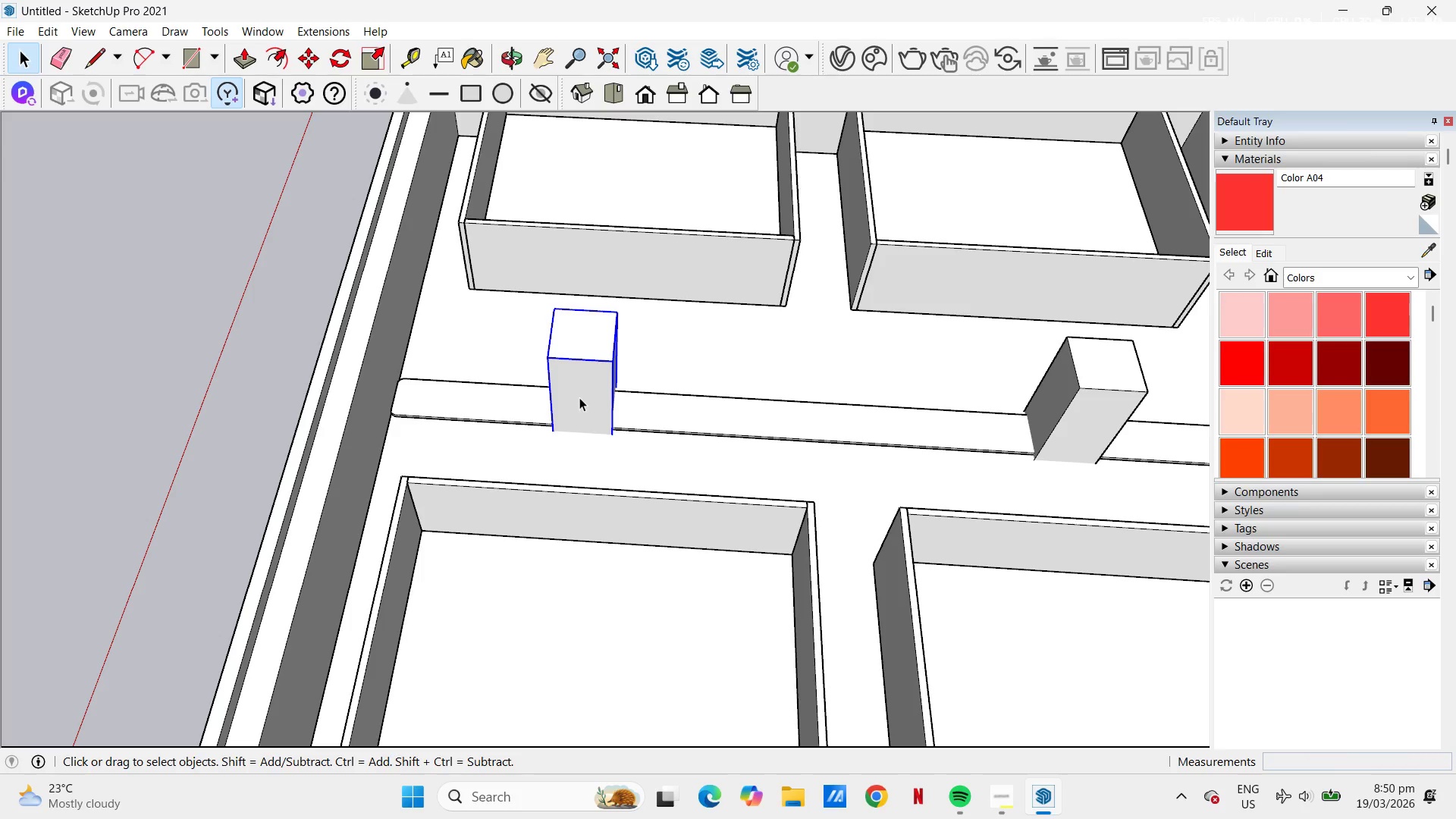 
key(S)
 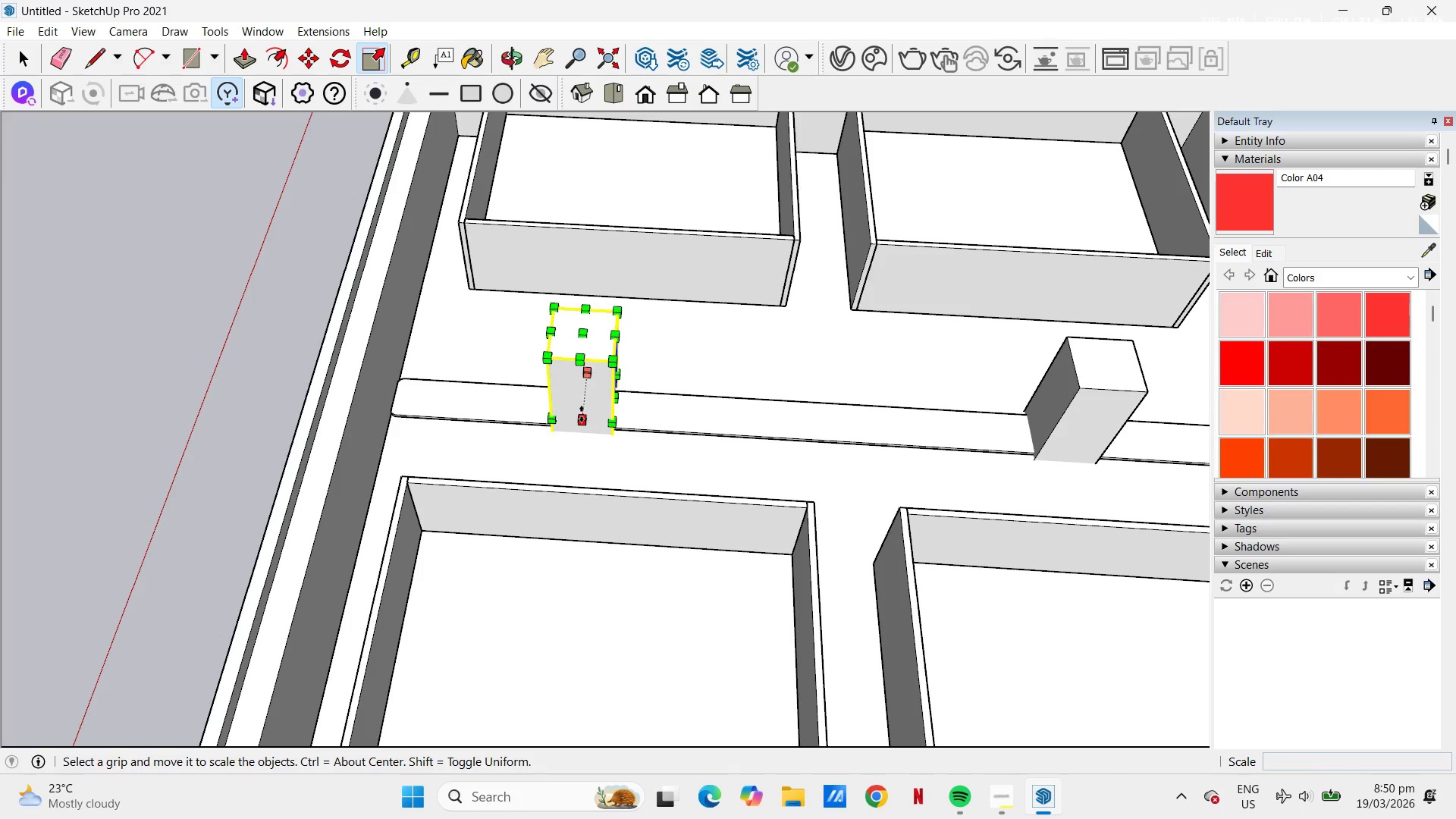 
left_click([582, 415])
 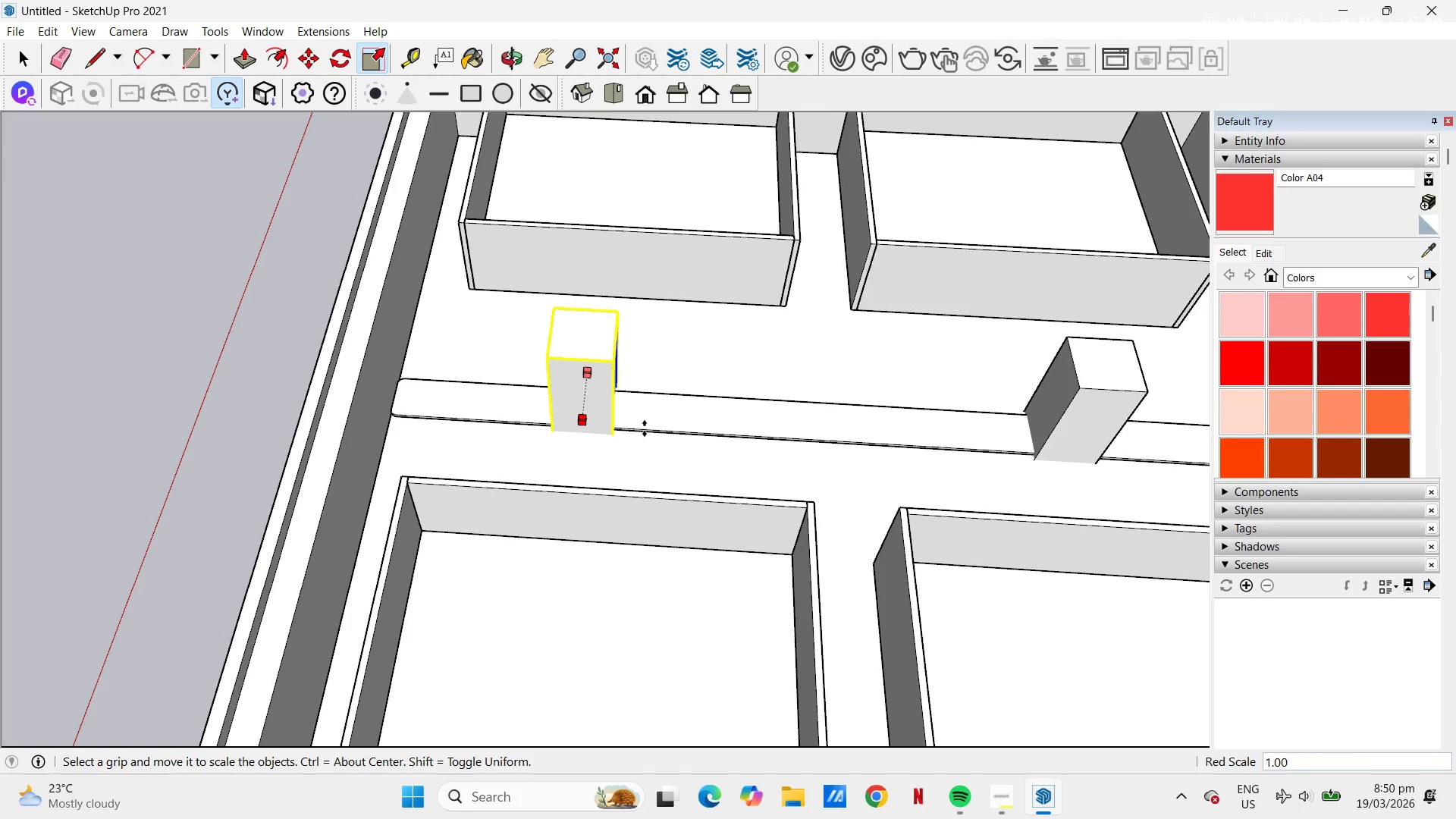 
left_click([645, 428])
 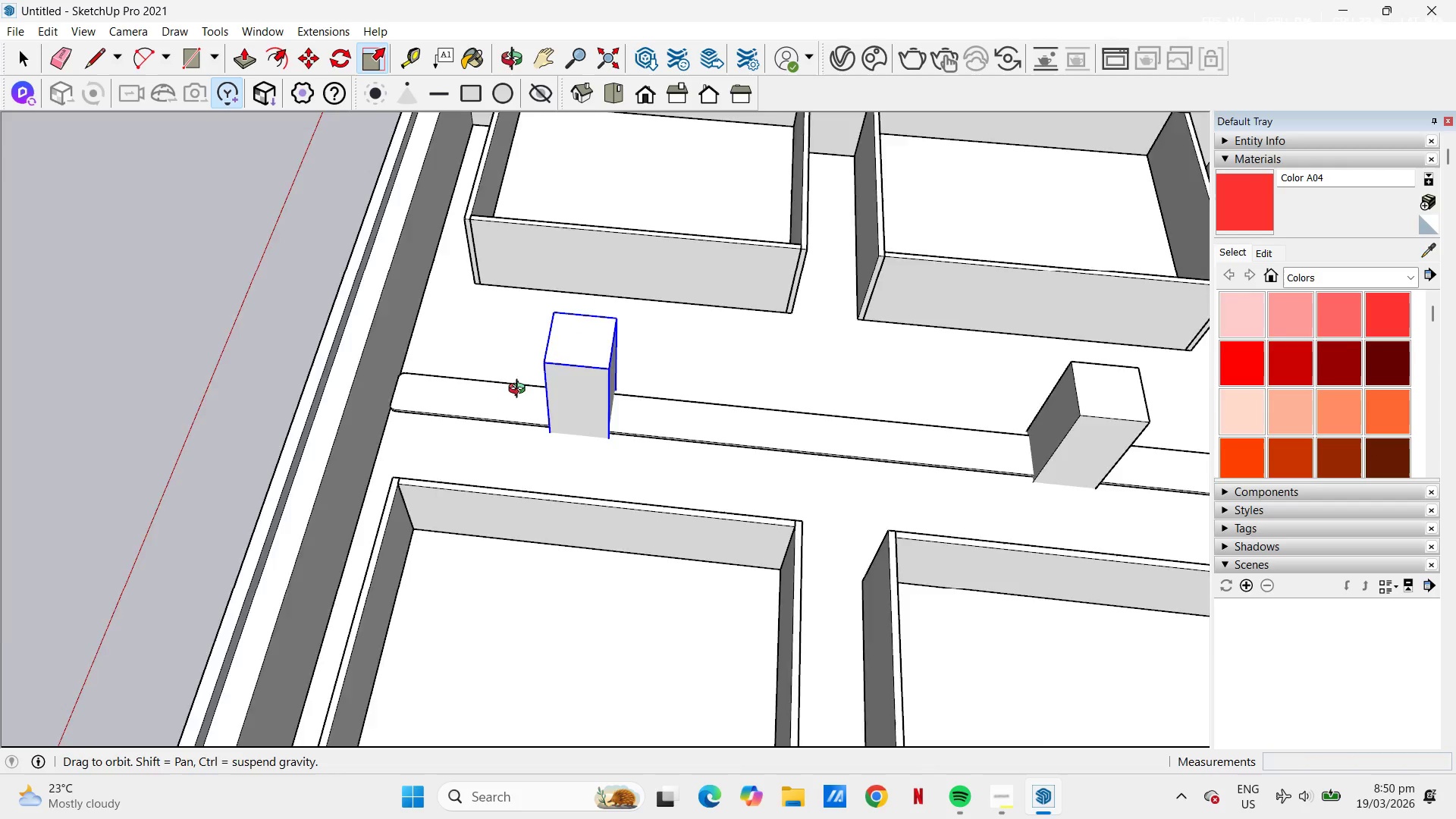 
scroll: coordinate [684, 381], scroll_direction: up, amount: 4.0
 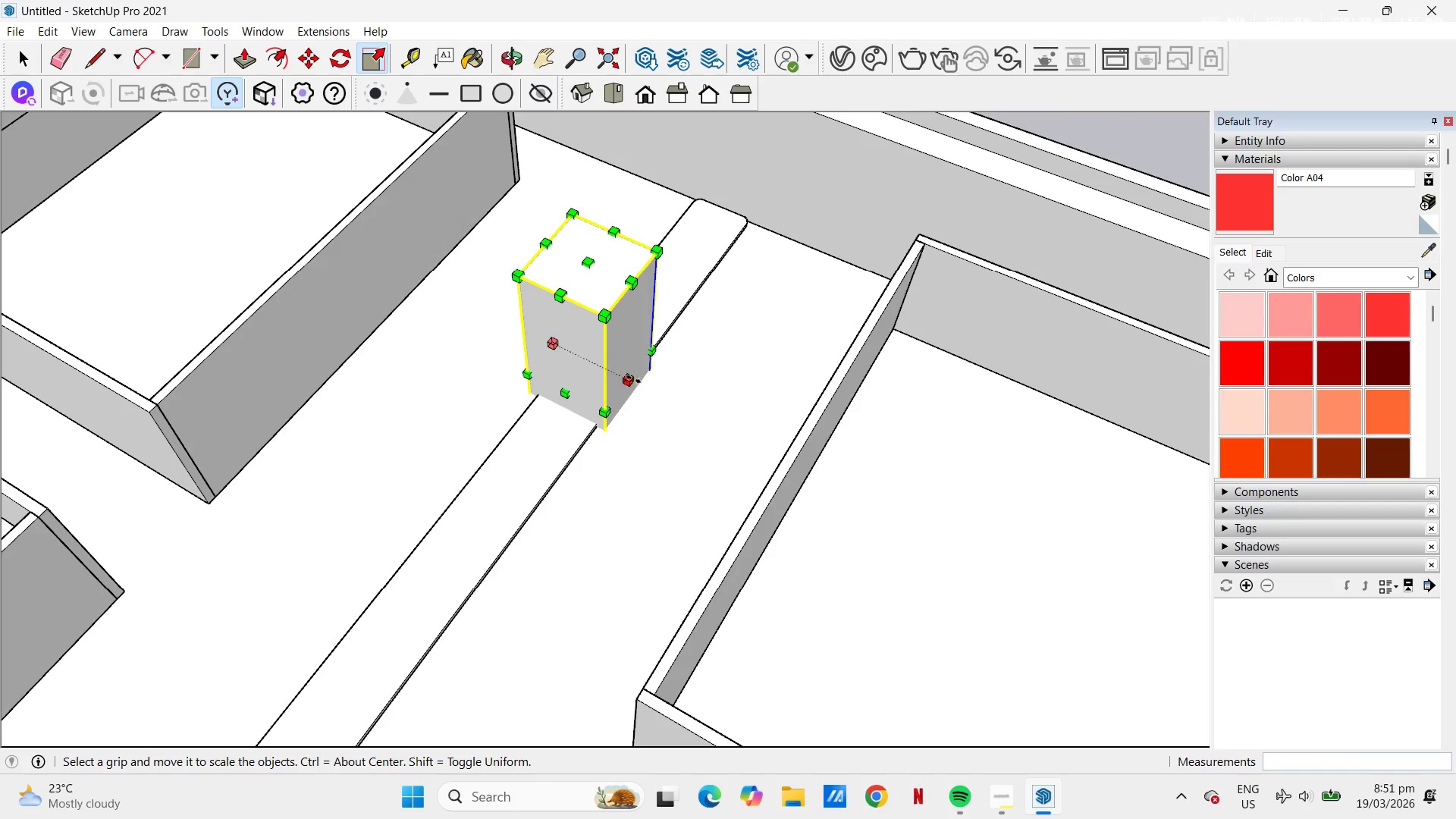 
left_click([629, 381])
 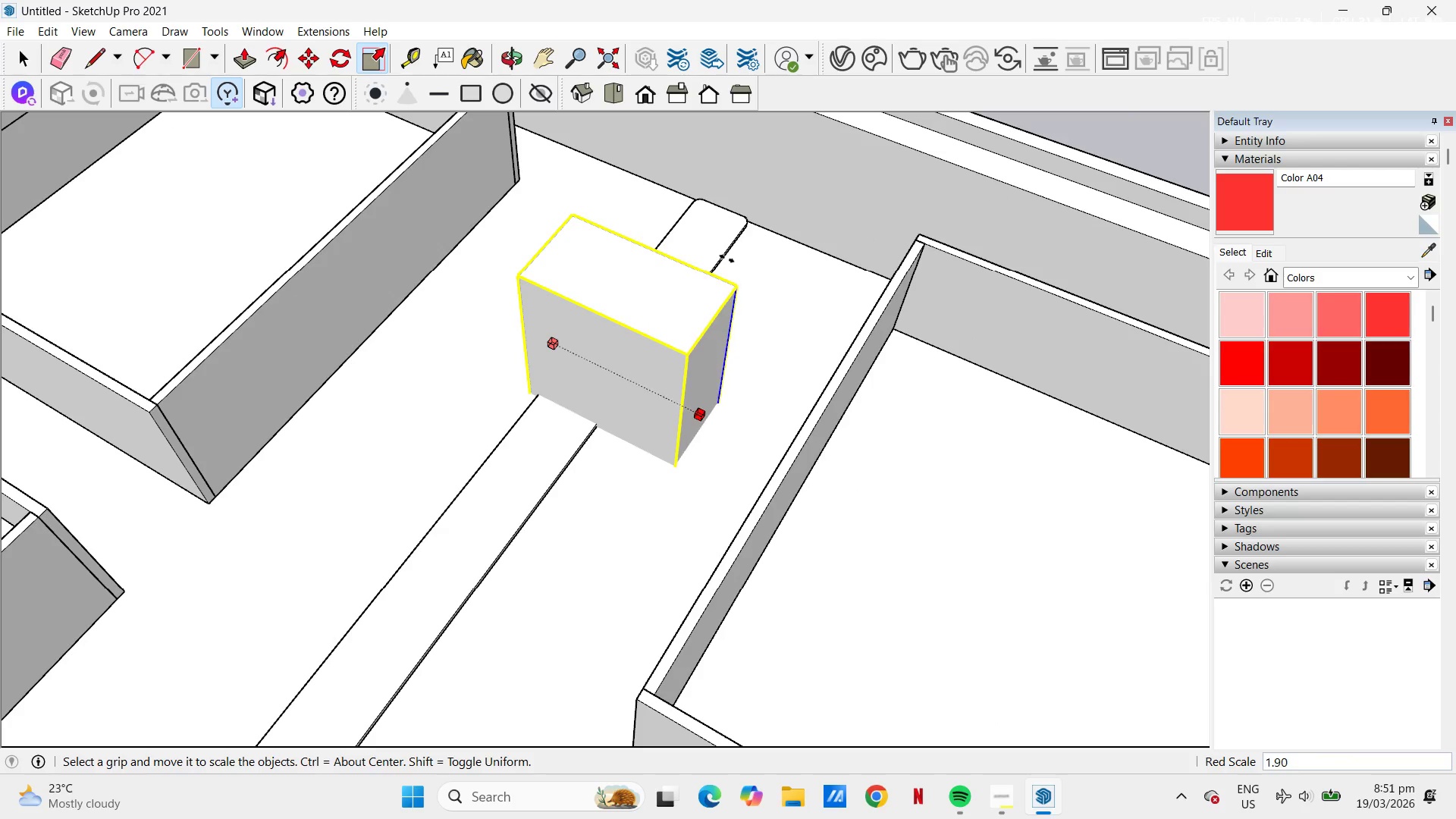 
key(Escape)
 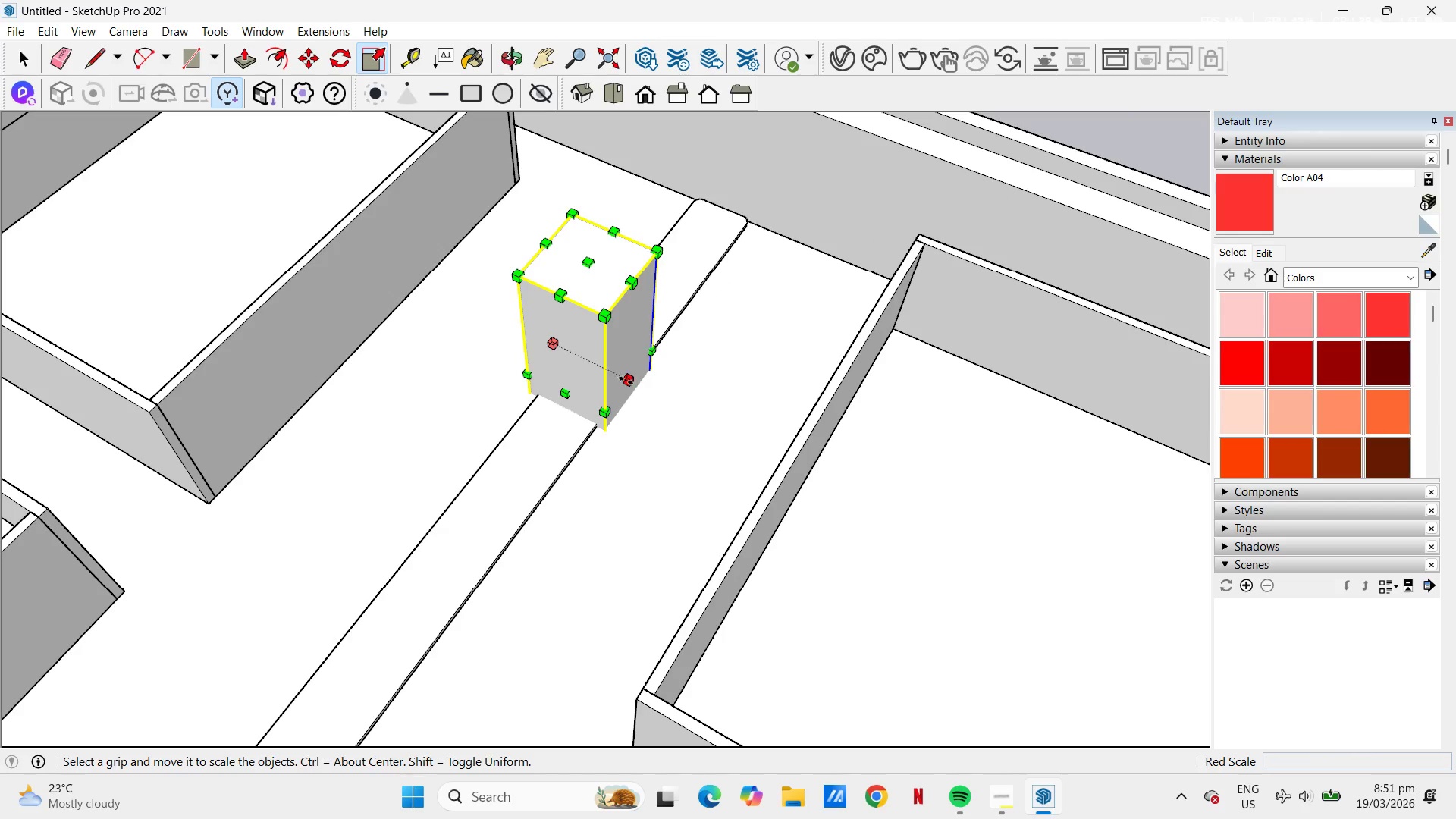 
left_click([629, 383])
 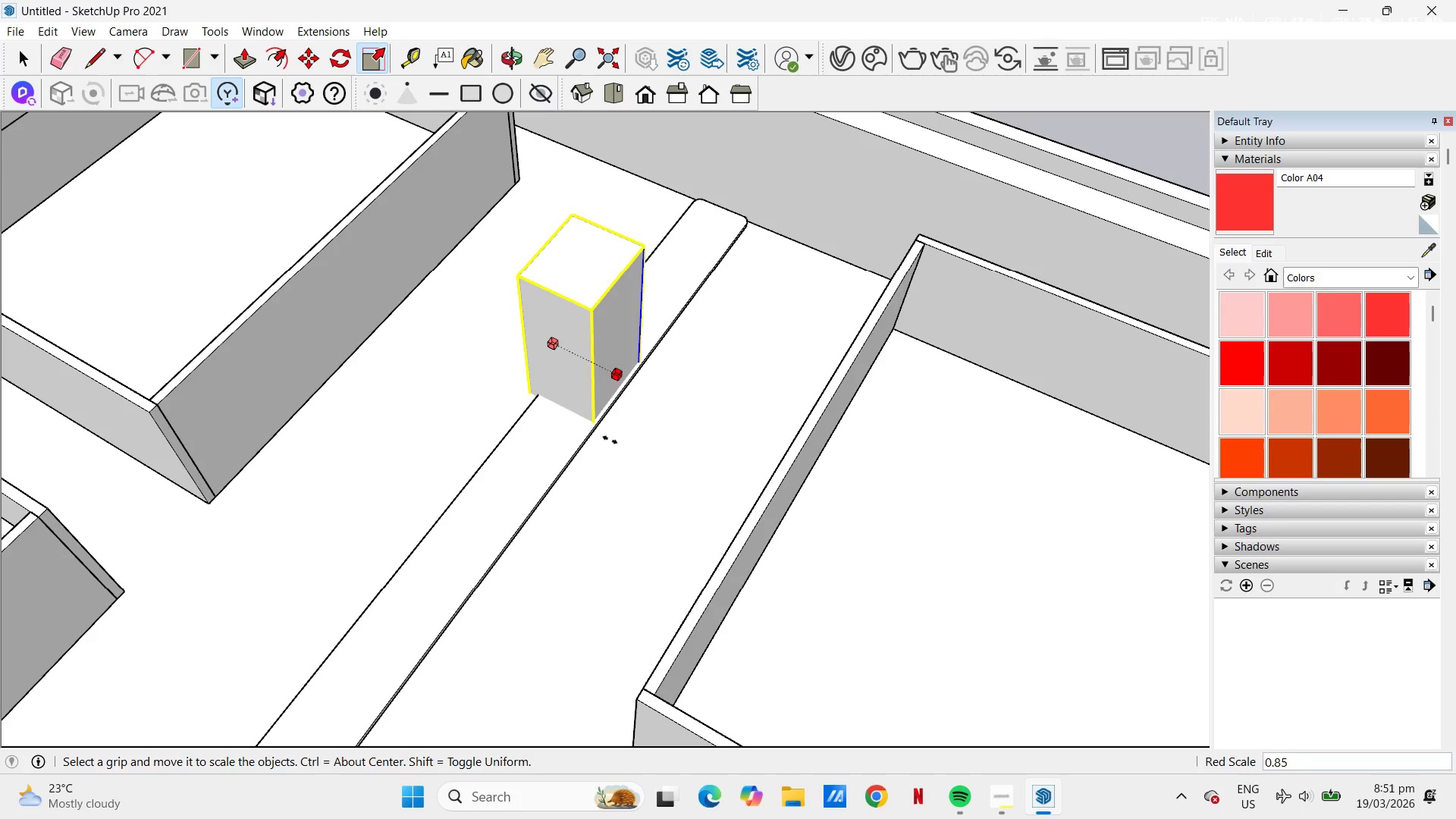 
key(Backquote)
 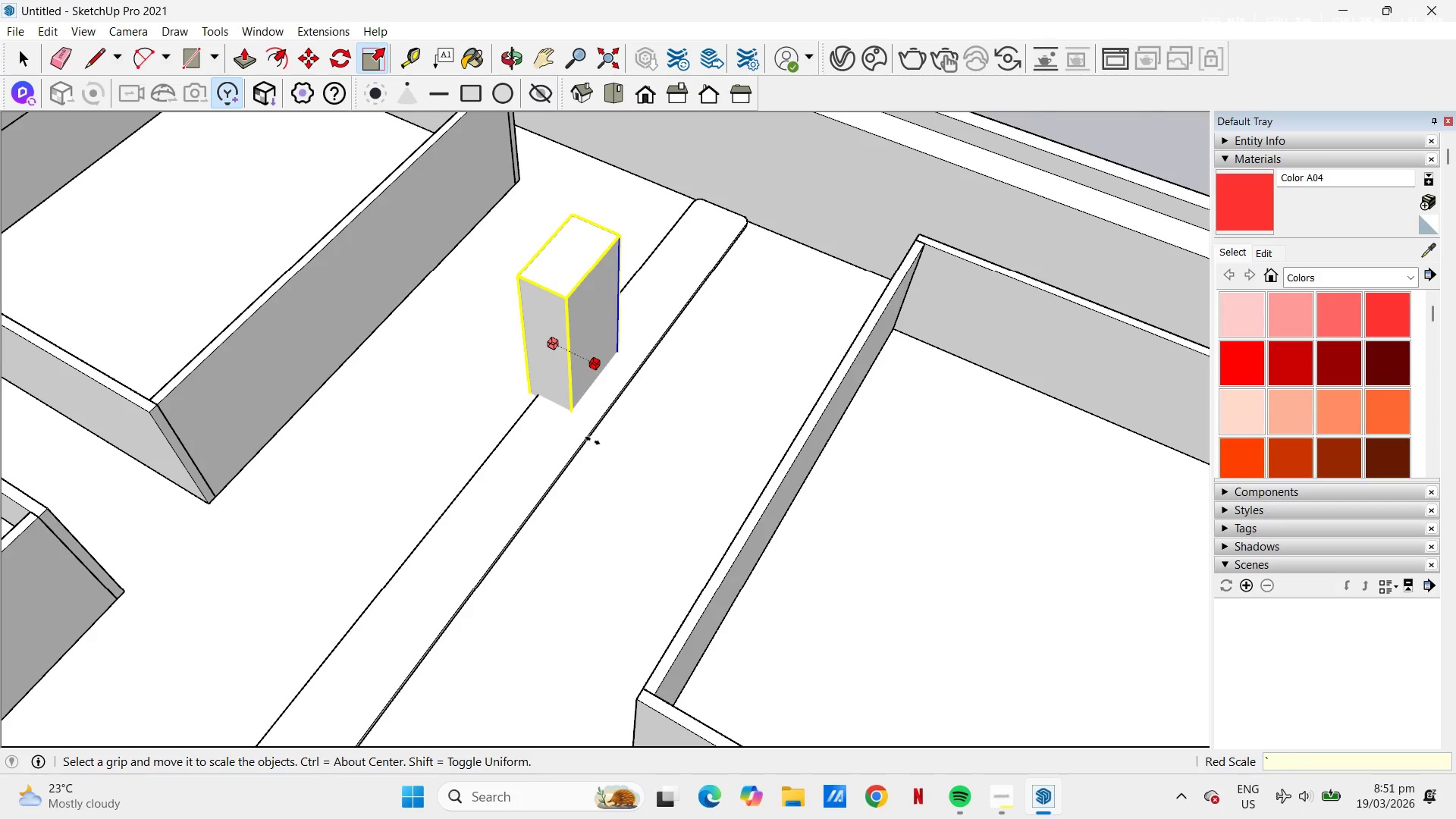 
key(Escape)
 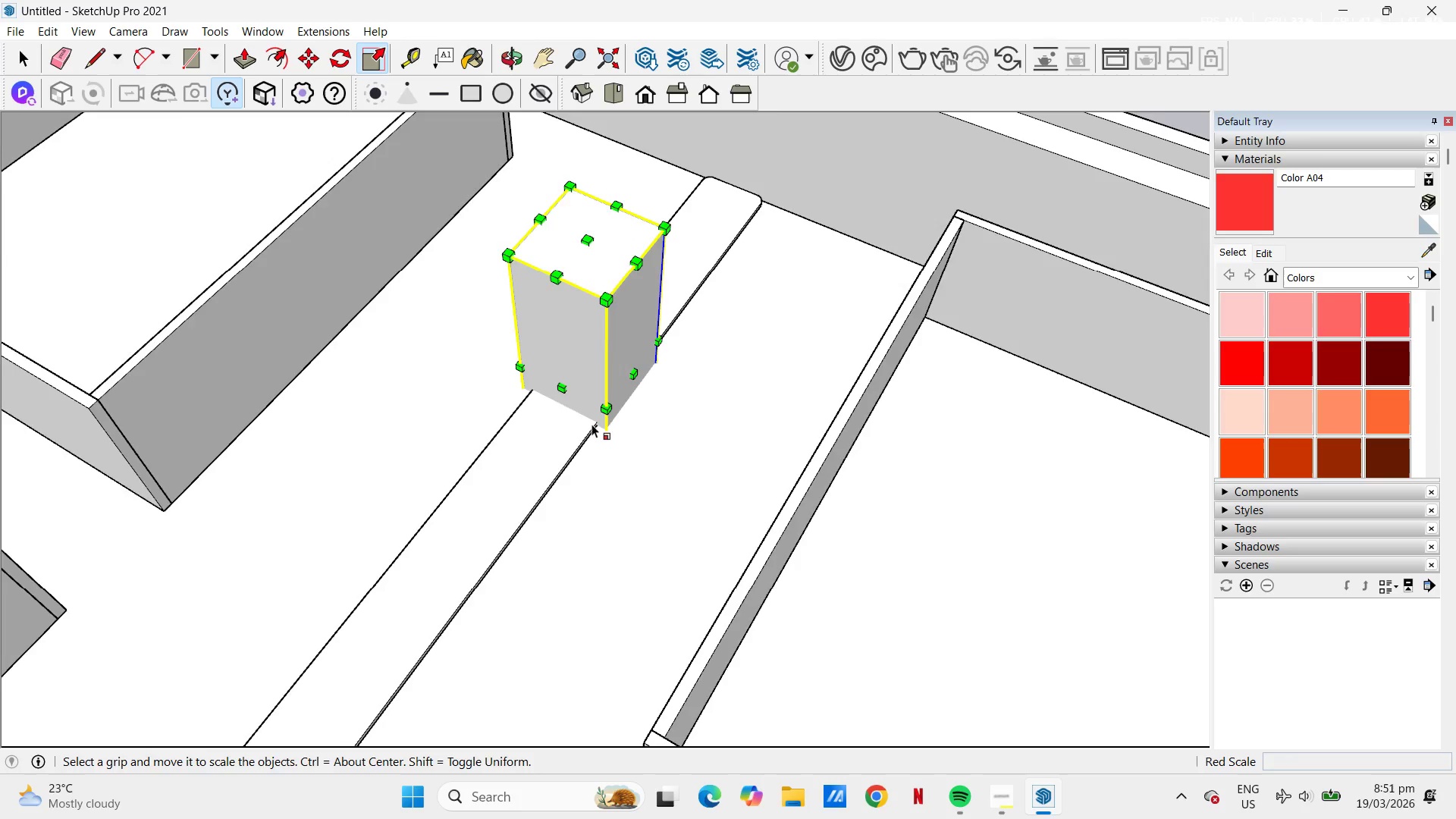 
scroll: coordinate [592, 424], scroll_direction: up, amount: 6.0
 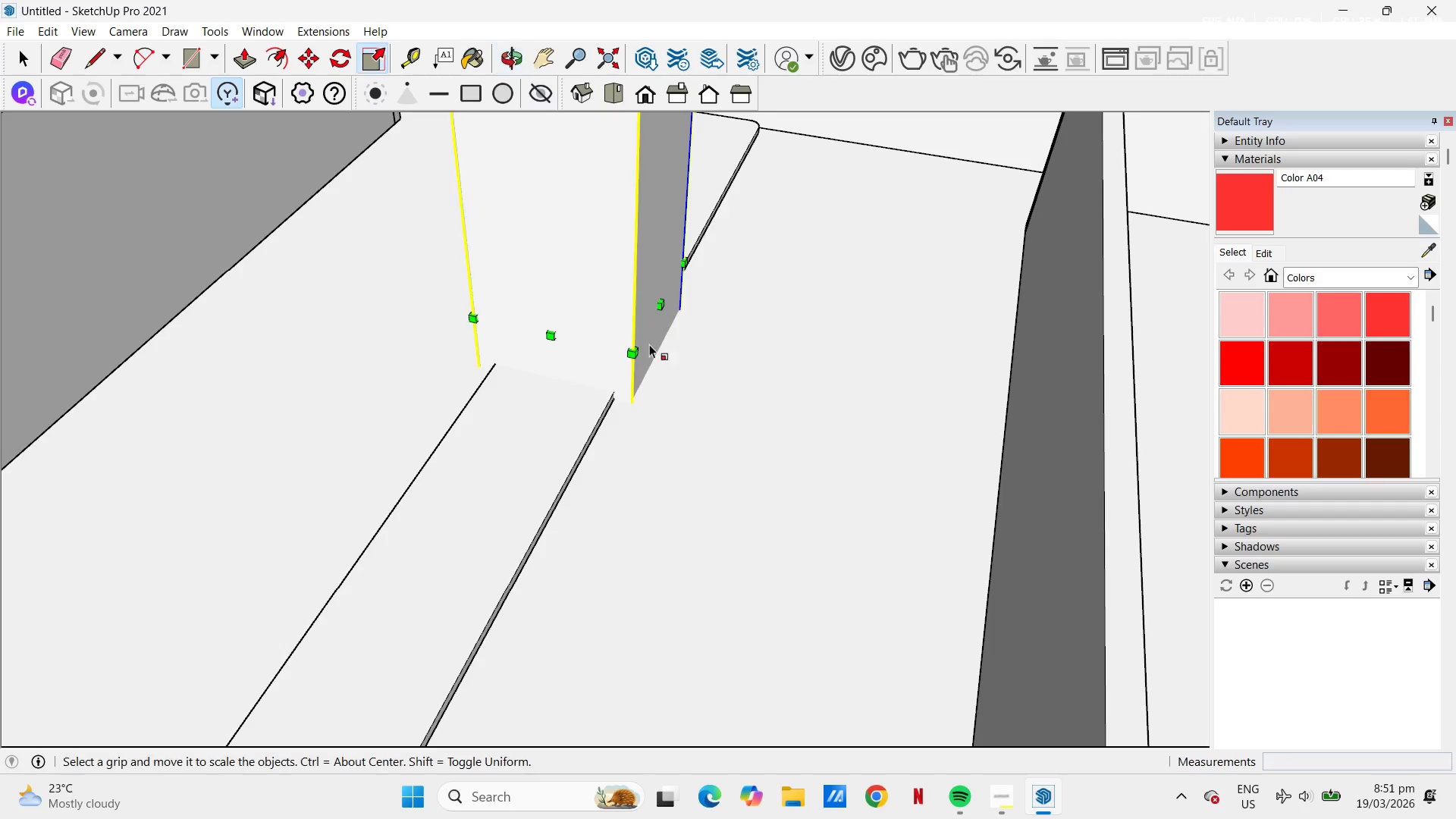 
scroll: coordinate [649, 354], scroll_direction: down, amount: 4.0
 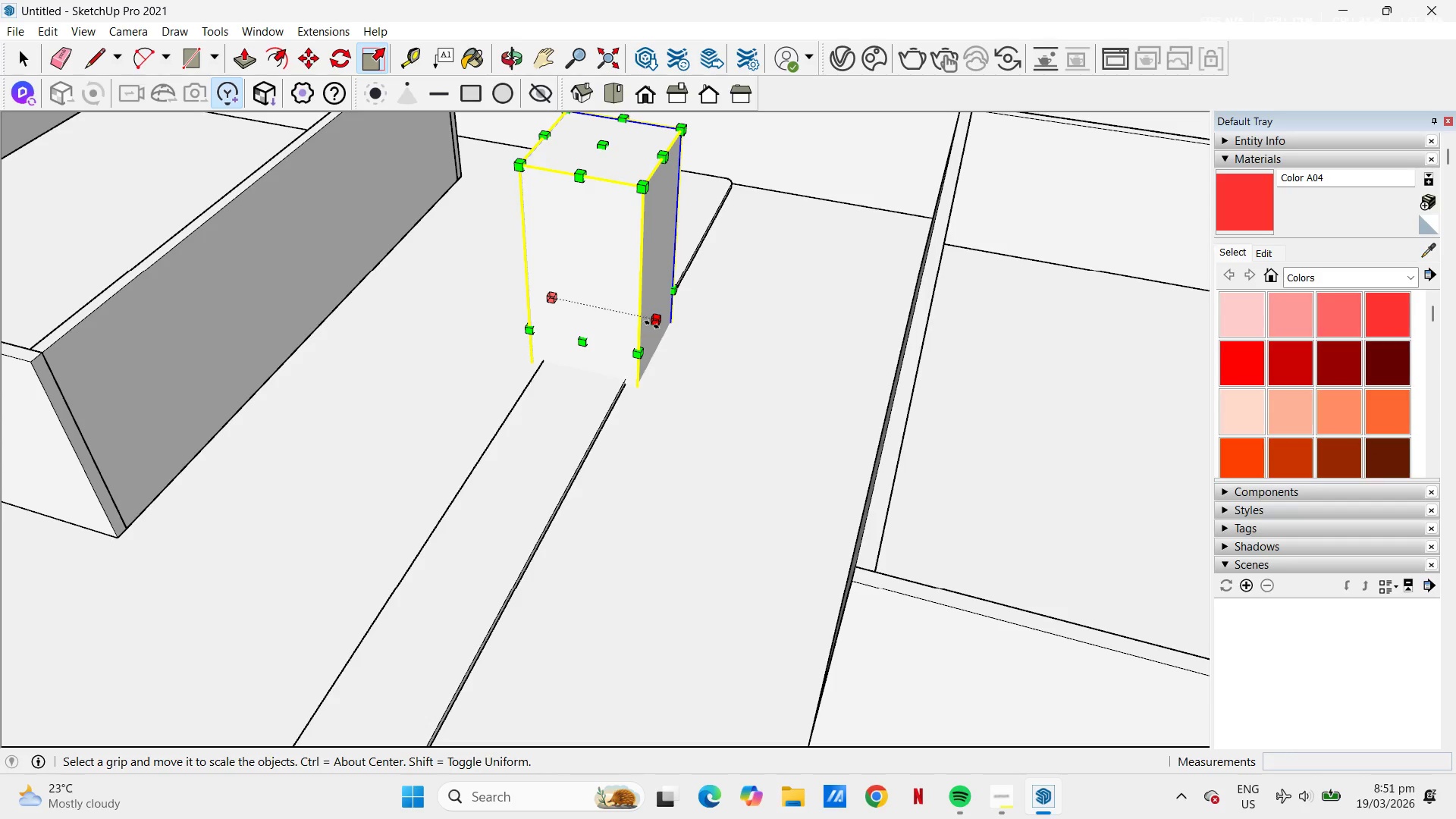 
left_click([654, 324])
 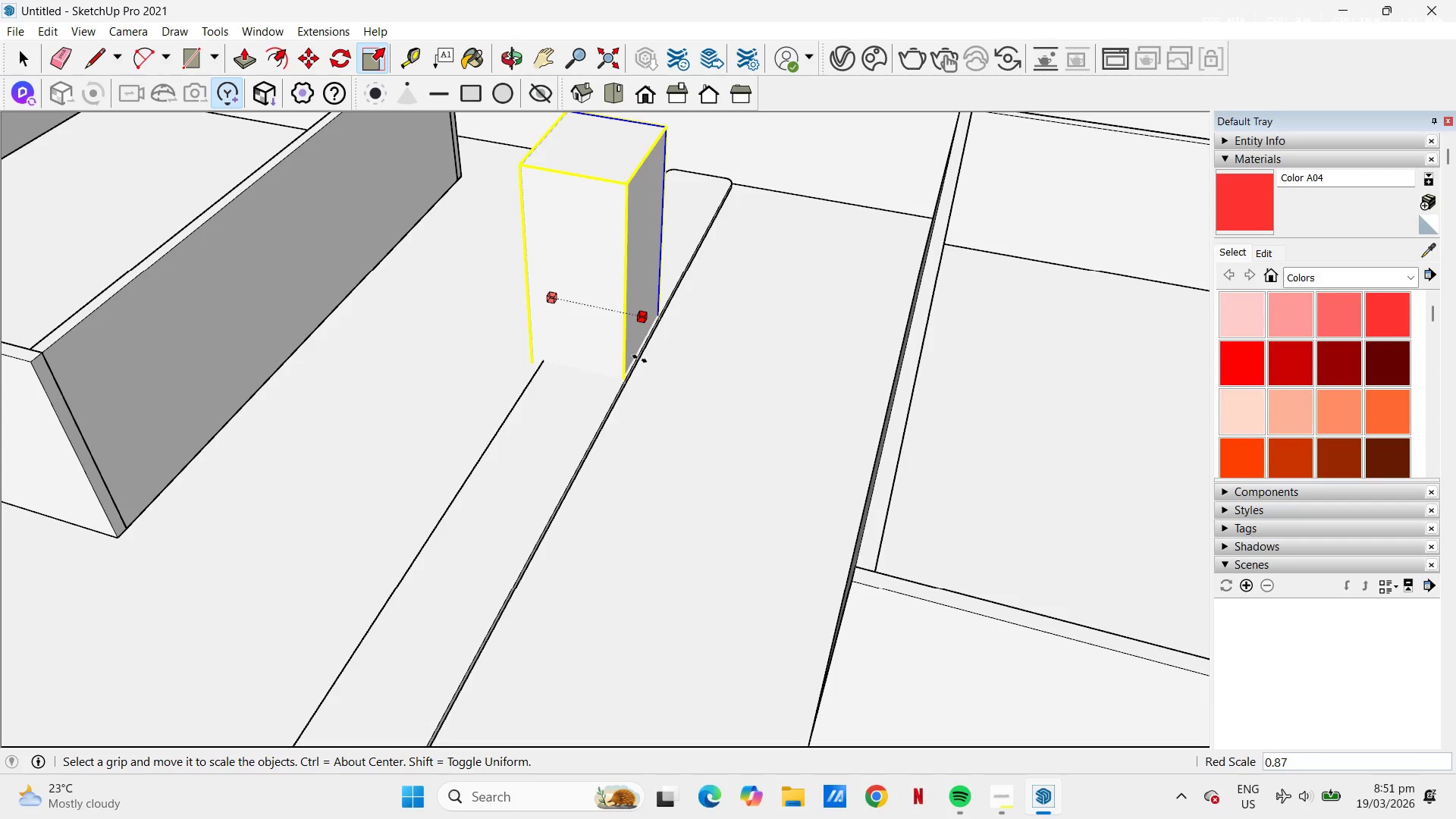 
key(Escape)
 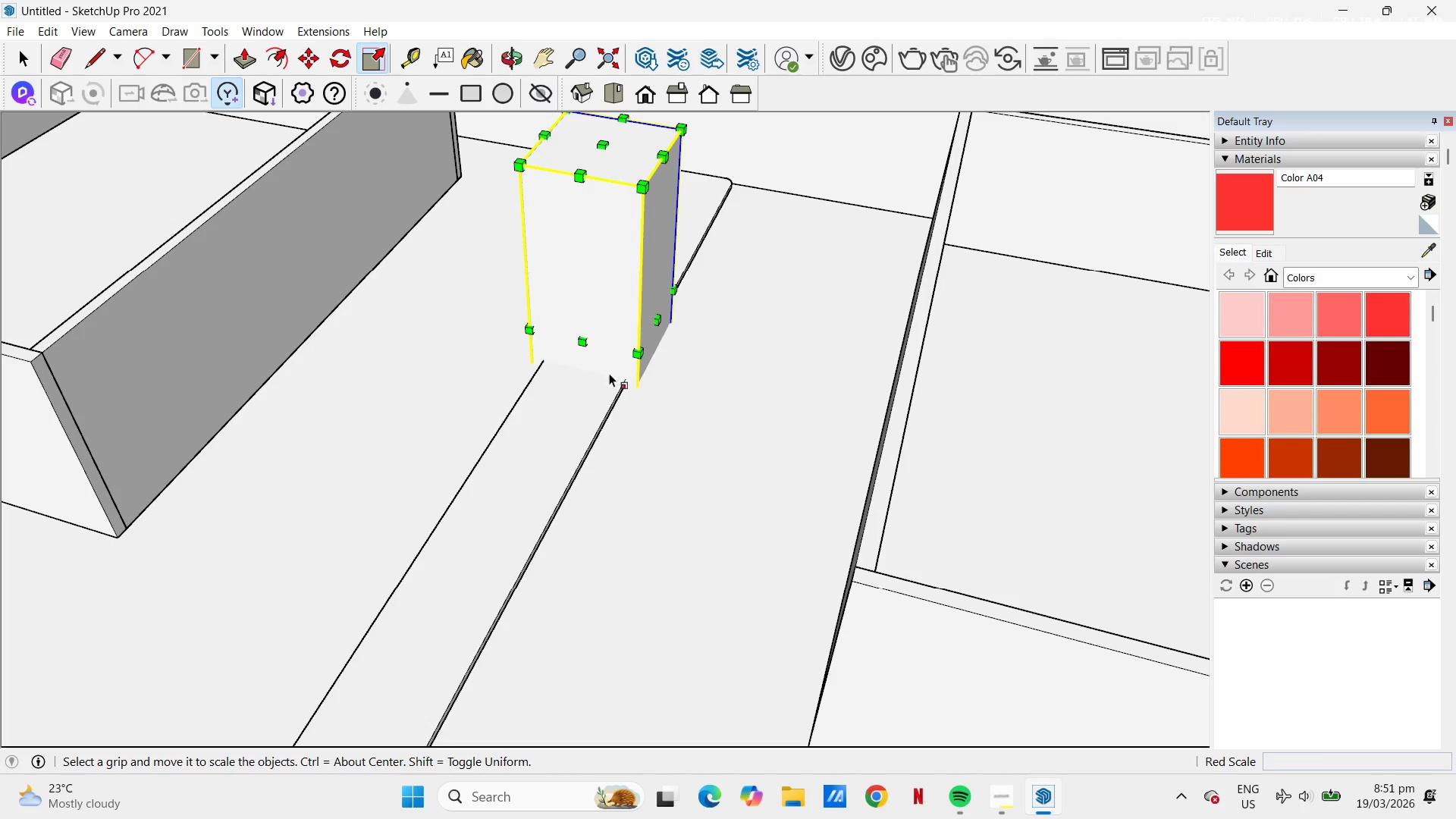 
hold_key(key=Space, duration=4.03)
 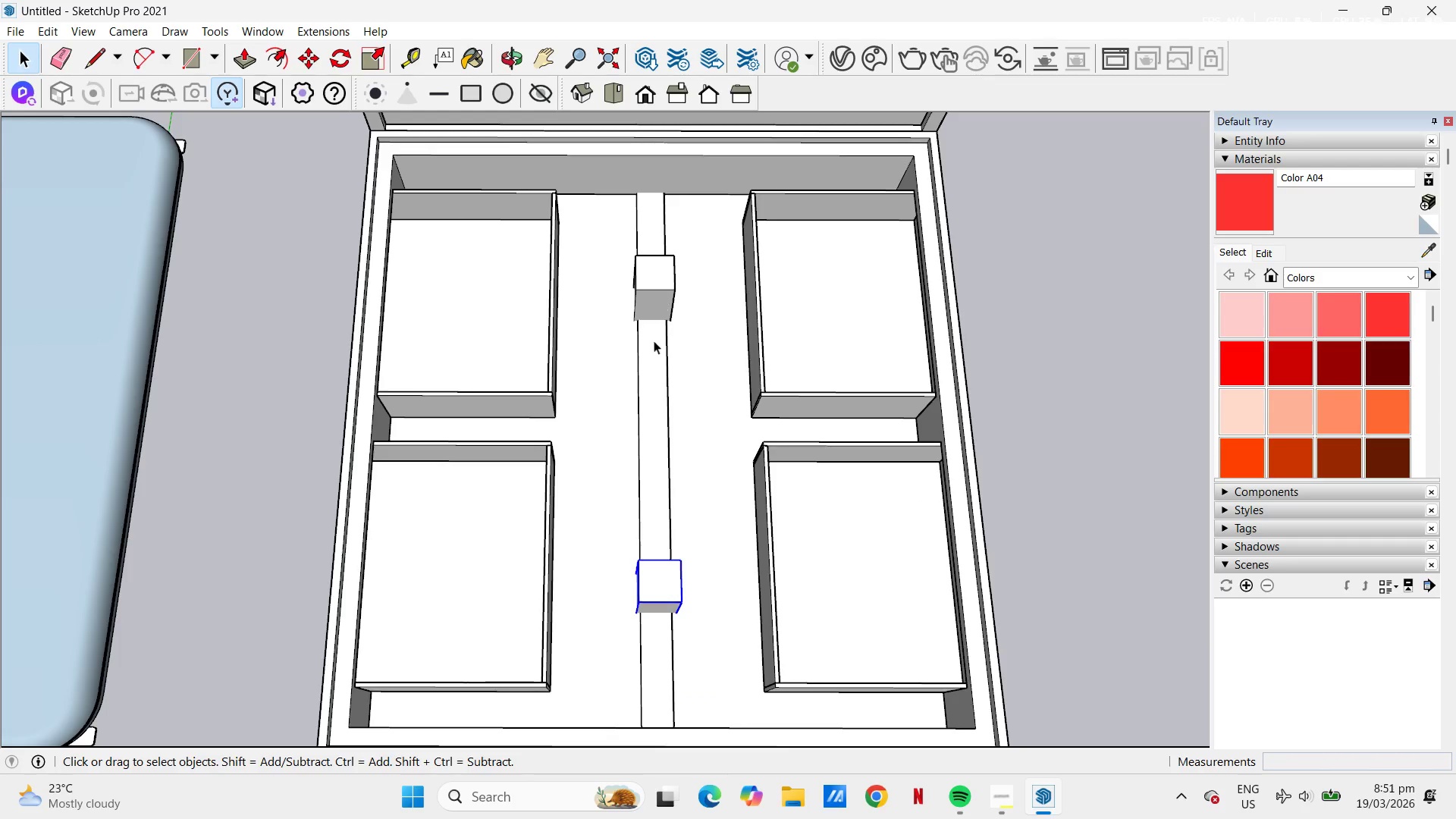 
scroll: coordinate [692, 372], scroll_direction: down, amount: 12.0
 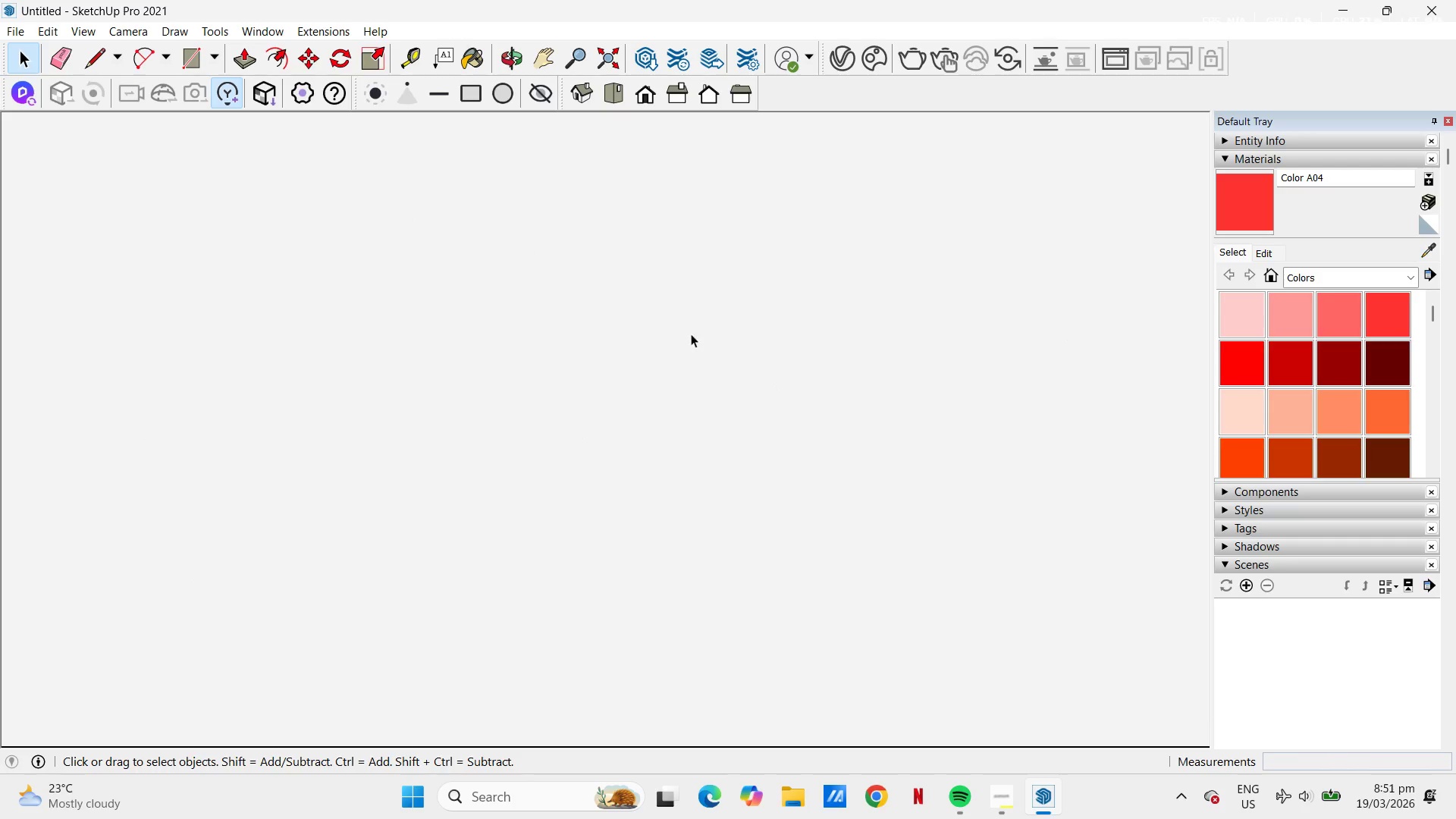 
left_click([613, 92])
 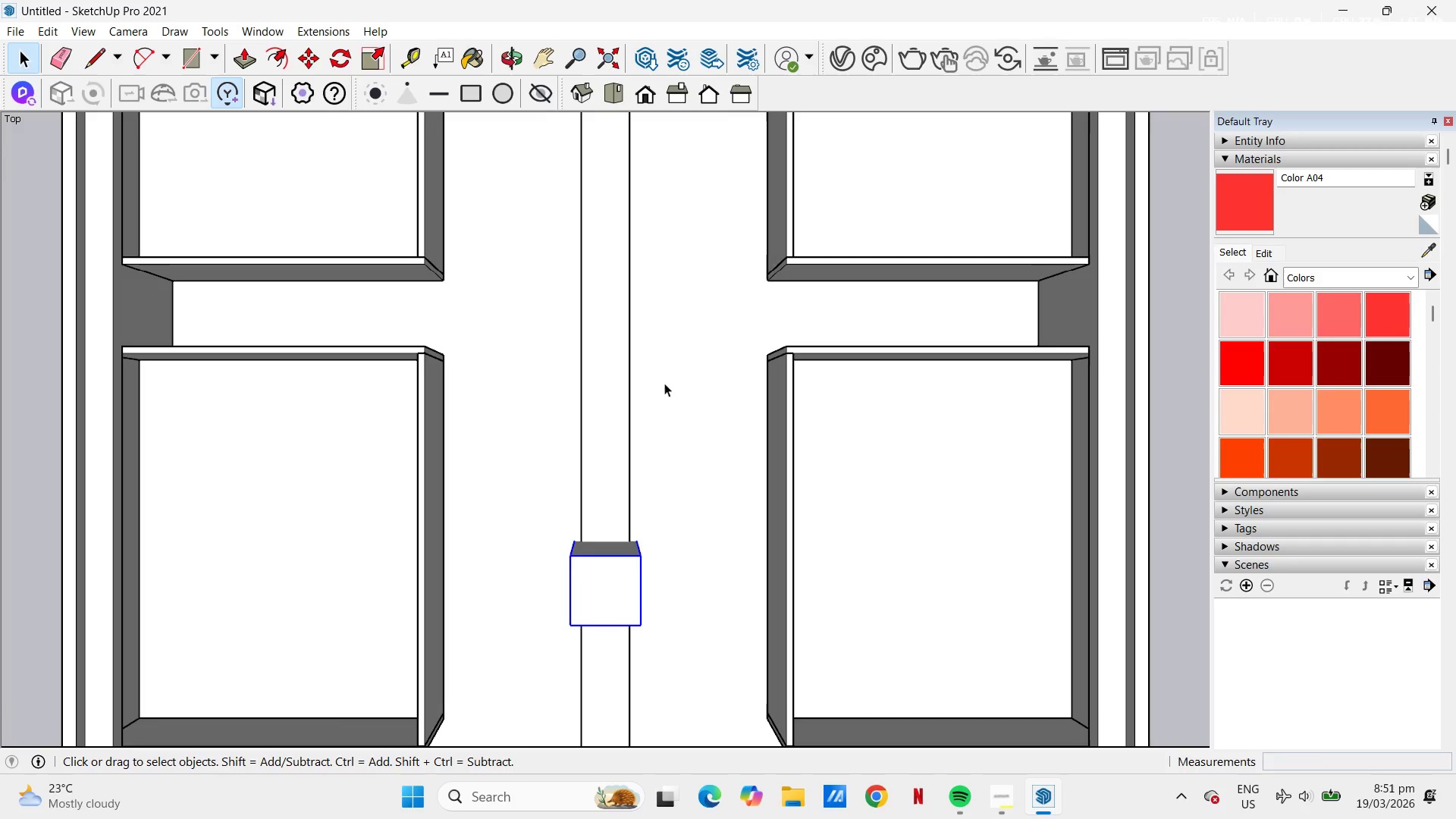 
scroll: coordinate [669, 423], scroll_direction: down, amount: 10.0
 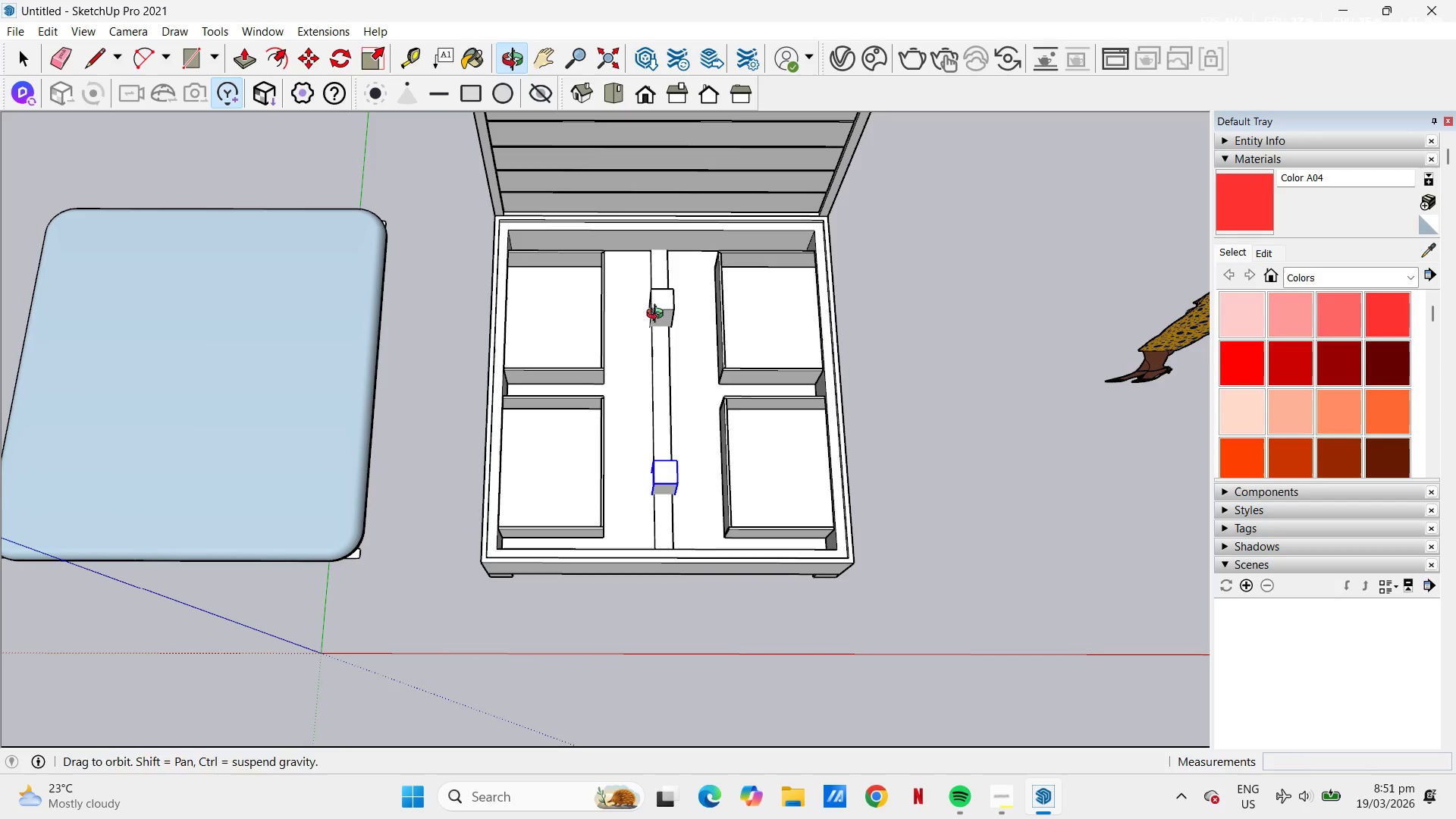 
scroll: coordinate [673, 336], scroll_direction: up, amount: 5.0
 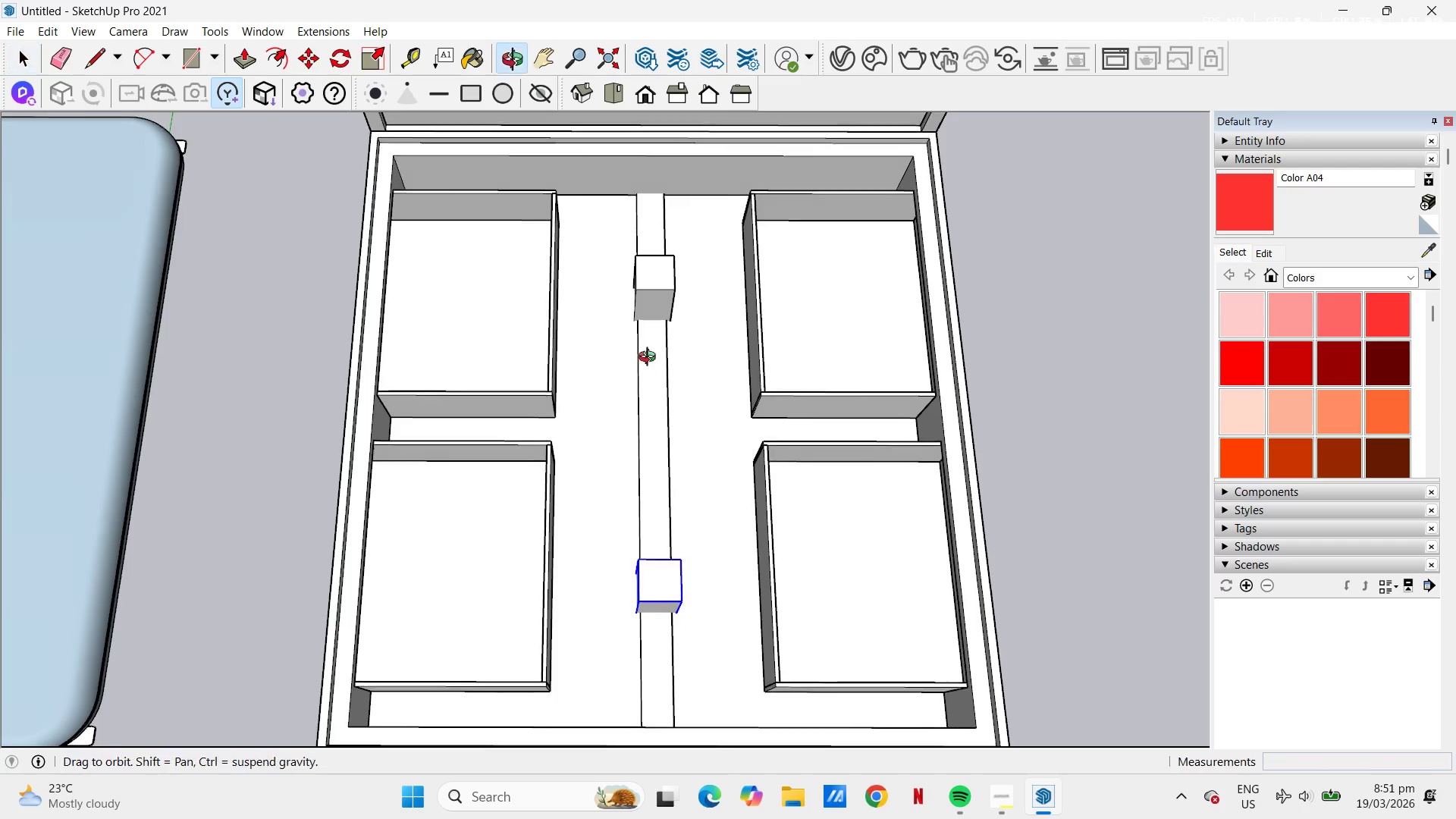 
left_click([643, 297])
 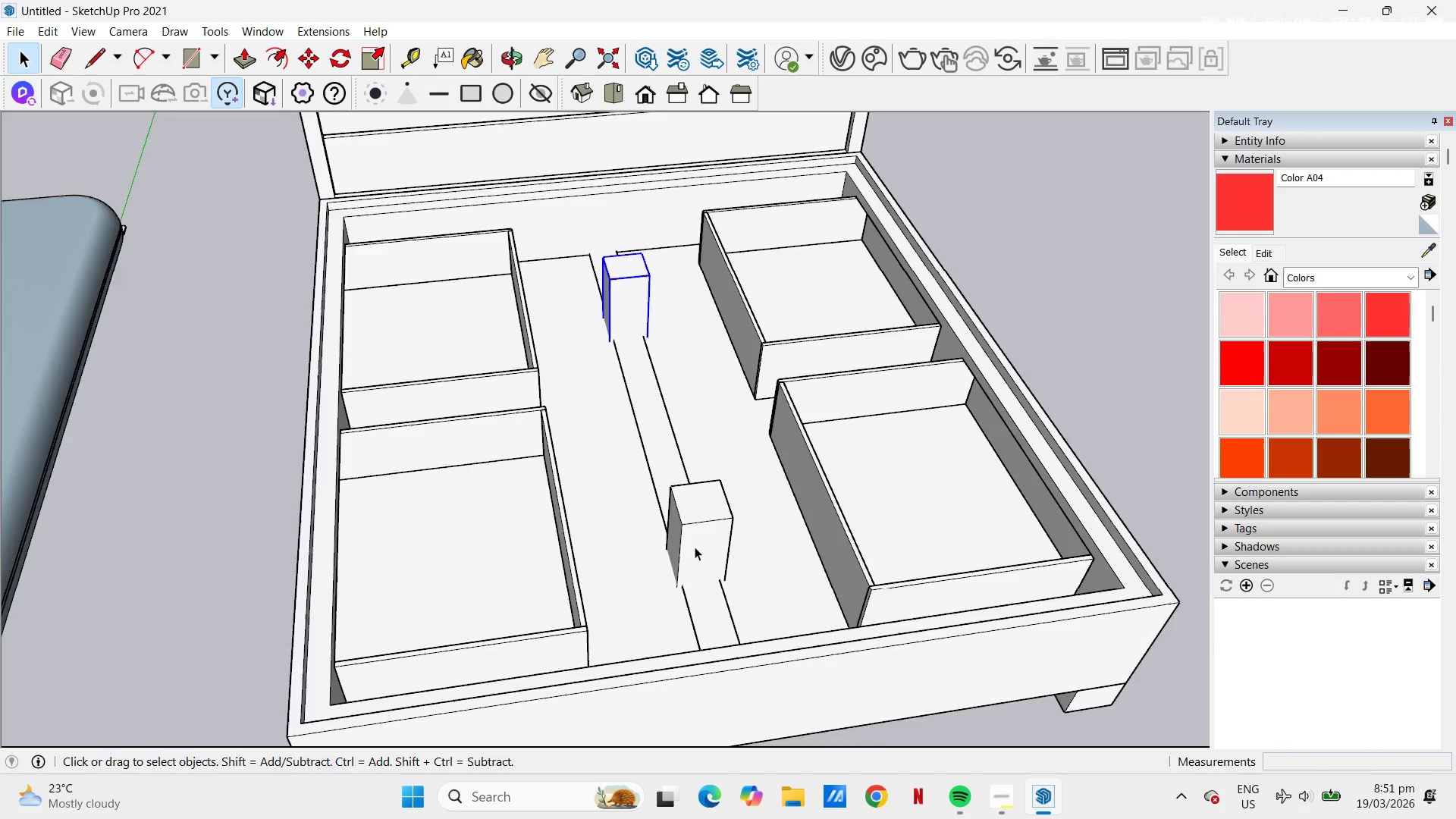 
scroll: coordinate [680, 309], scroll_direction: up, amount: 1.0
 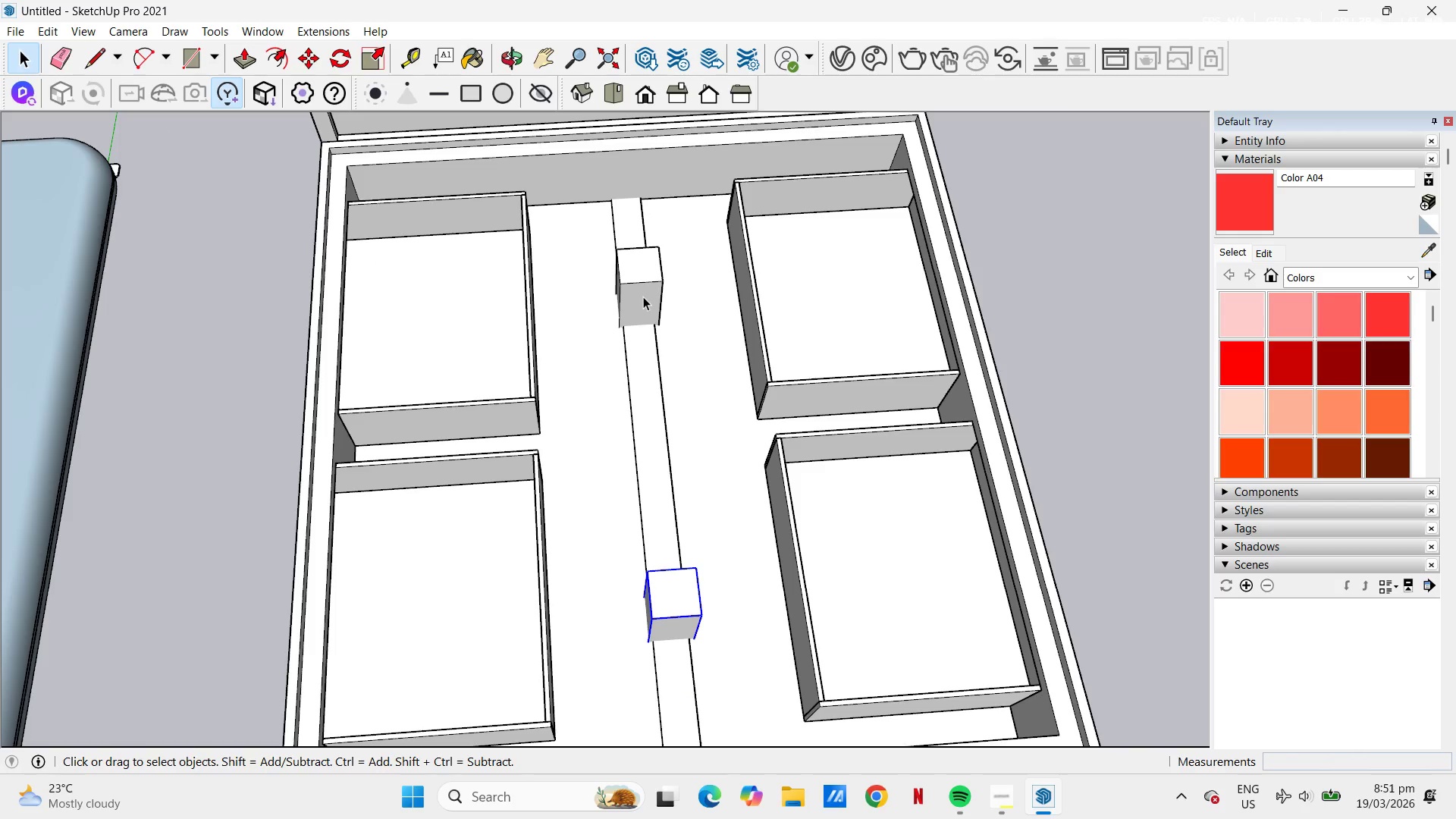 
key(Space)
 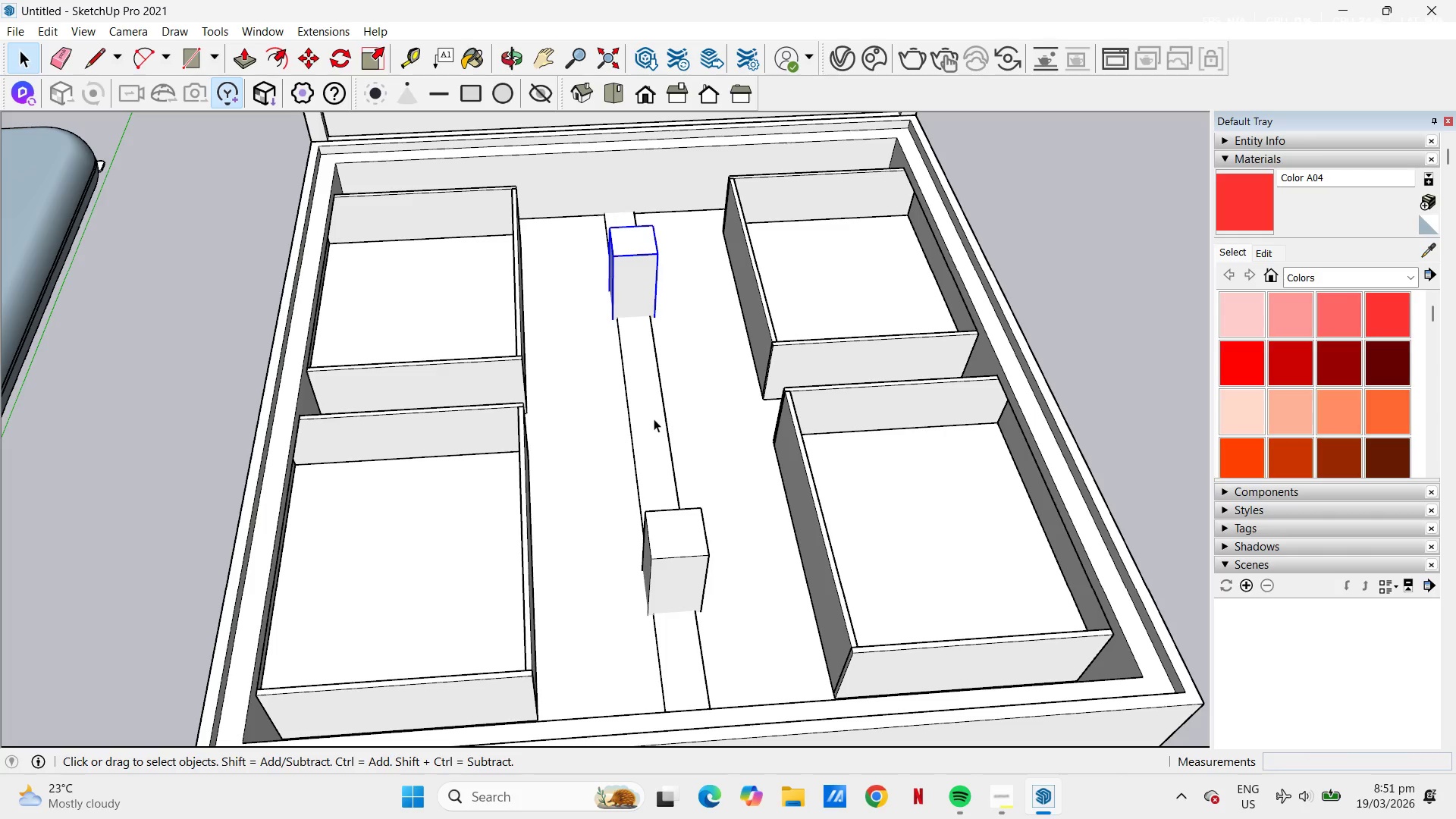 
scroll: coordinate [668, 437], scroll_direction: none, amount: 0.0
 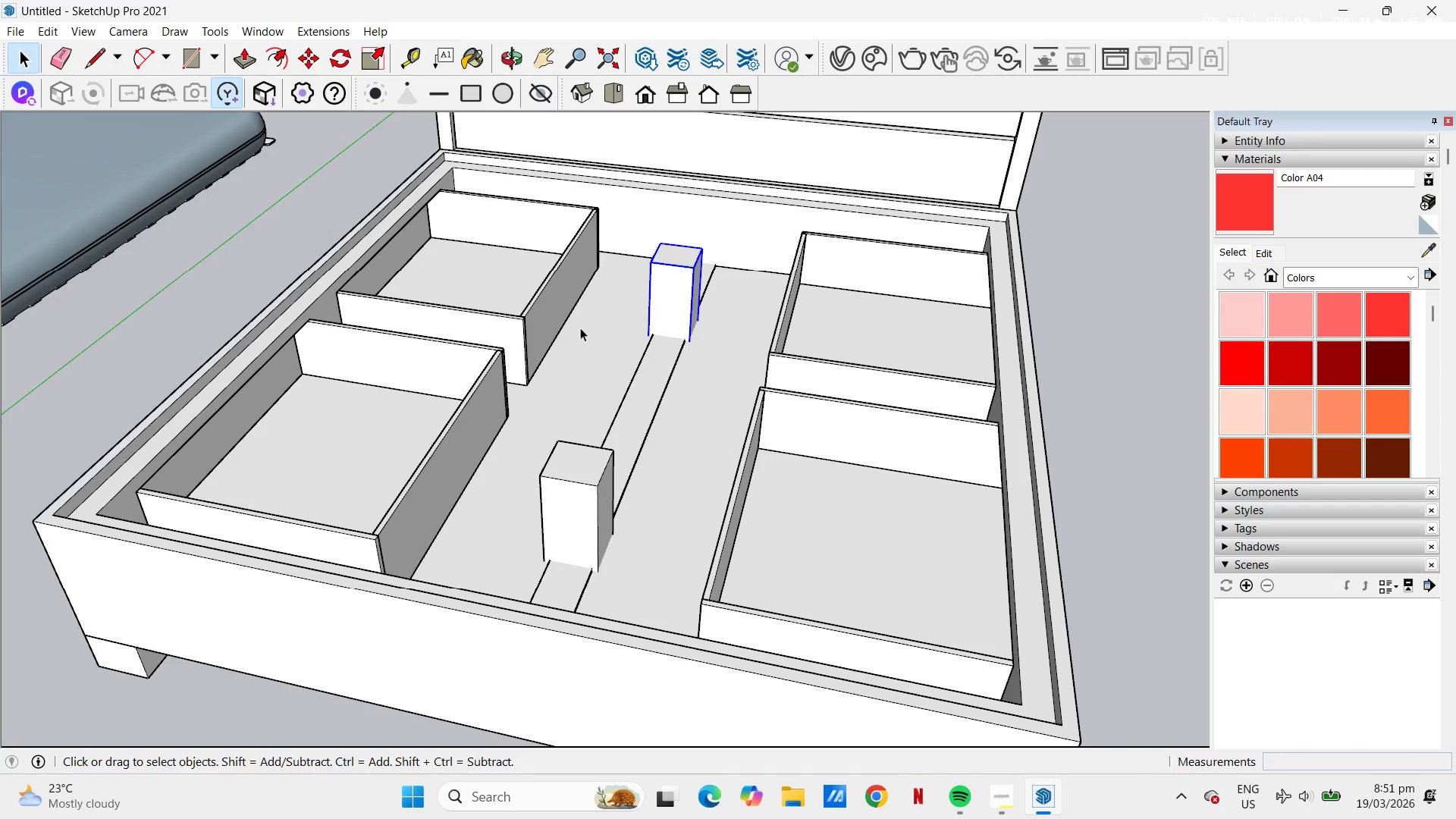 
scroll: coordinate [586, 485], scroll_direction: down, amount: 5.0
 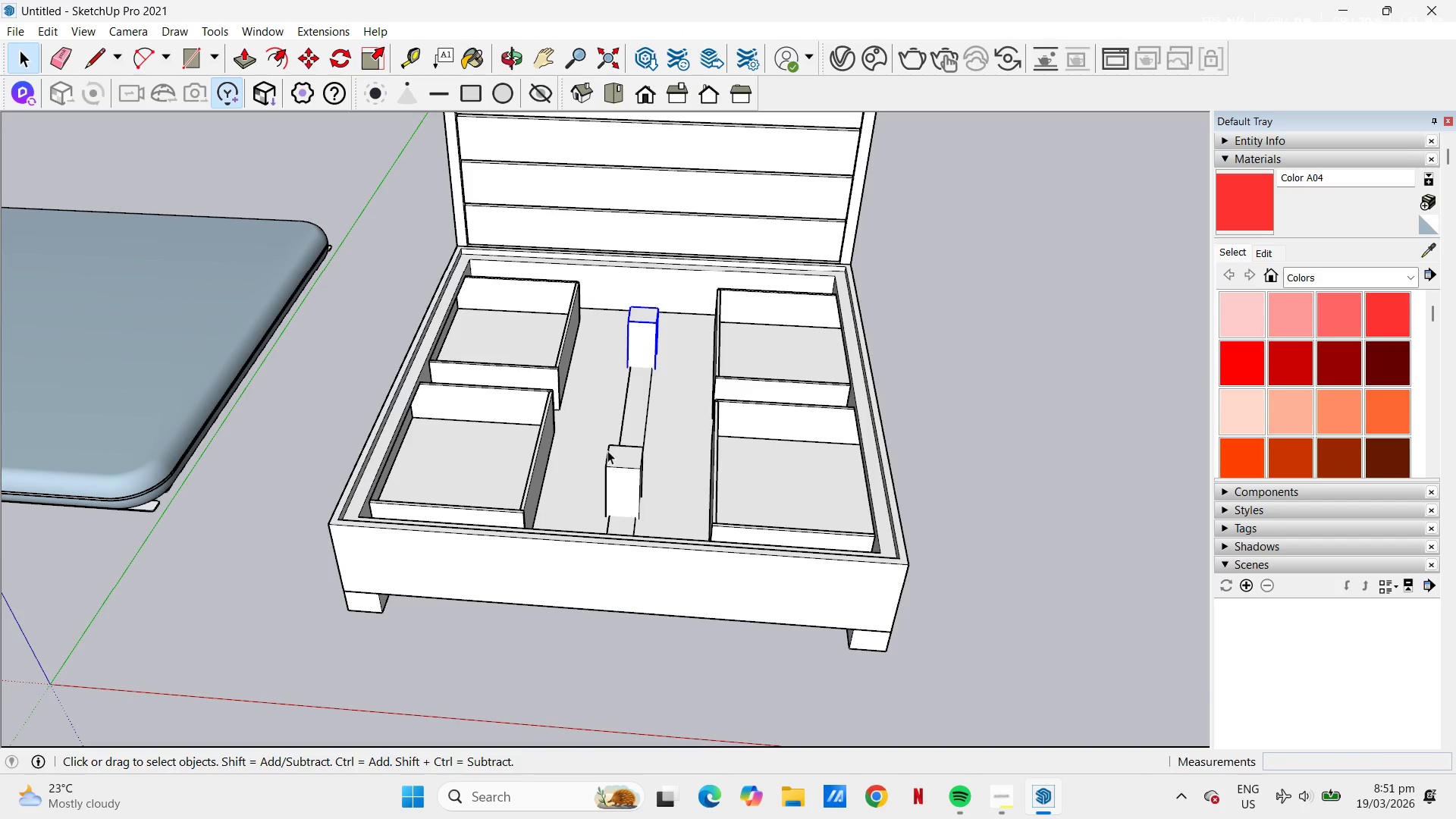 
wait(6.62)
 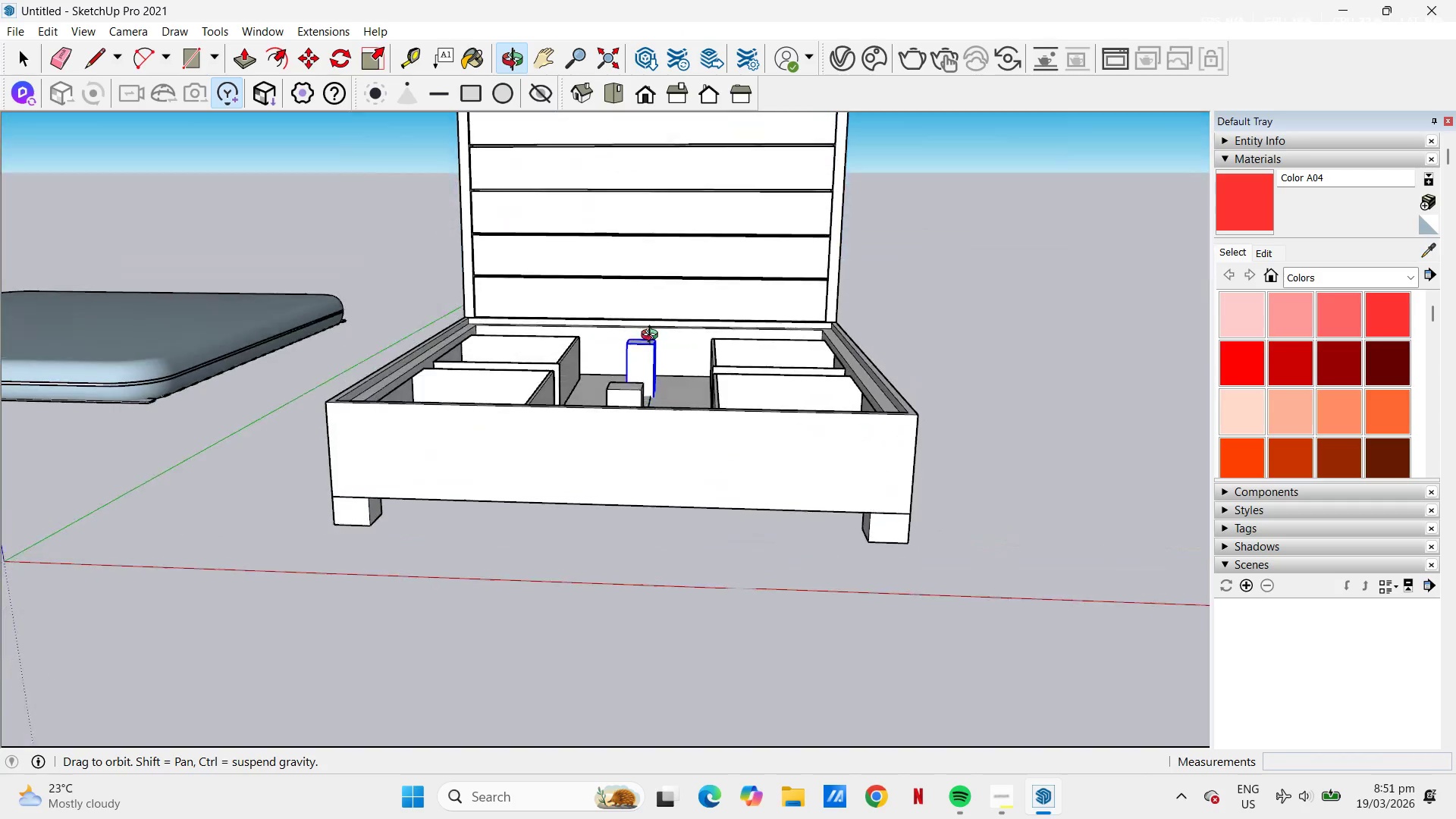 
key(Space)
 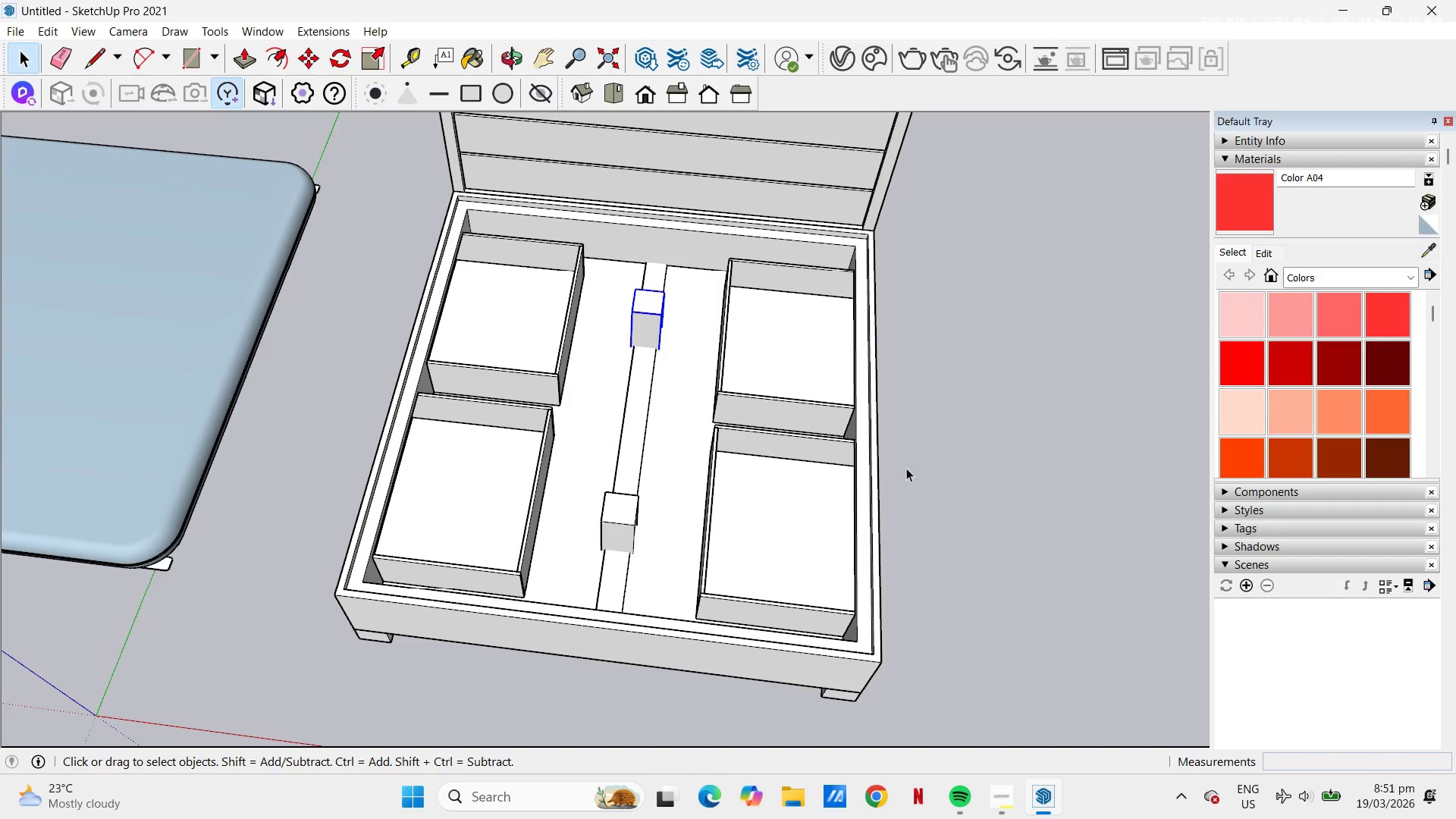 
left_click([956, 450])
 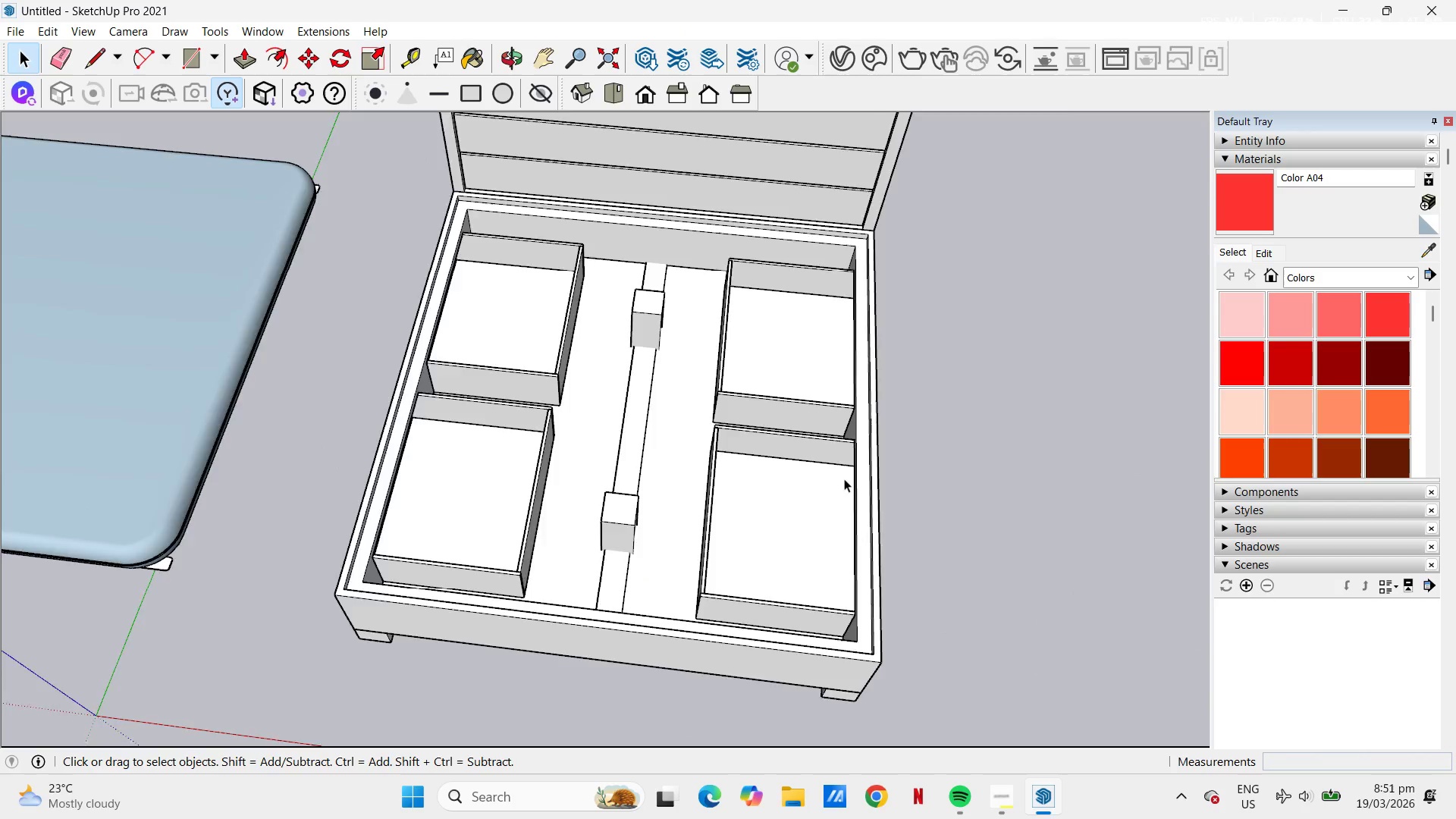 
key(Space)
 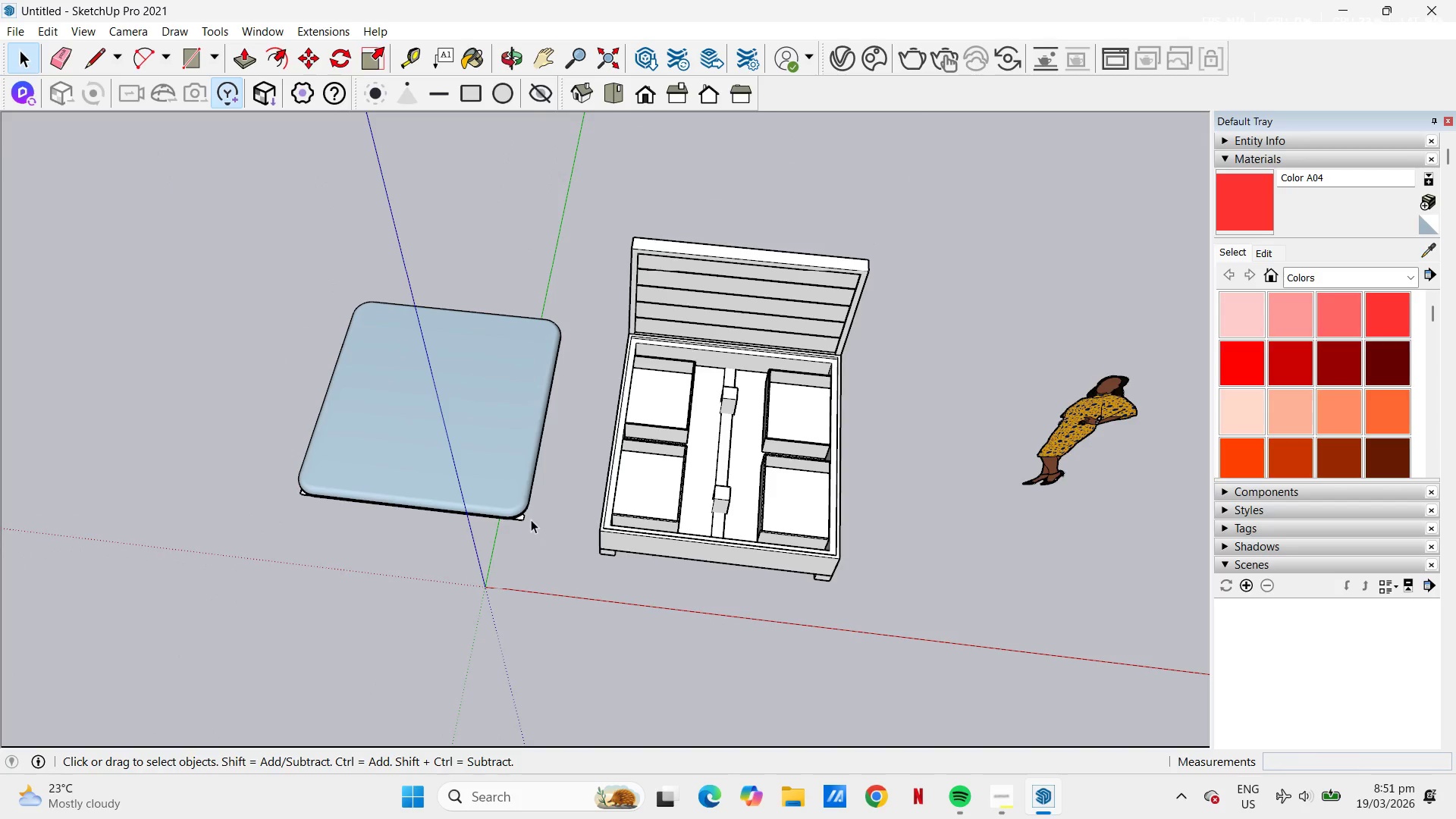 
scroll: coordinate [768, 483], scroll_direction: down, amount: 8.0
 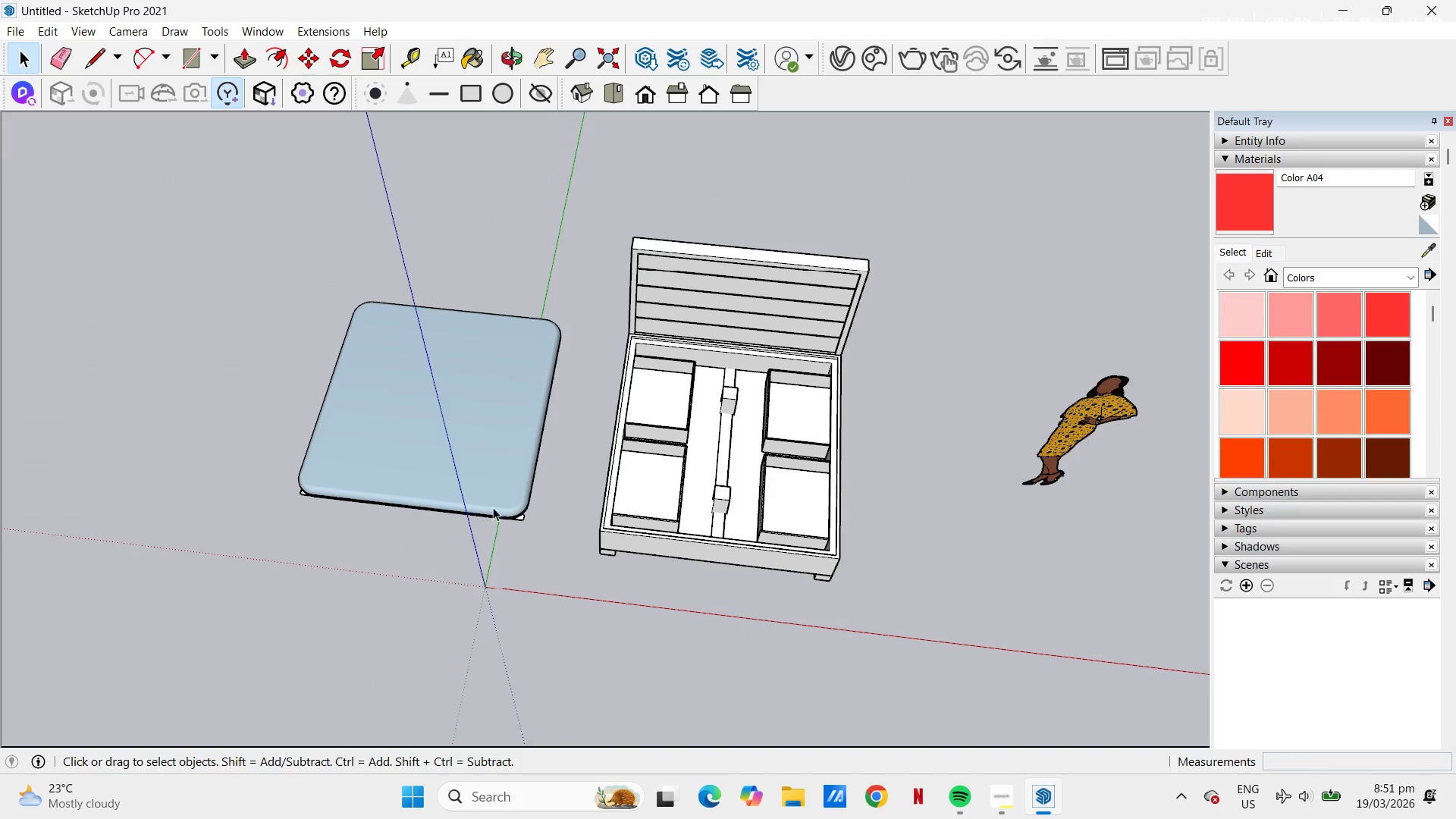 
left_click([523, 519])
 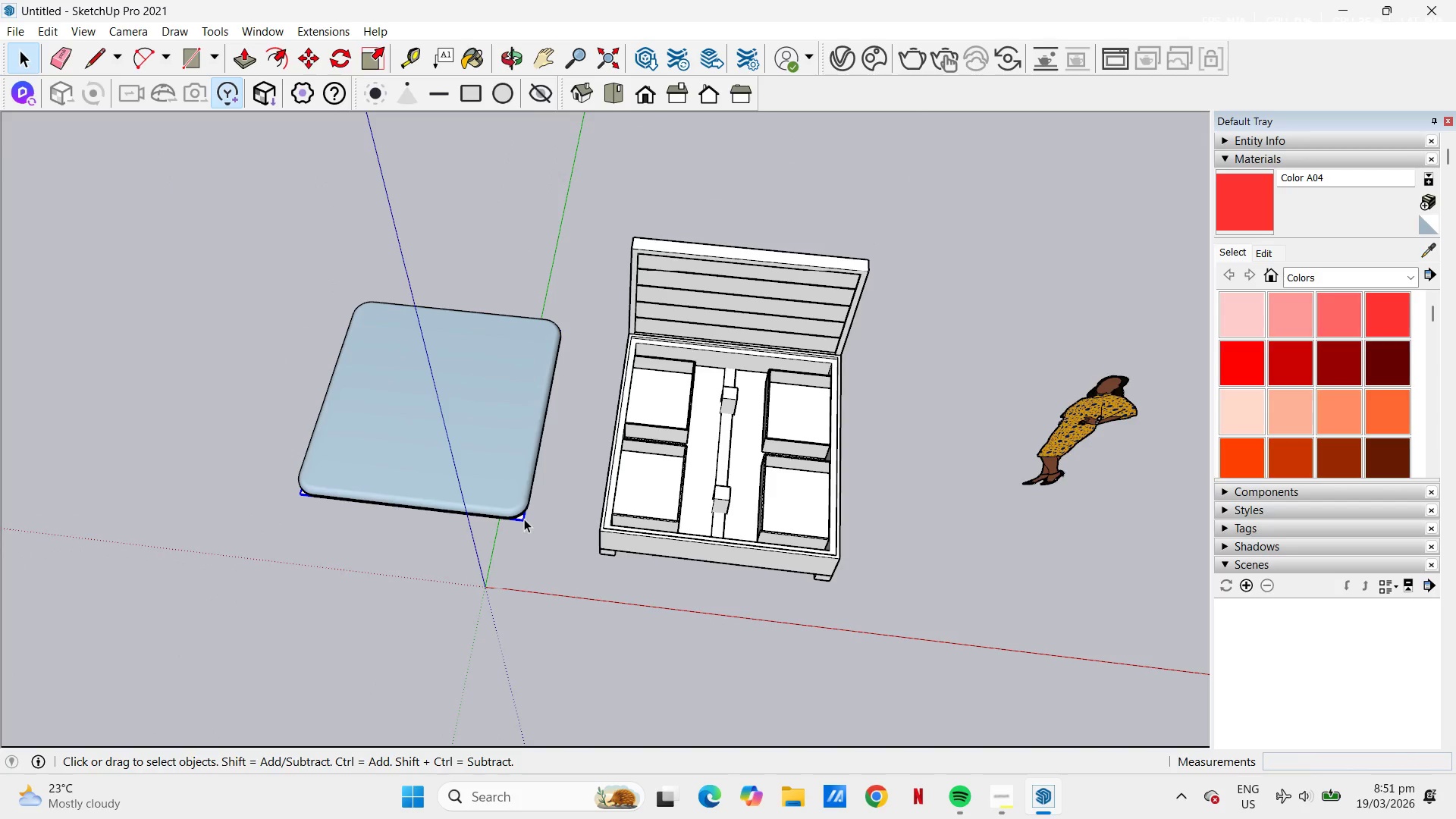 
hold_key(key=ControlLeft, duration=0.33)
left_click([516, 477])
 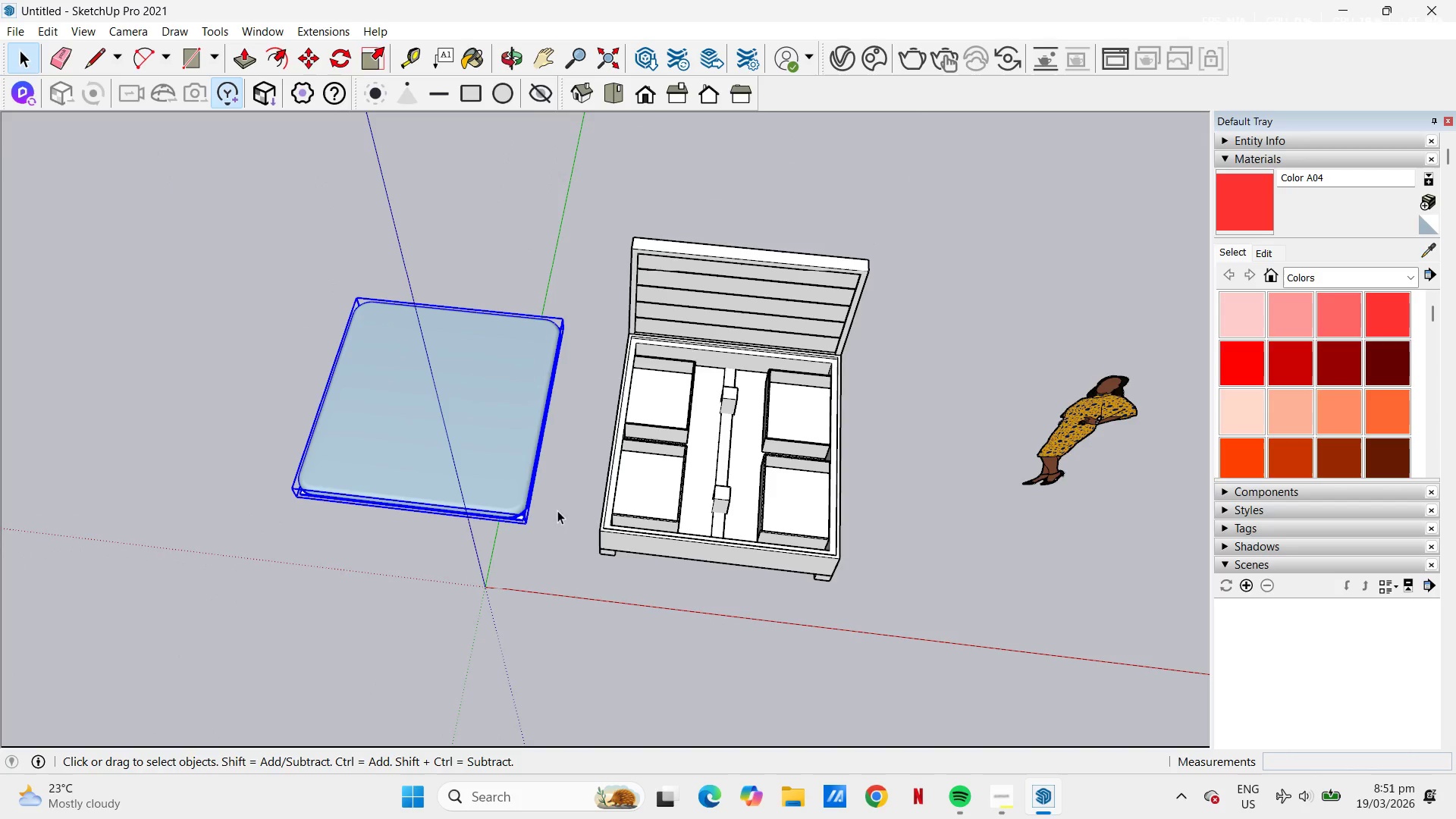 
key(M)
 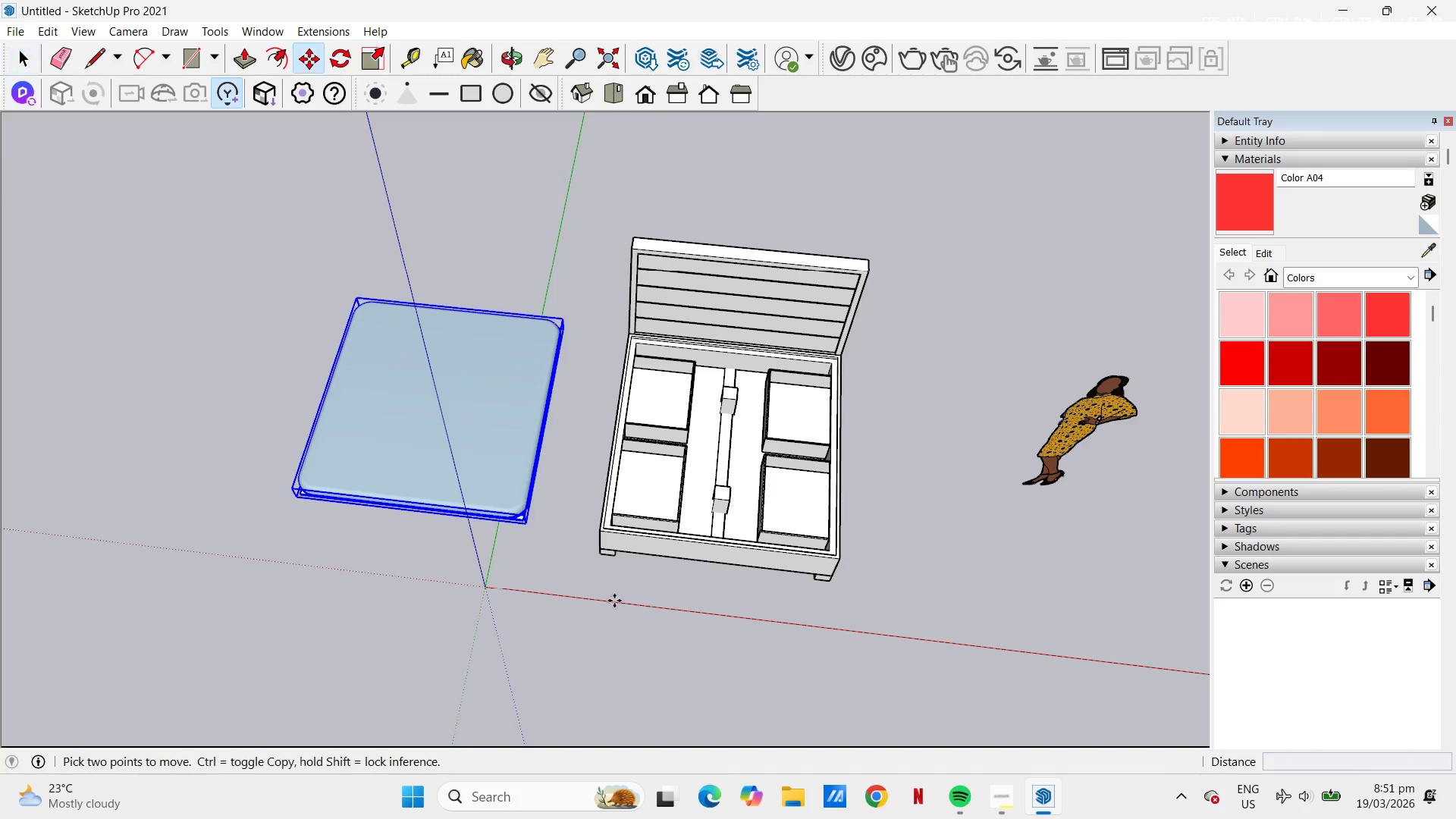 
left_click_drag(start_coordinate=[604, 602], to_coordinate=[609, 602])
 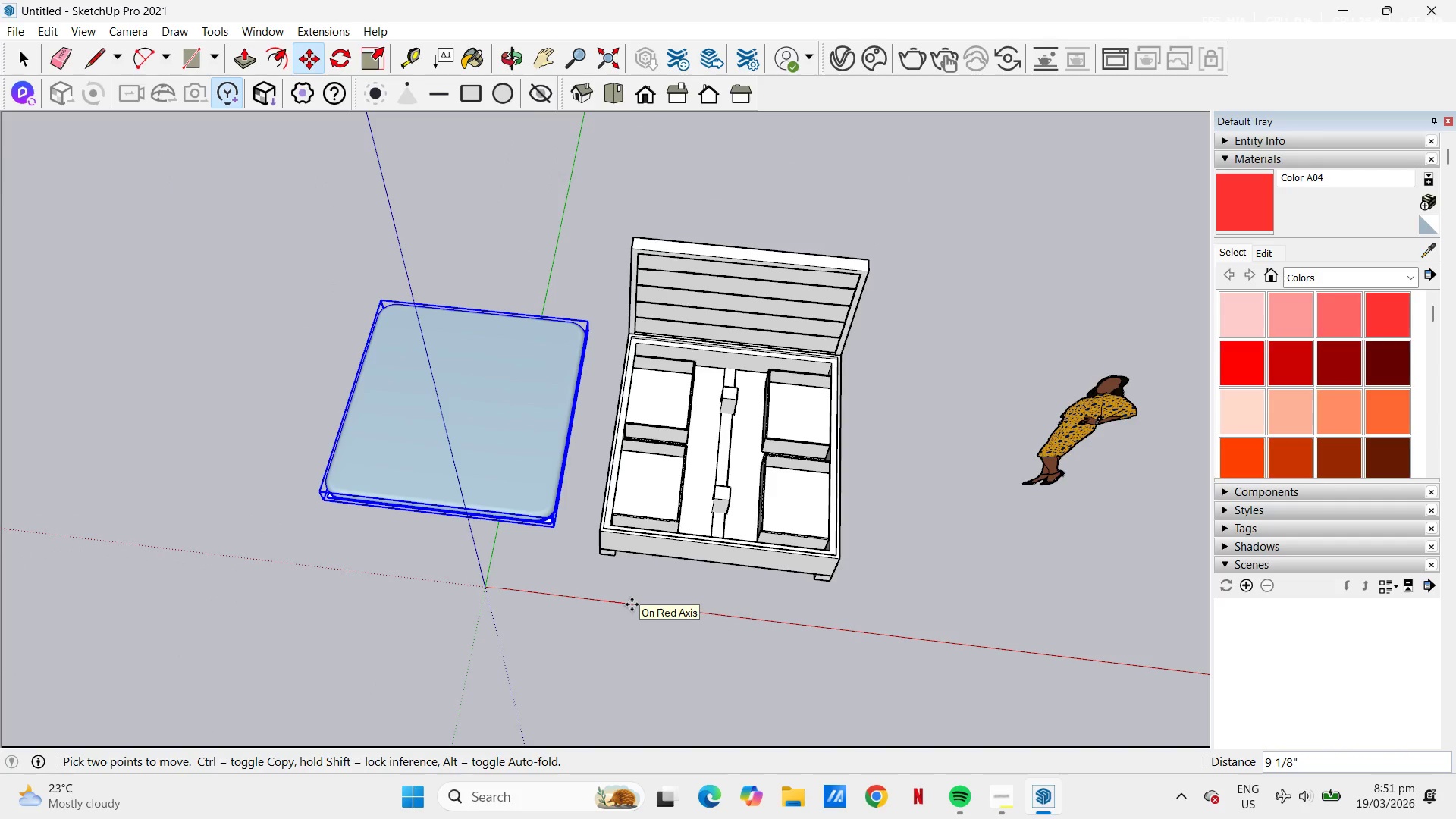 
key(Numpad1)
 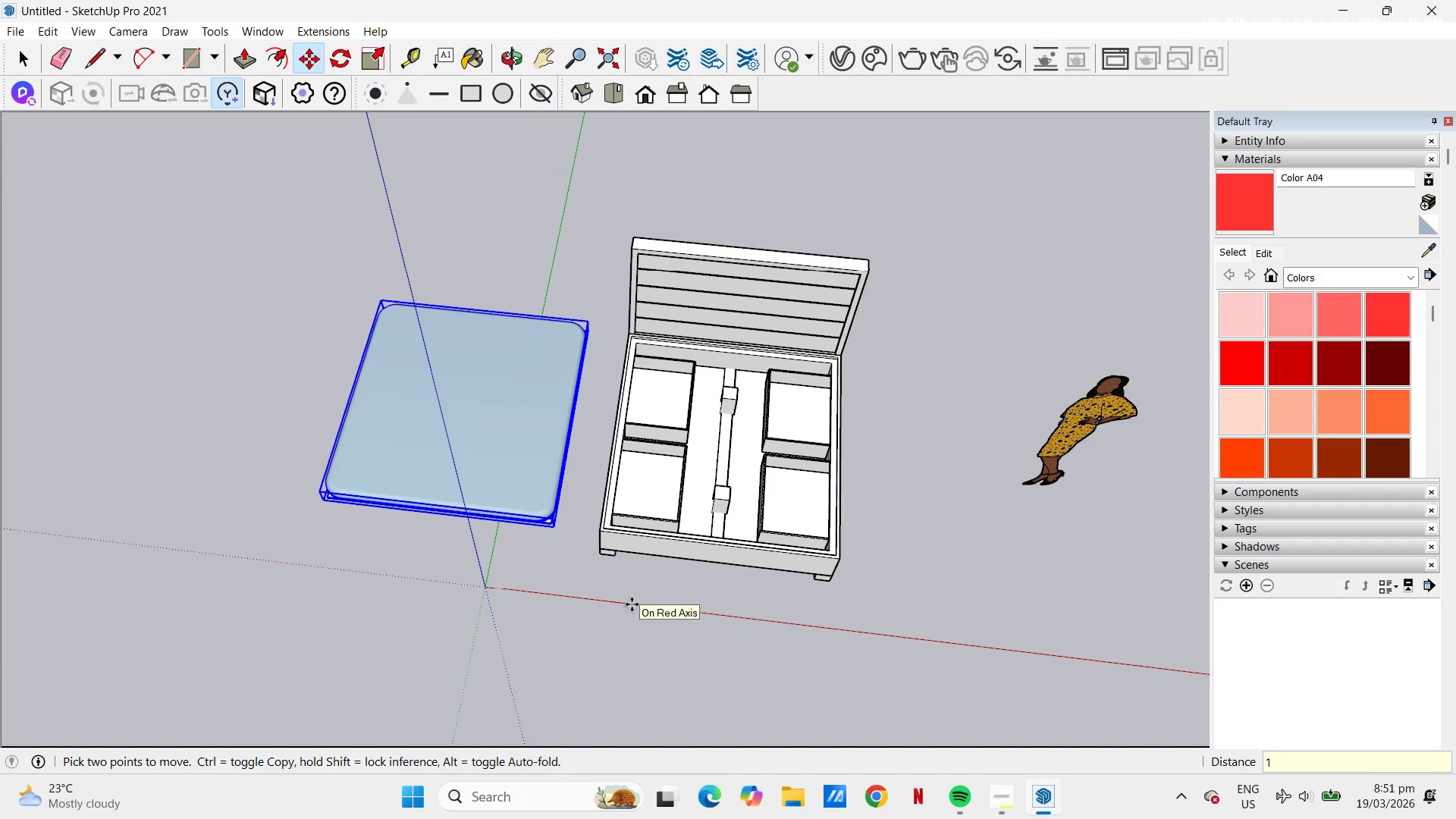 
key(Numpad0)
 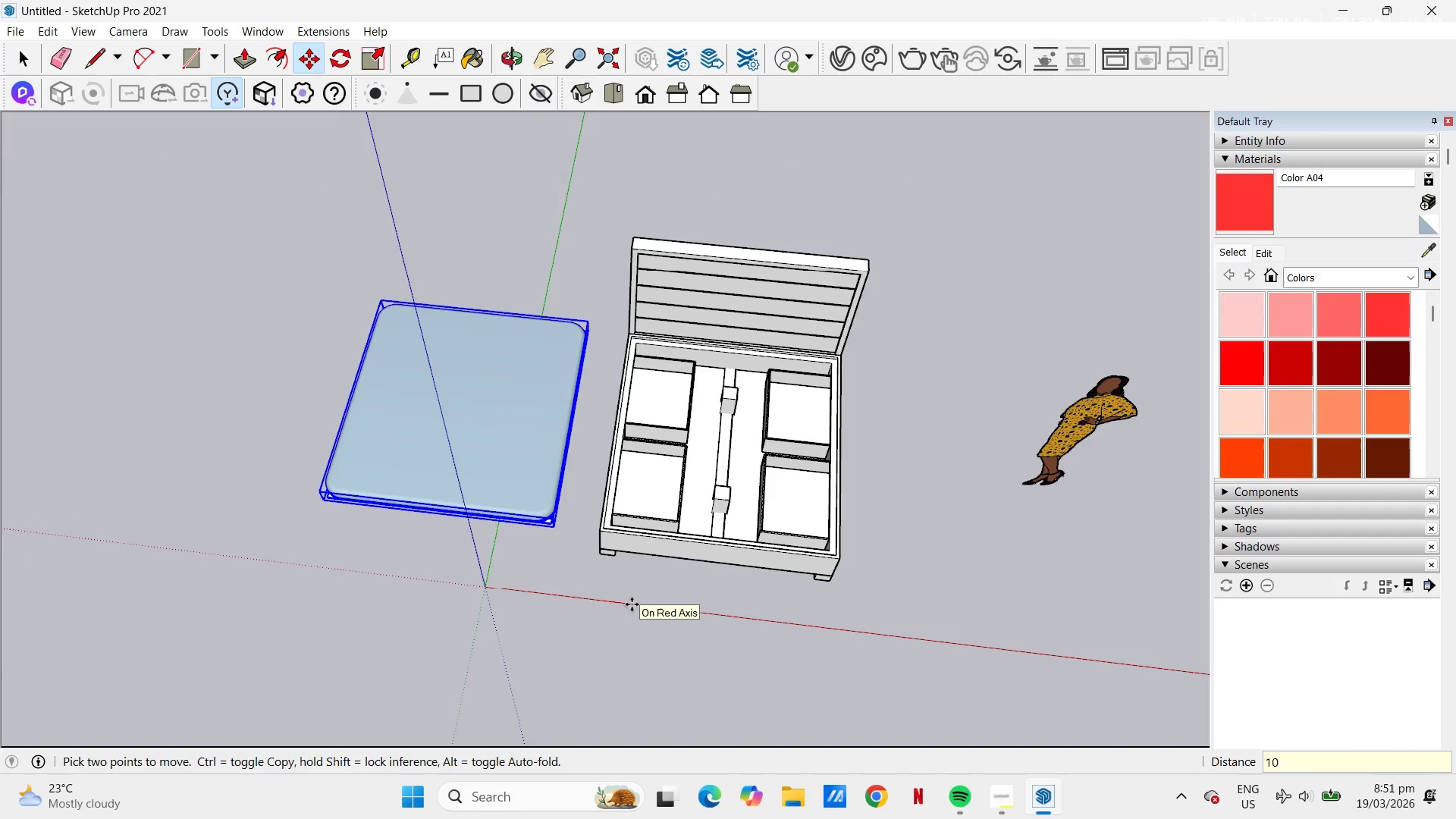 
key(Numpad0)
 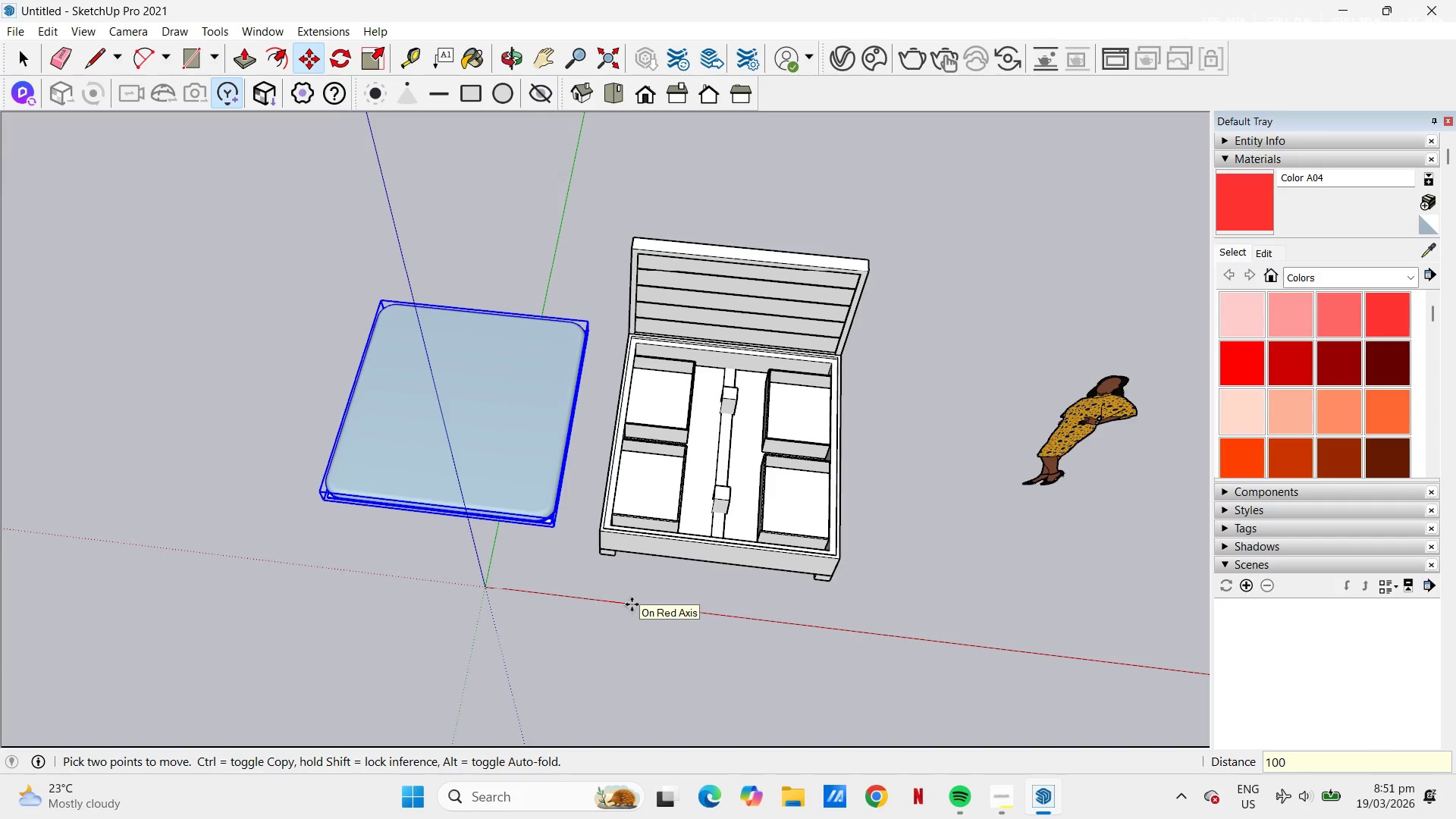 
key(NumpadEnter)
 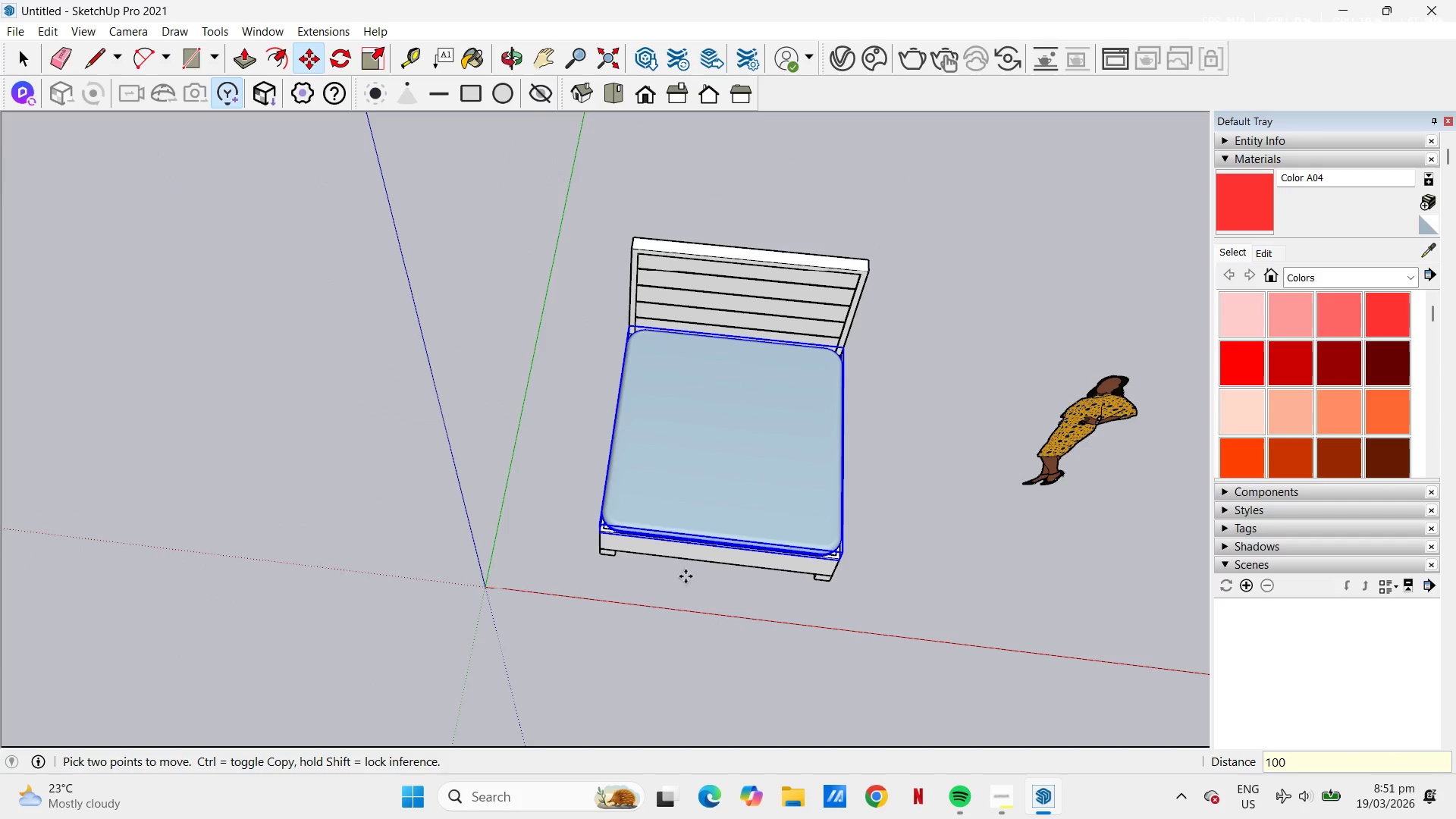 
key(Space)
 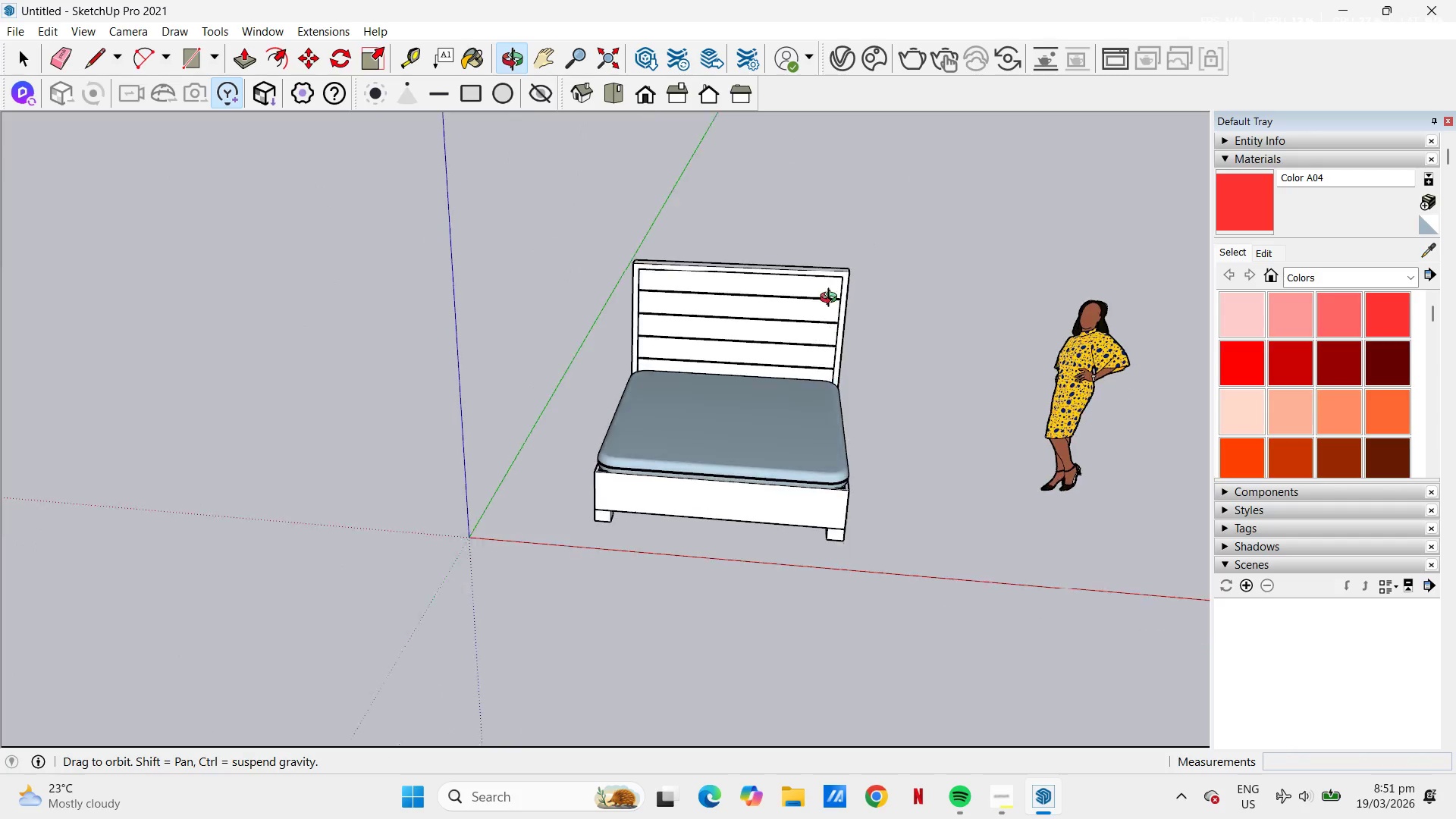 
scroll: coordinate [660, 570], scroll_direction: up, amount: 12.0
 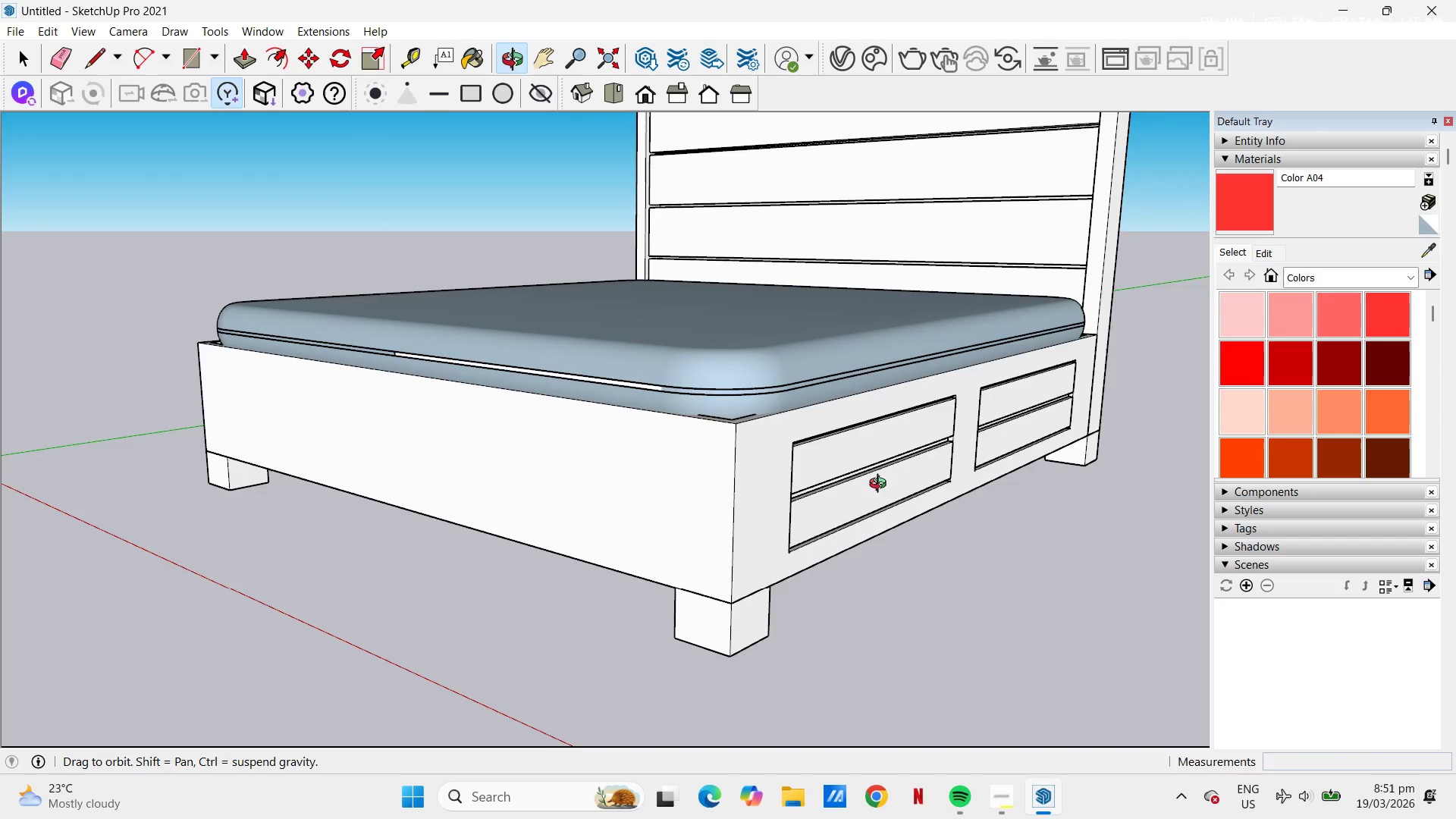 
scroll: coordinate [717, 418], scroll_direction: down, amount: 13.0
 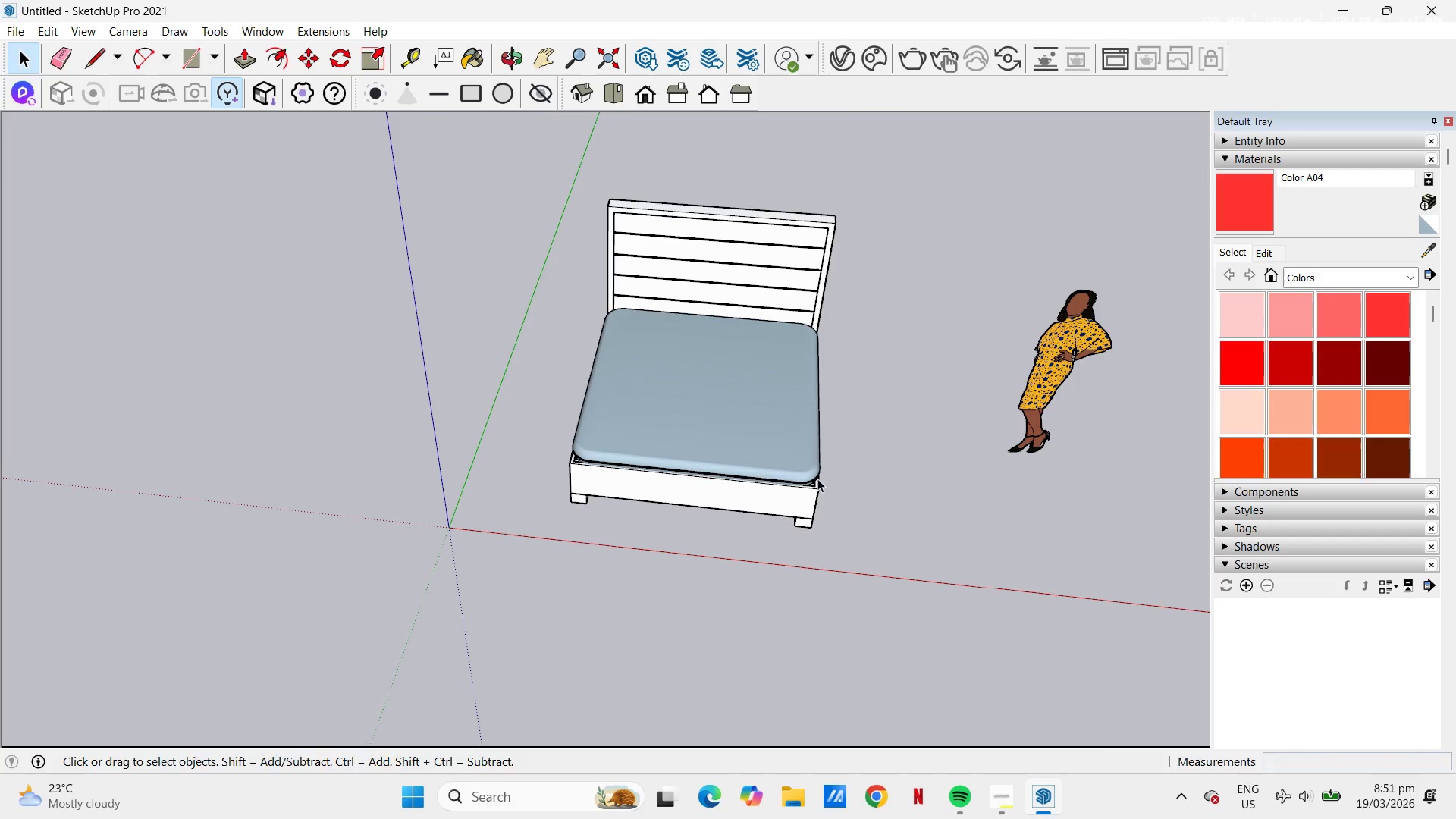 
key(H)
 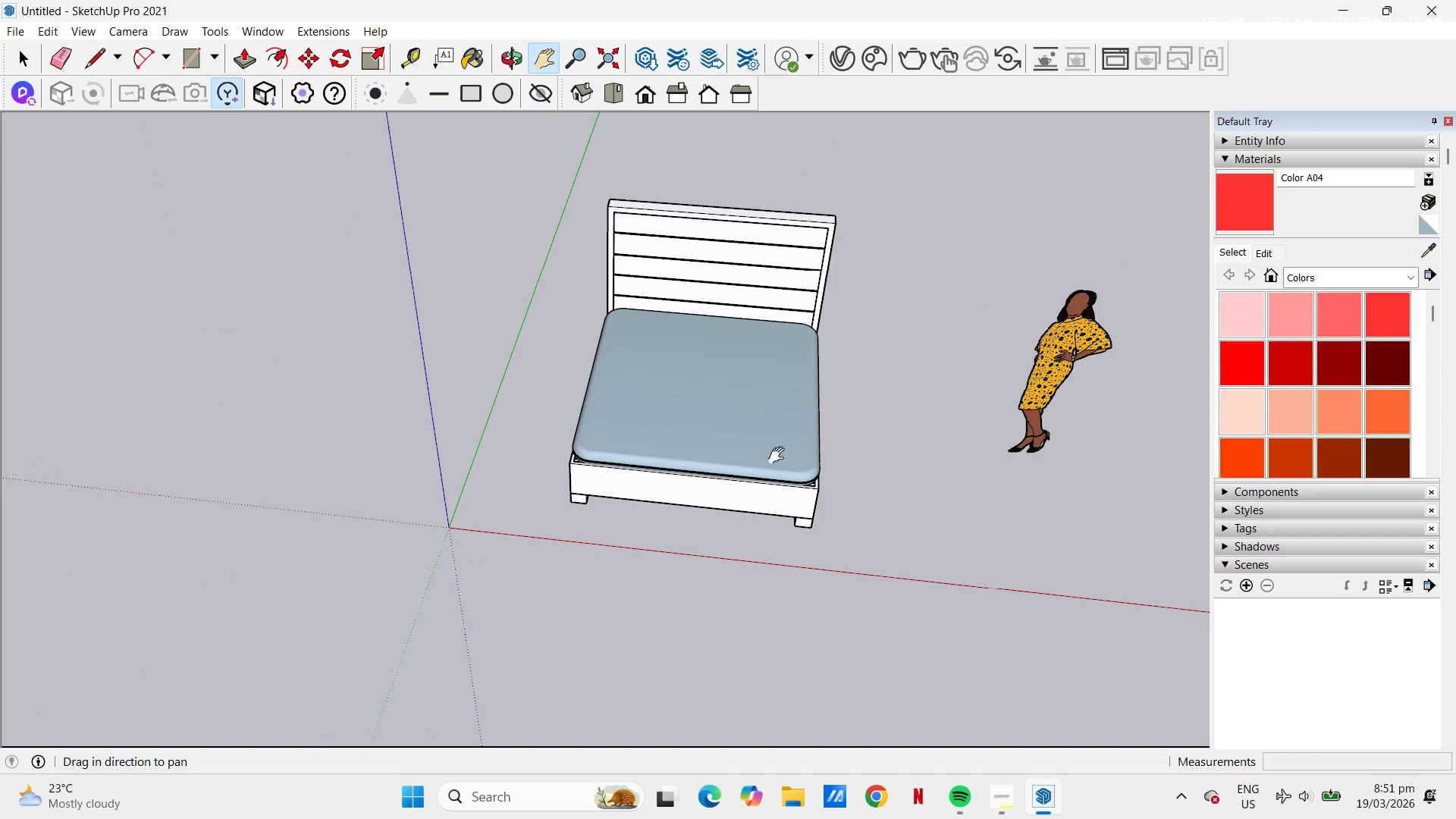 
left_click_drag(start_coordinate=[780, 456], to_coordinate=[670, 626])
 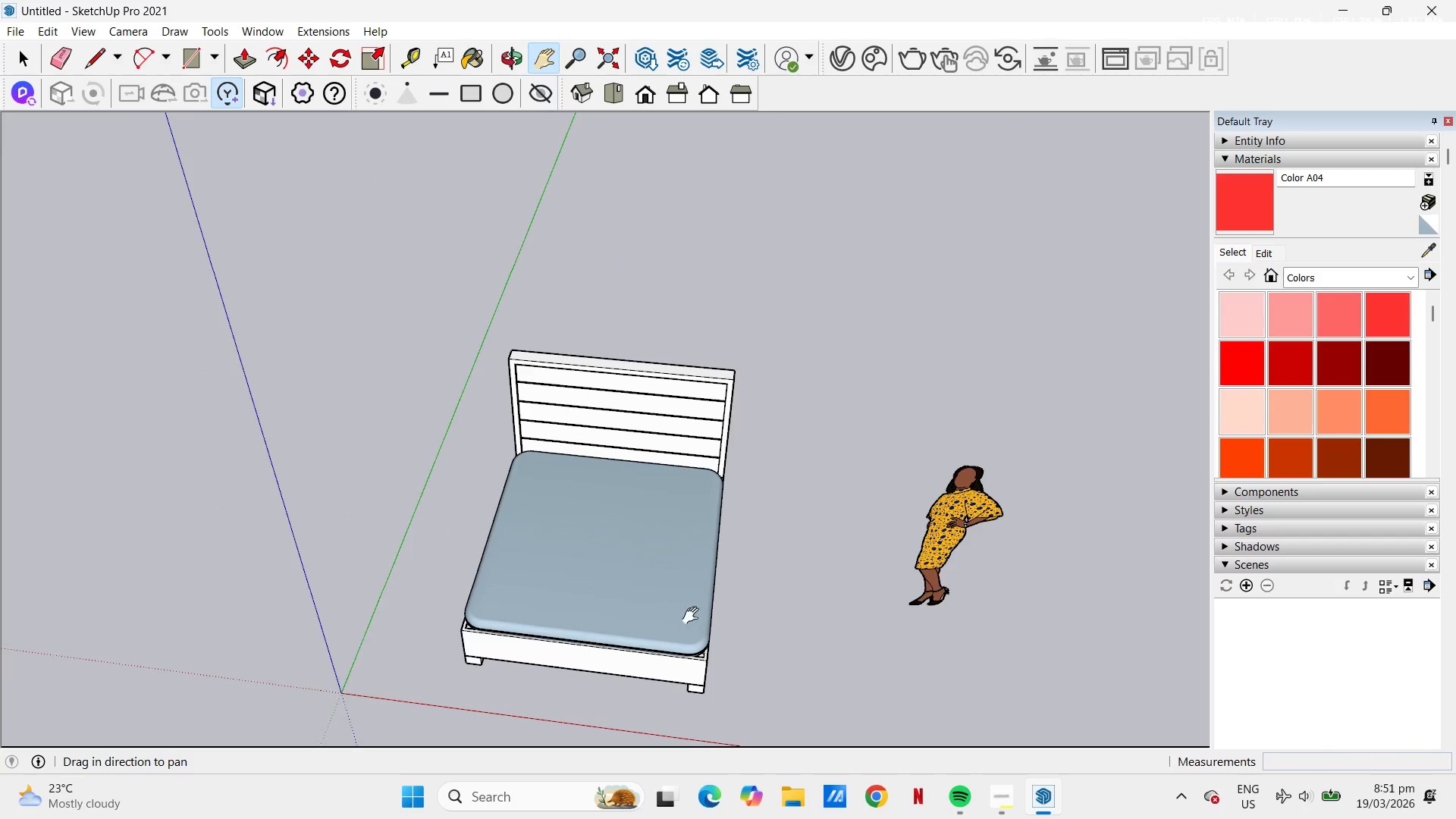 
scroll: coordinate [704, 610], scroll_direction: up, amount: 3.0
 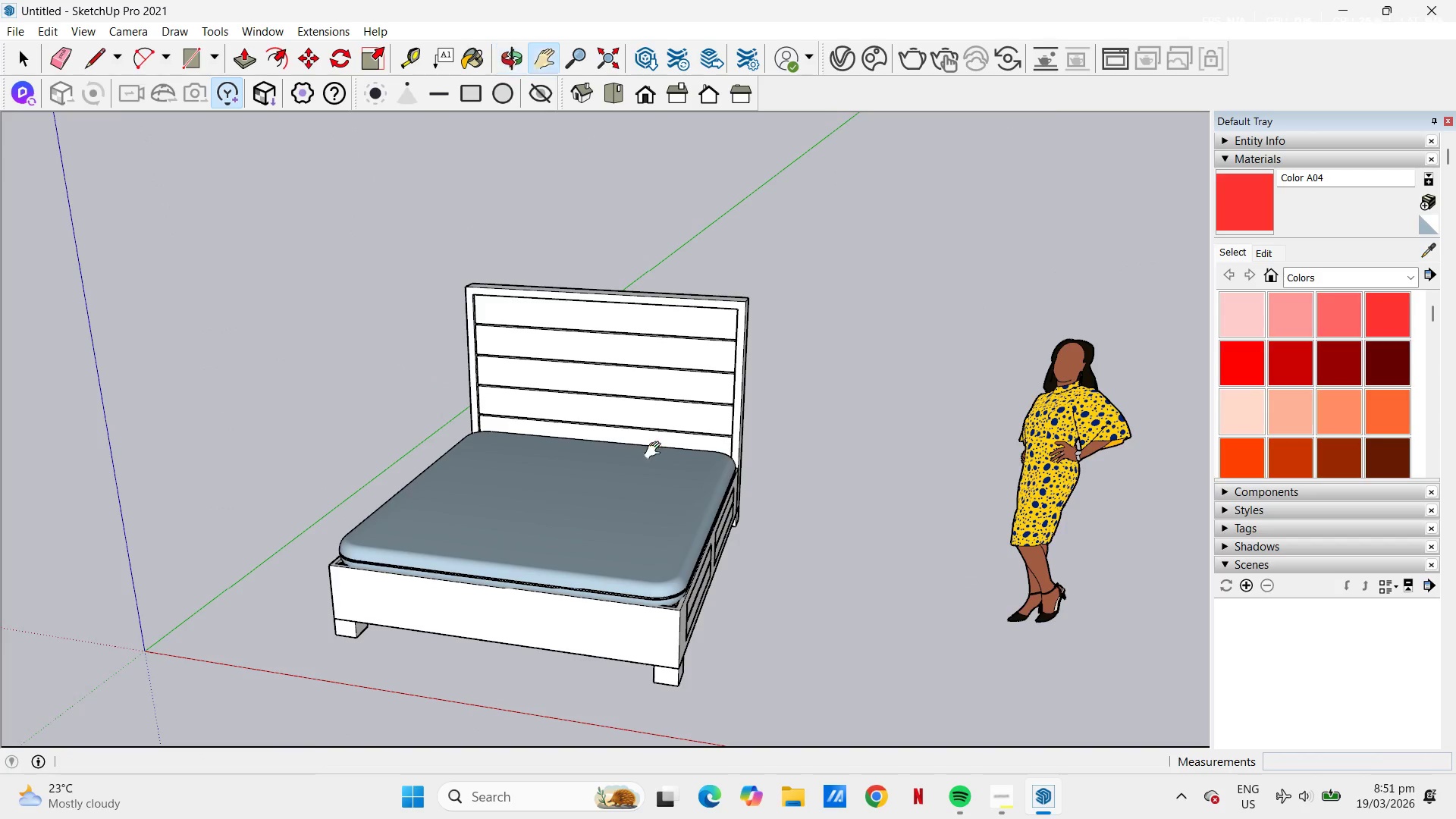 
scroll: coordinate [706, 490], scroll_direction: down, amount: 2.0
 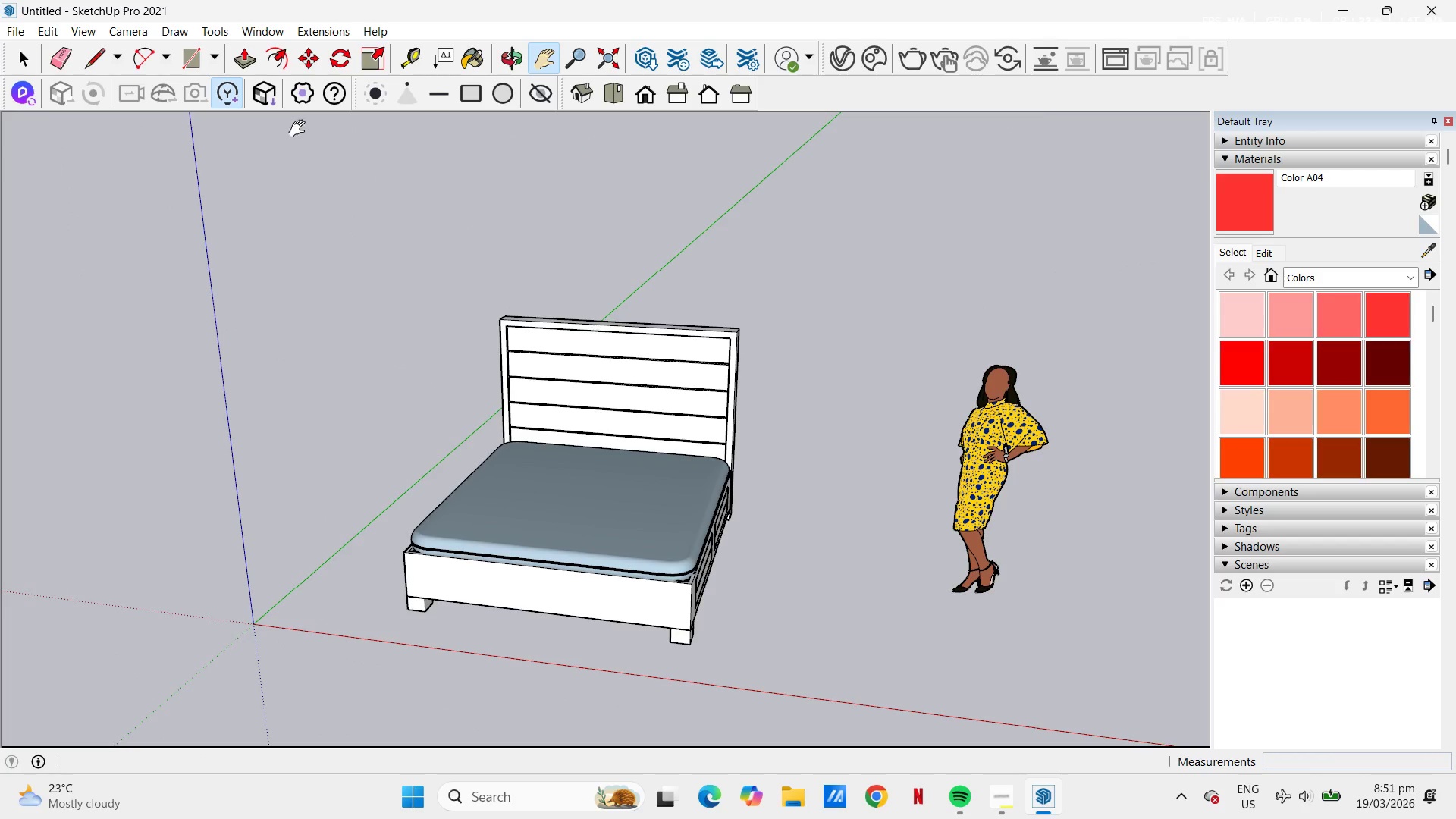 
left_click([18, 31])
 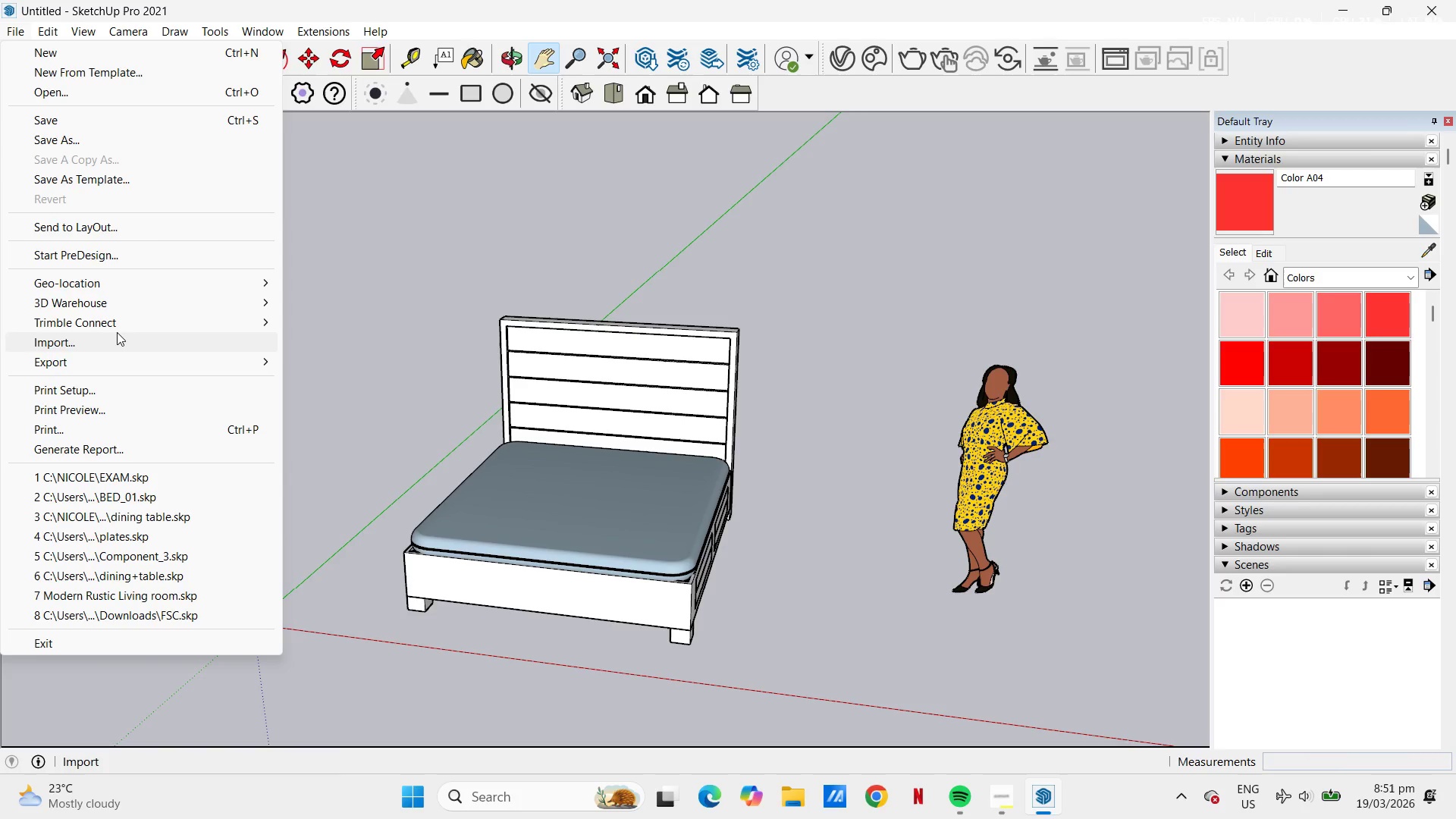 
left_click([120, 332])
 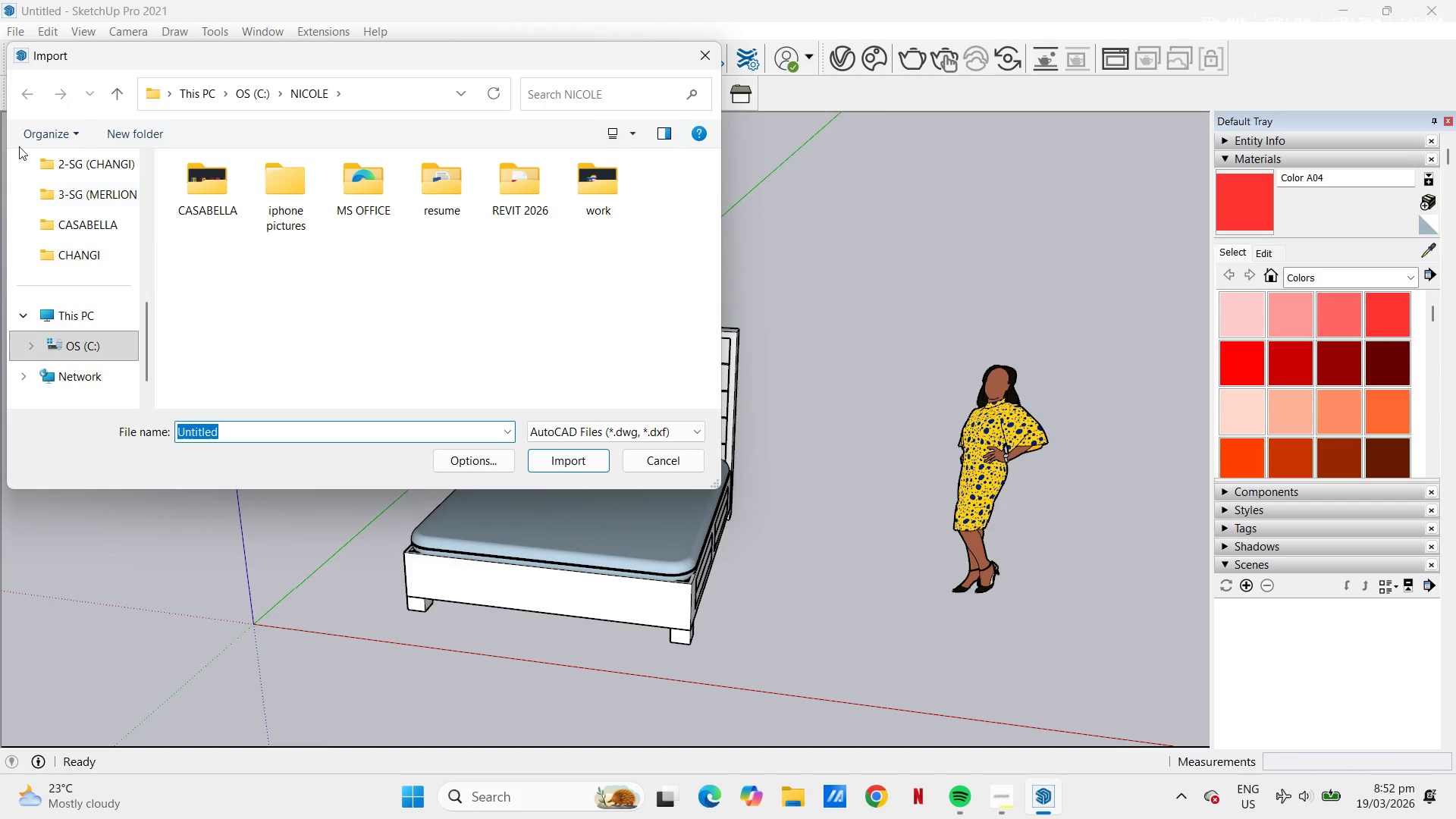 
scroll: coordinate [100, 337], scroll_direction: down, amount: 3.0
 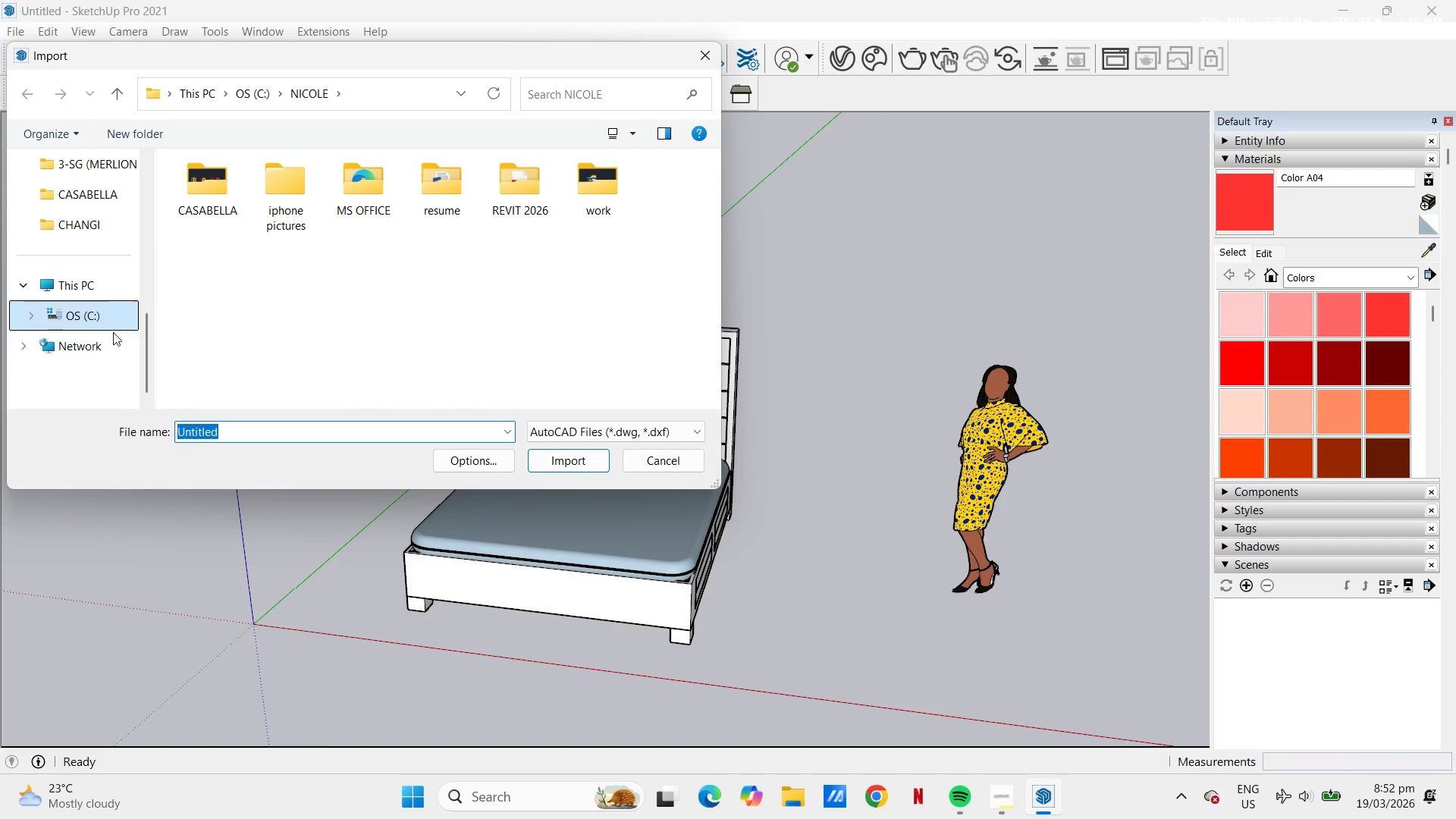 
scroll: coordinate [117, 313], scroll_direction: up, amount: 4.0
 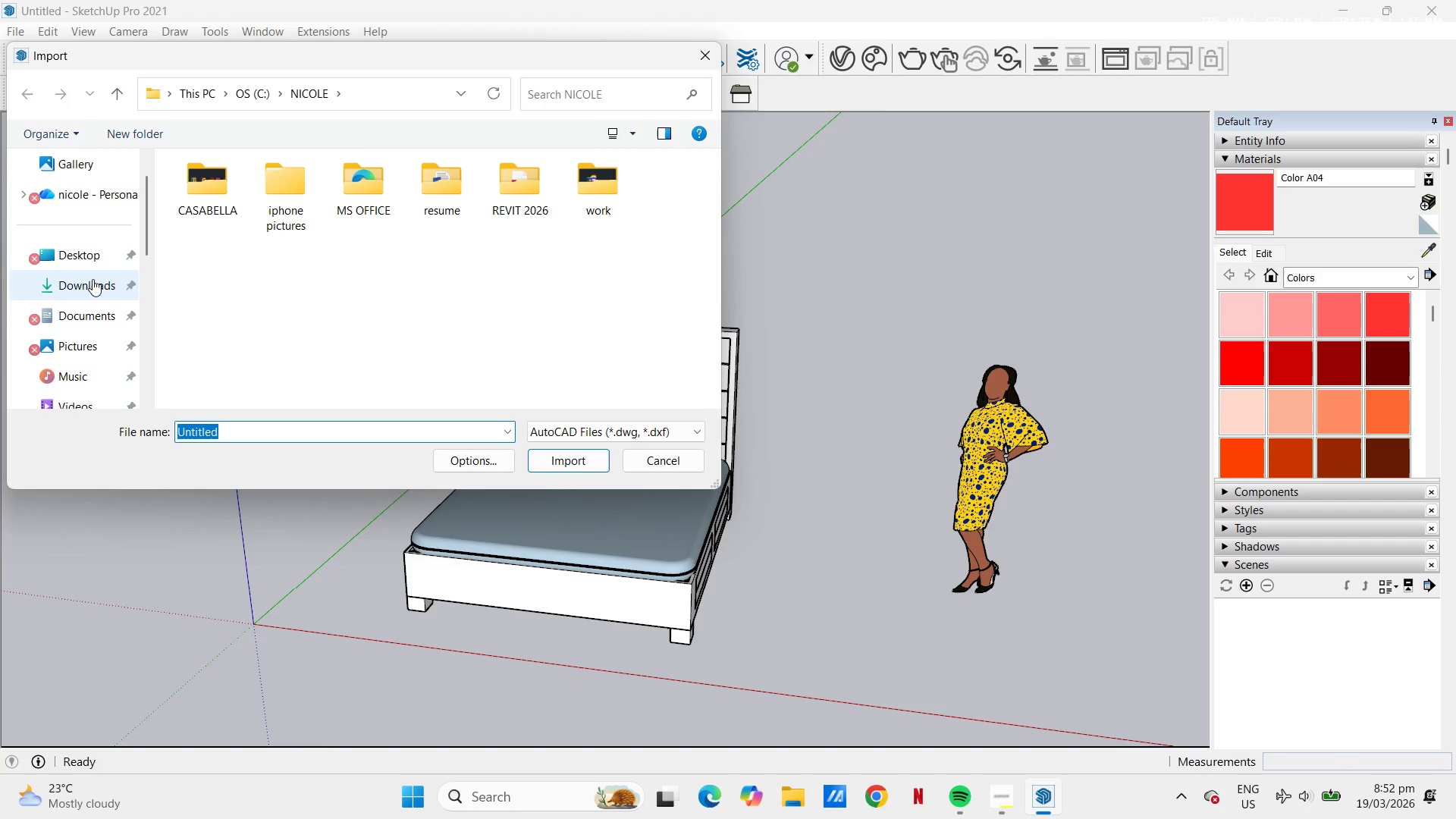 
left_click([92, 279])
 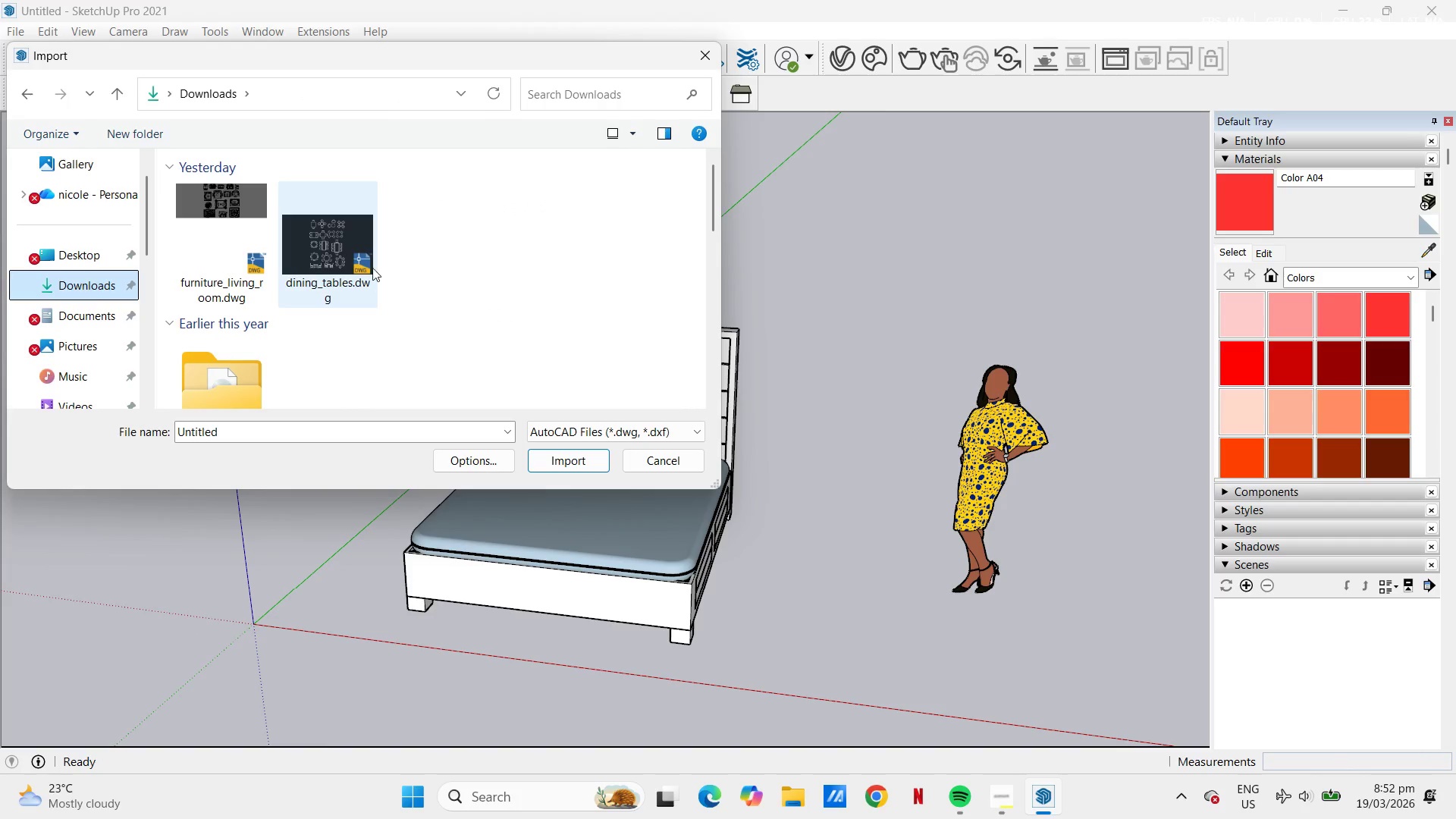 
scroll: coordinate [538, 301], scroll_direction: down, amount: 3.0
 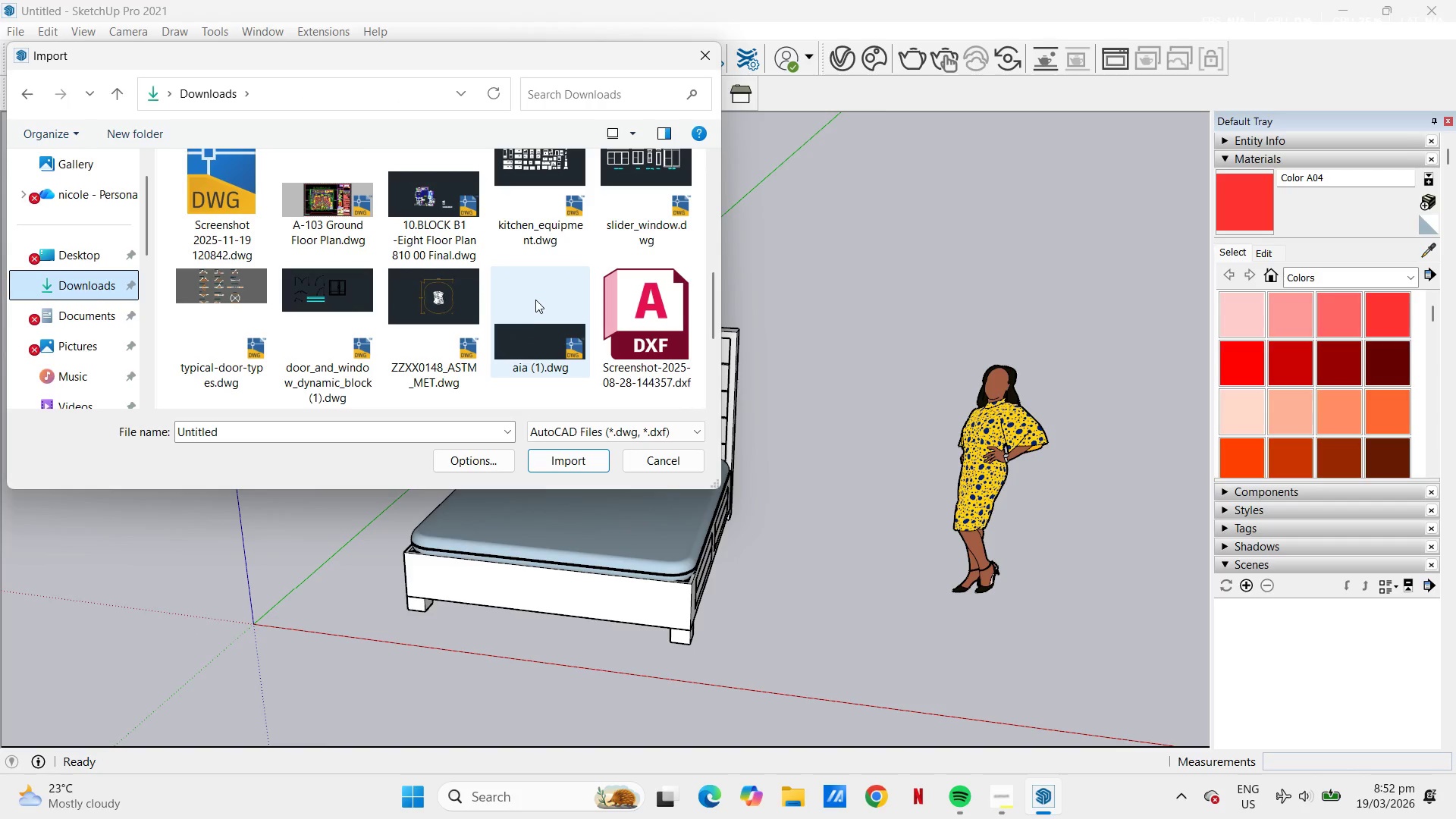 
scroll: coordinate [604, 340], scroll_direction: none, amount: 0.0
 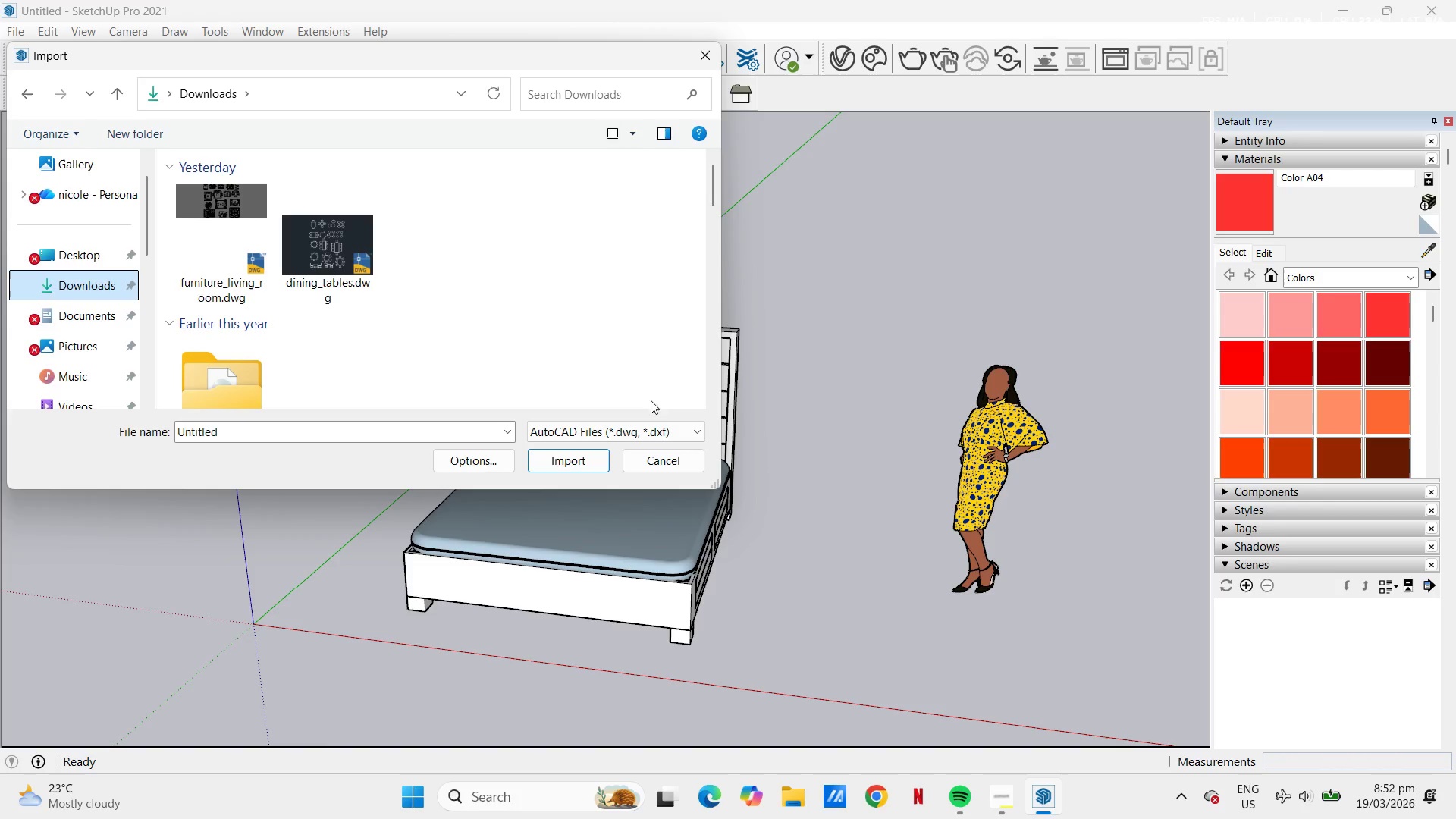 
left_click([659, 434])
 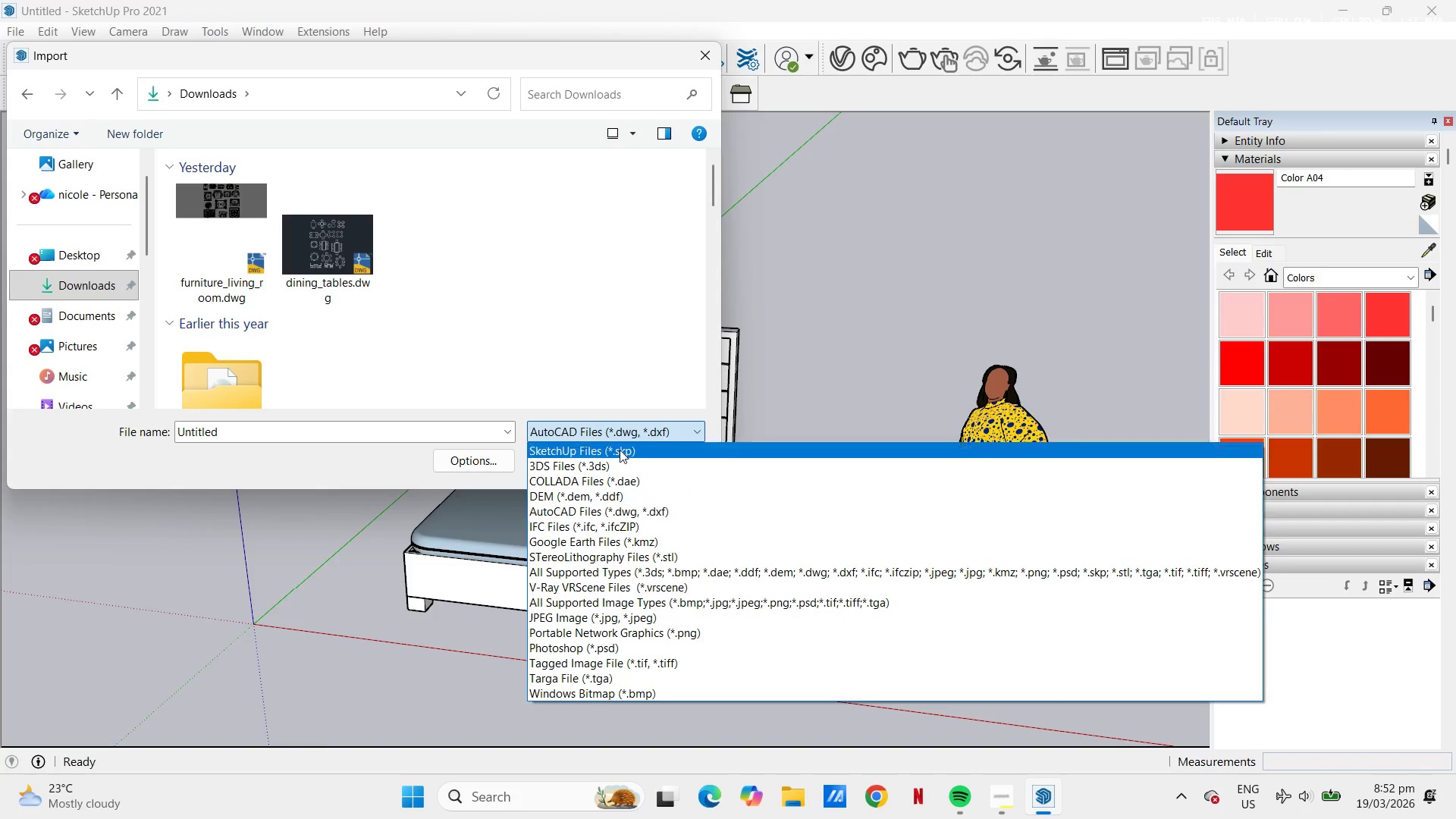 
mouse_move([604, 445])
 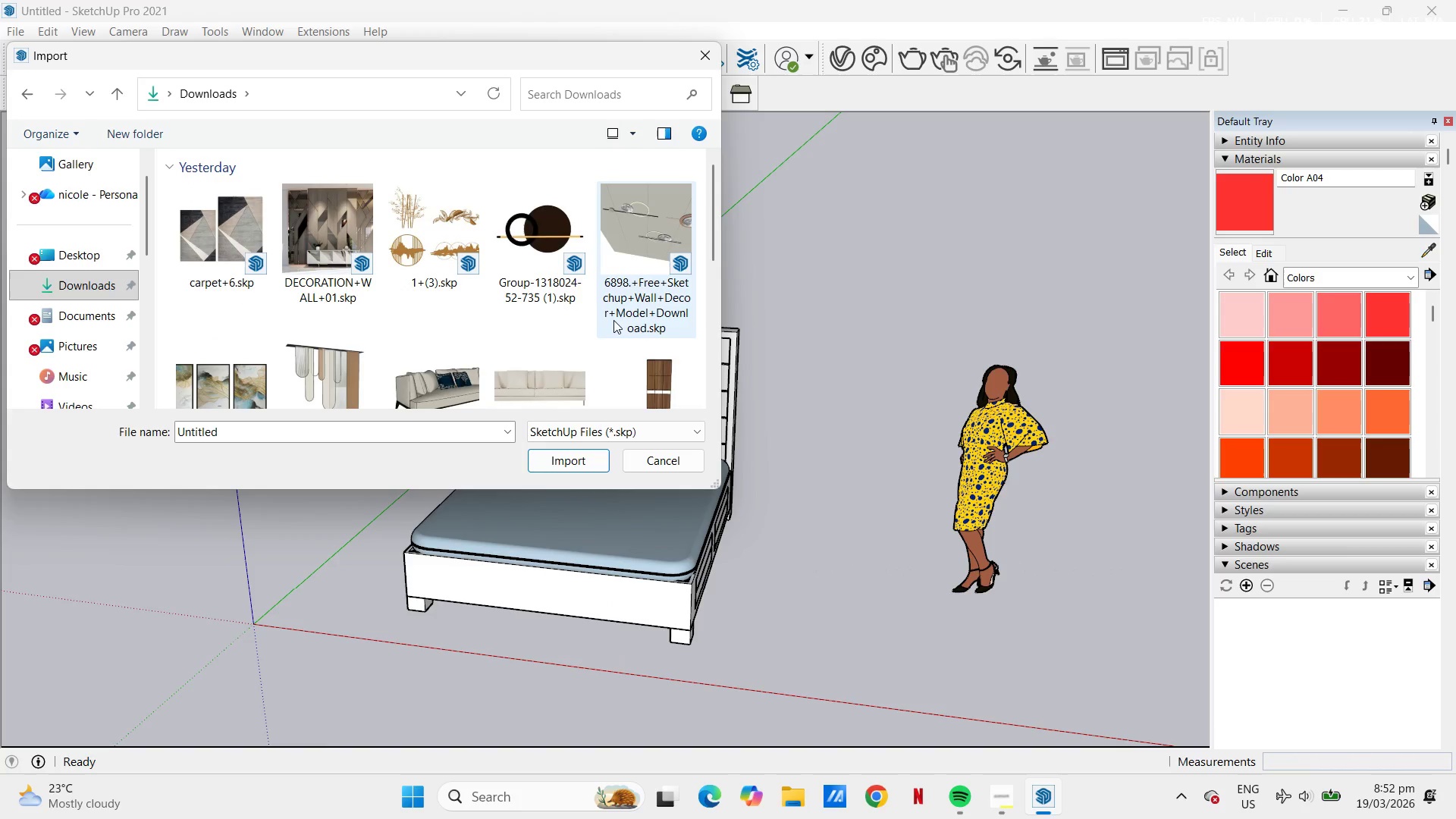 
scroll: coordinate [615, 321], scroll_direction: down, amount: 5.0
 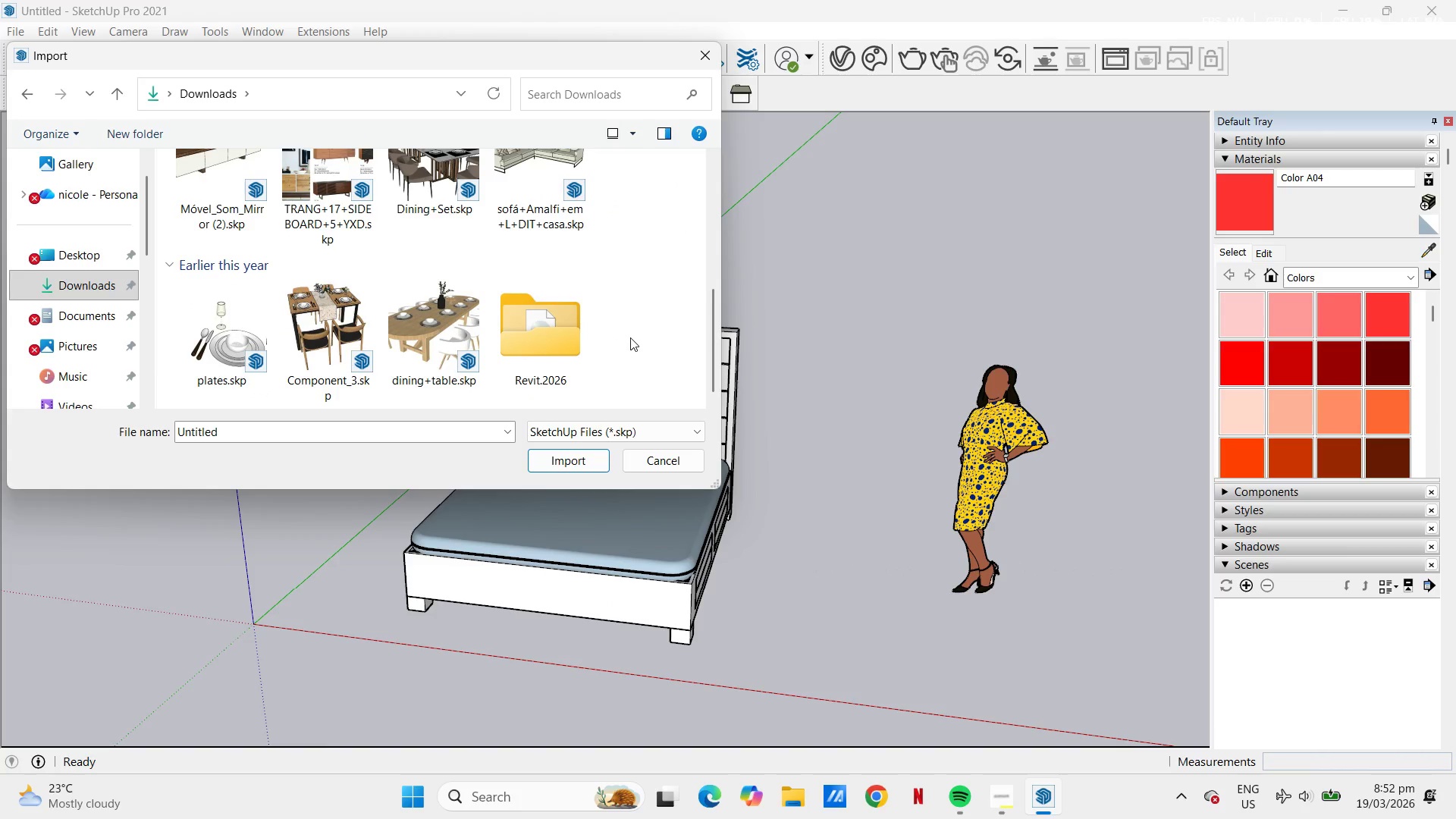 
scroll: coordinate [598, 341], scroll_direction: up, amount: 3.0
 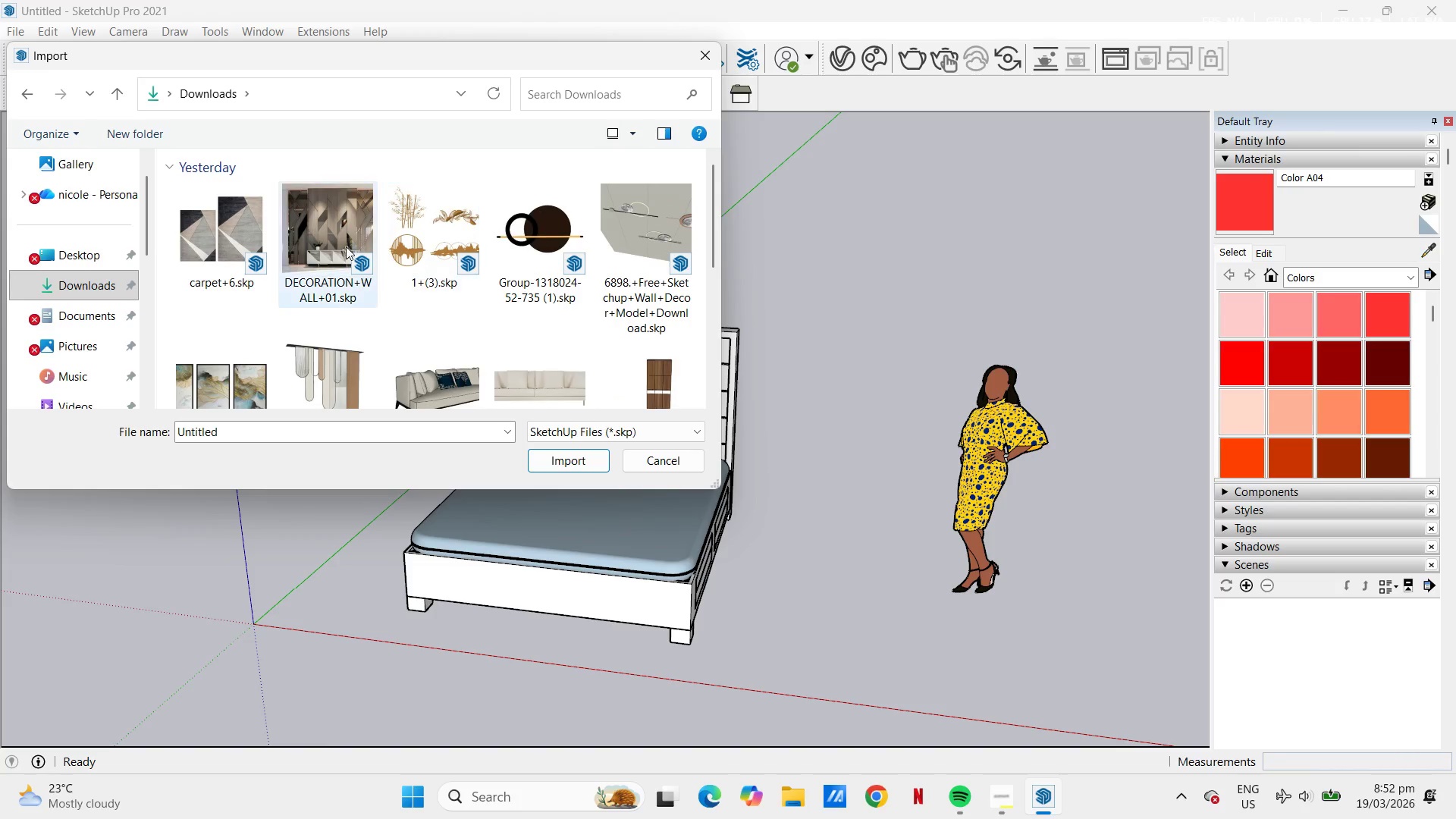 
scroll: coordinate [91, 333], scroll_direction: down, amount: 2.0
 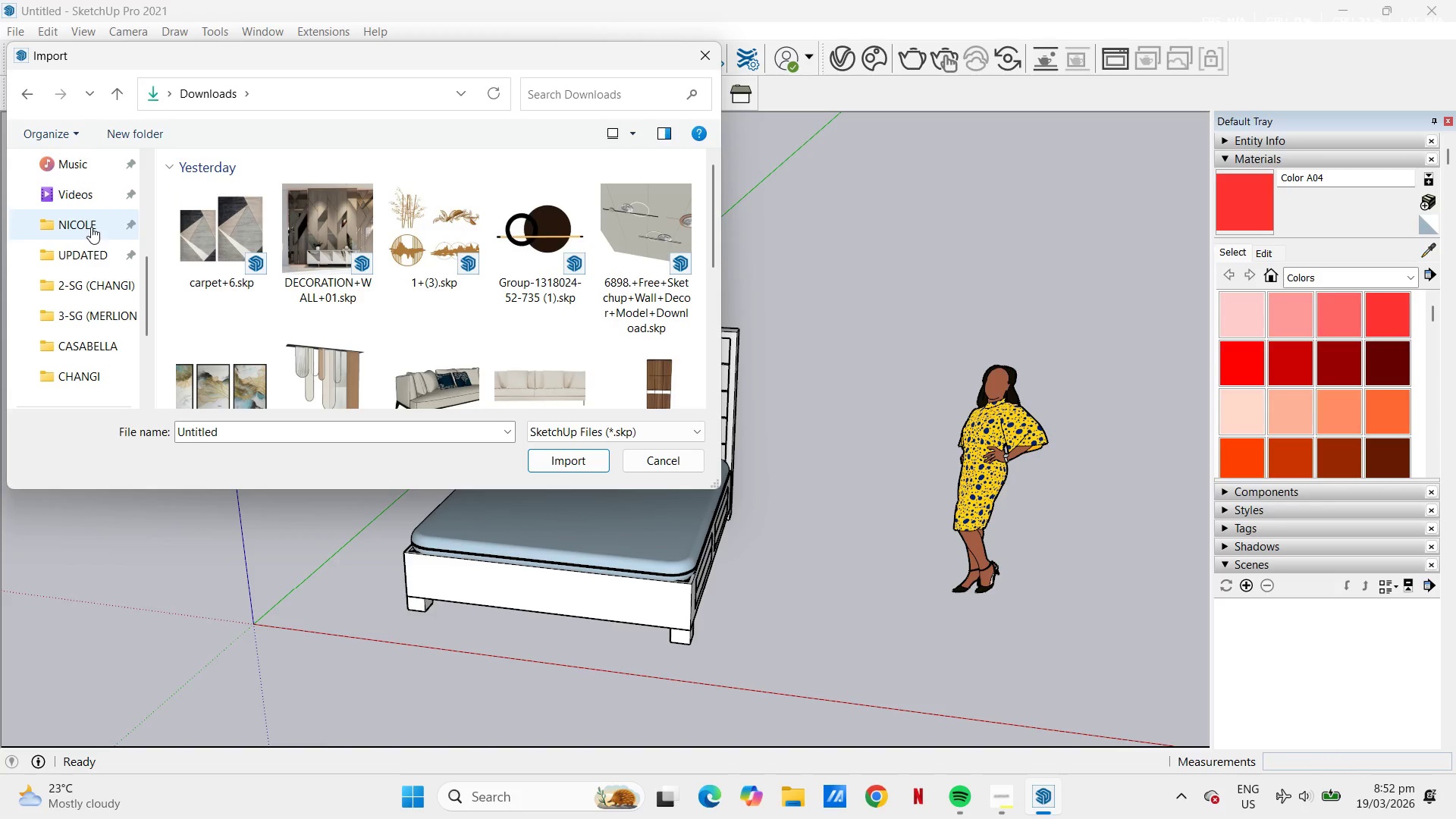 
mouse_move([92, 289])
 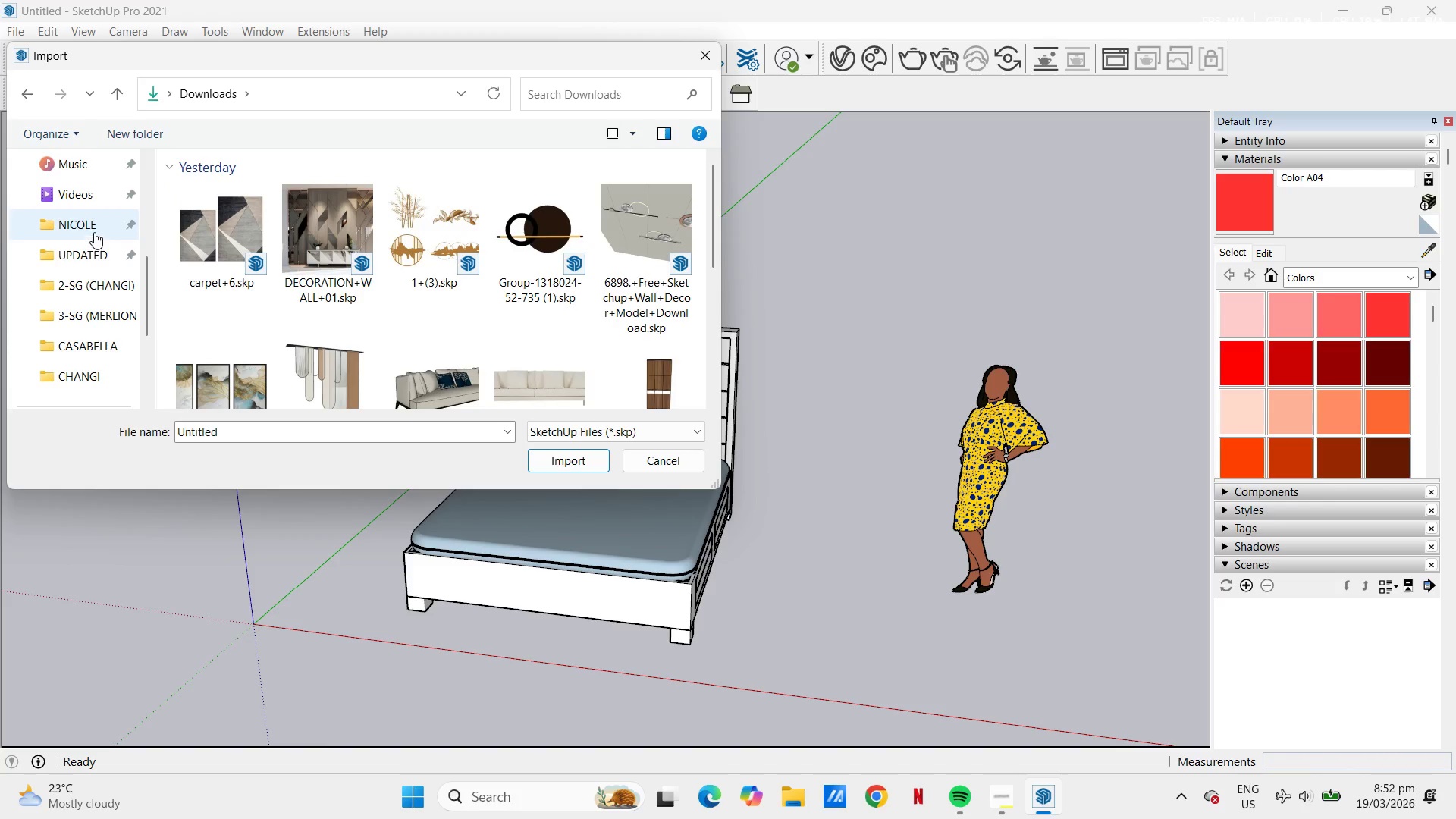 
left_click([94, 228])
 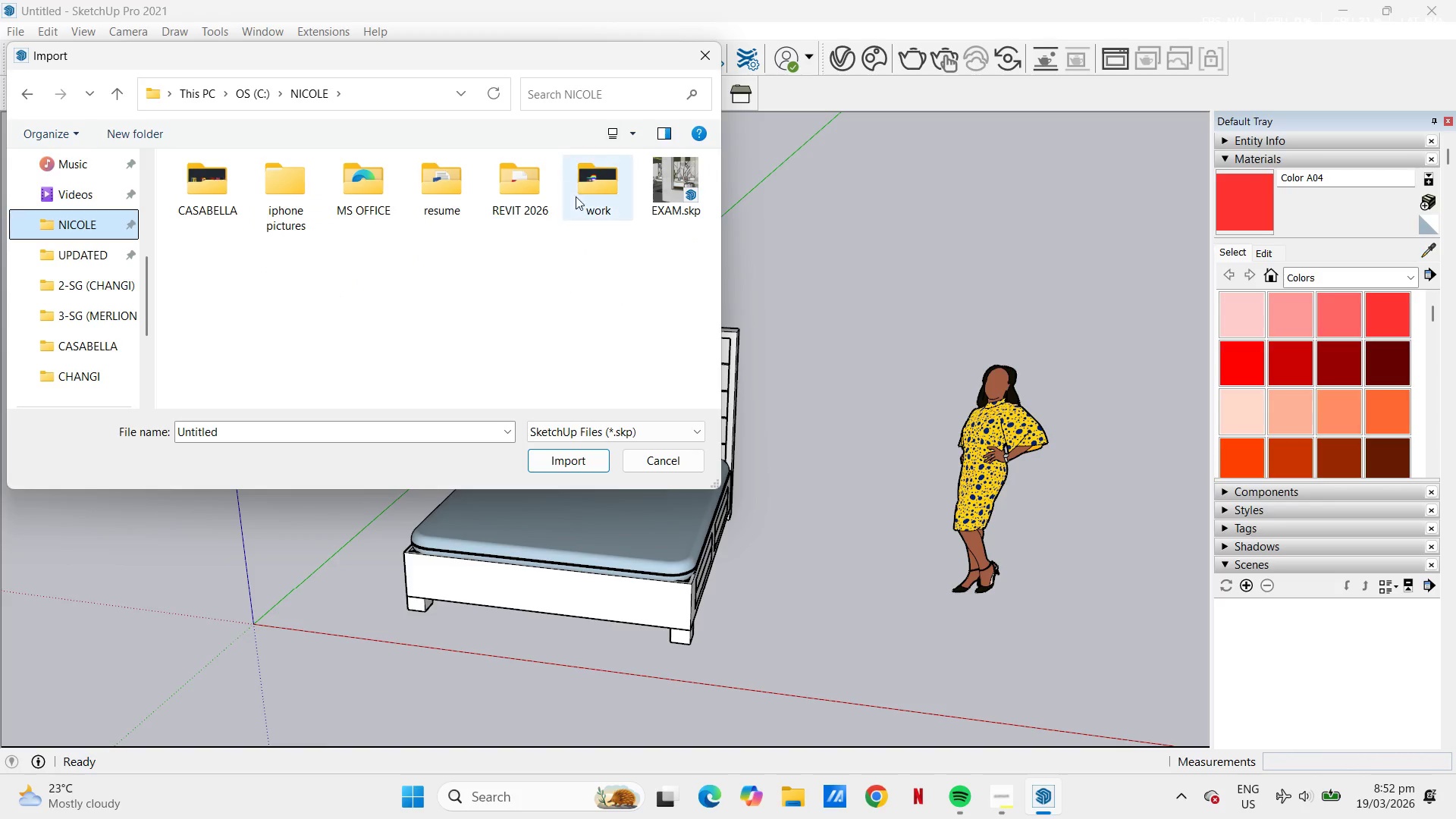 
double_click([586, 199])
 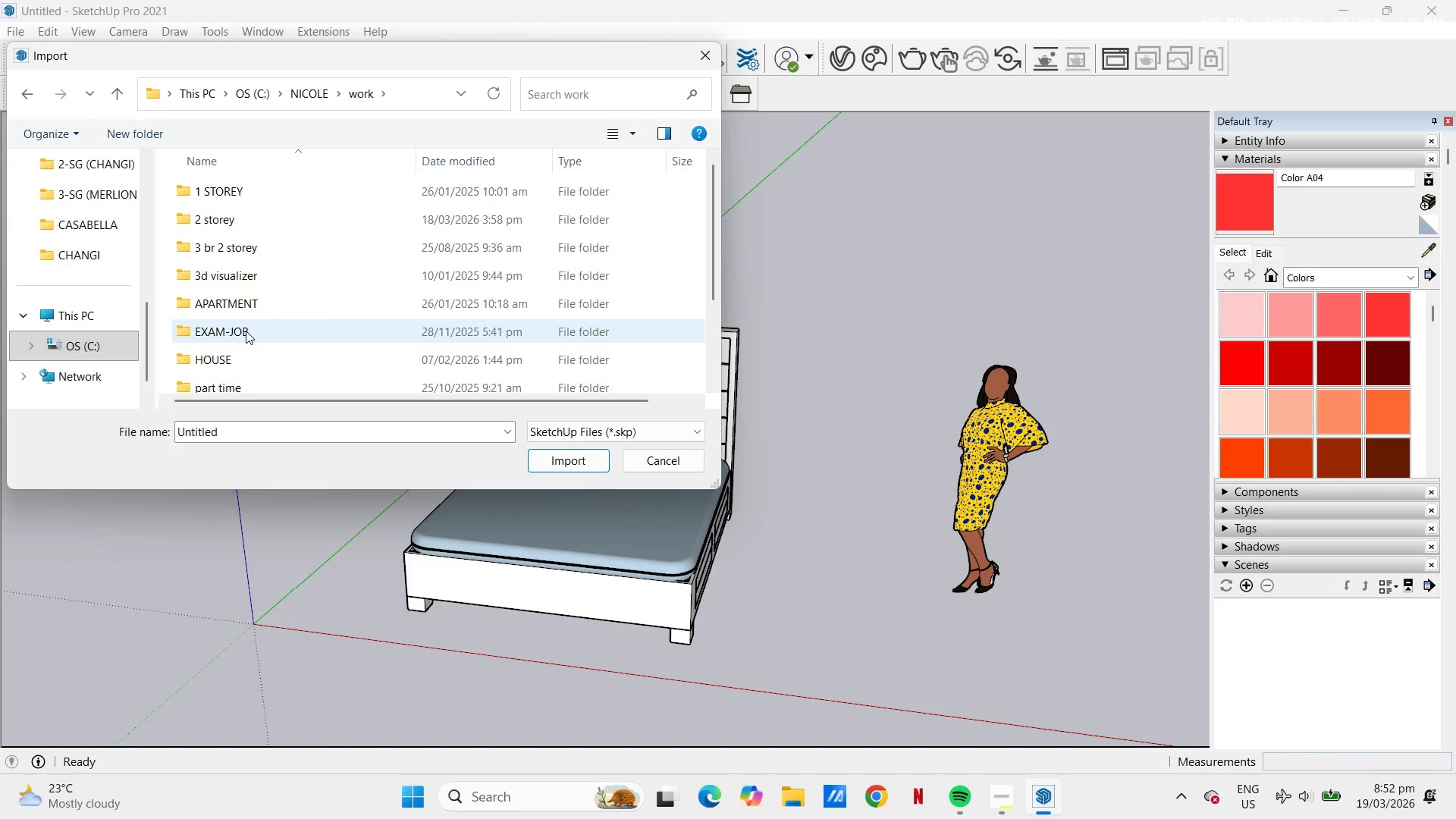 
double_click([245, 331])
 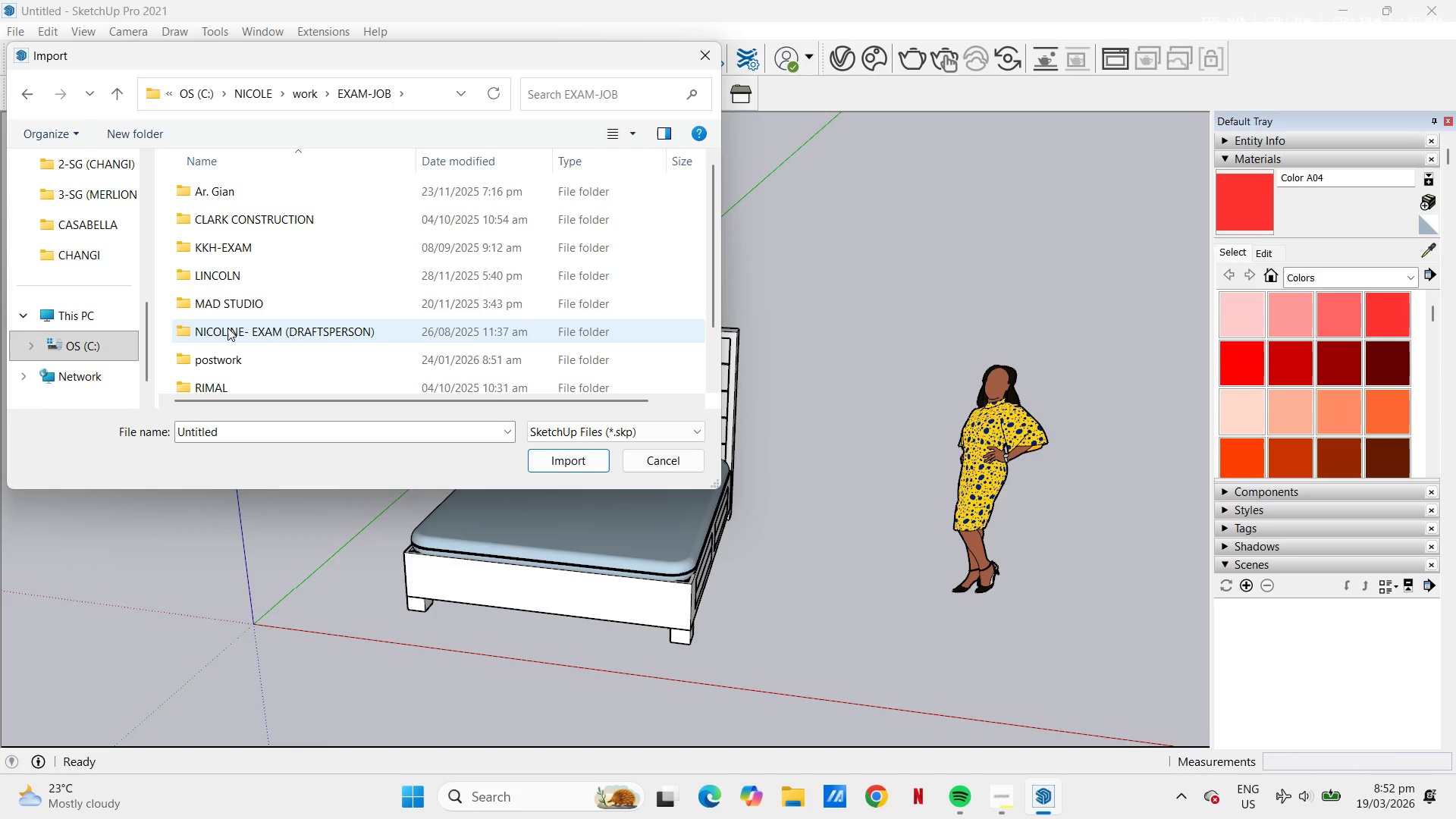 
scroll: coordinate [227, 337], scroll_direction: down, amount: 1.0
 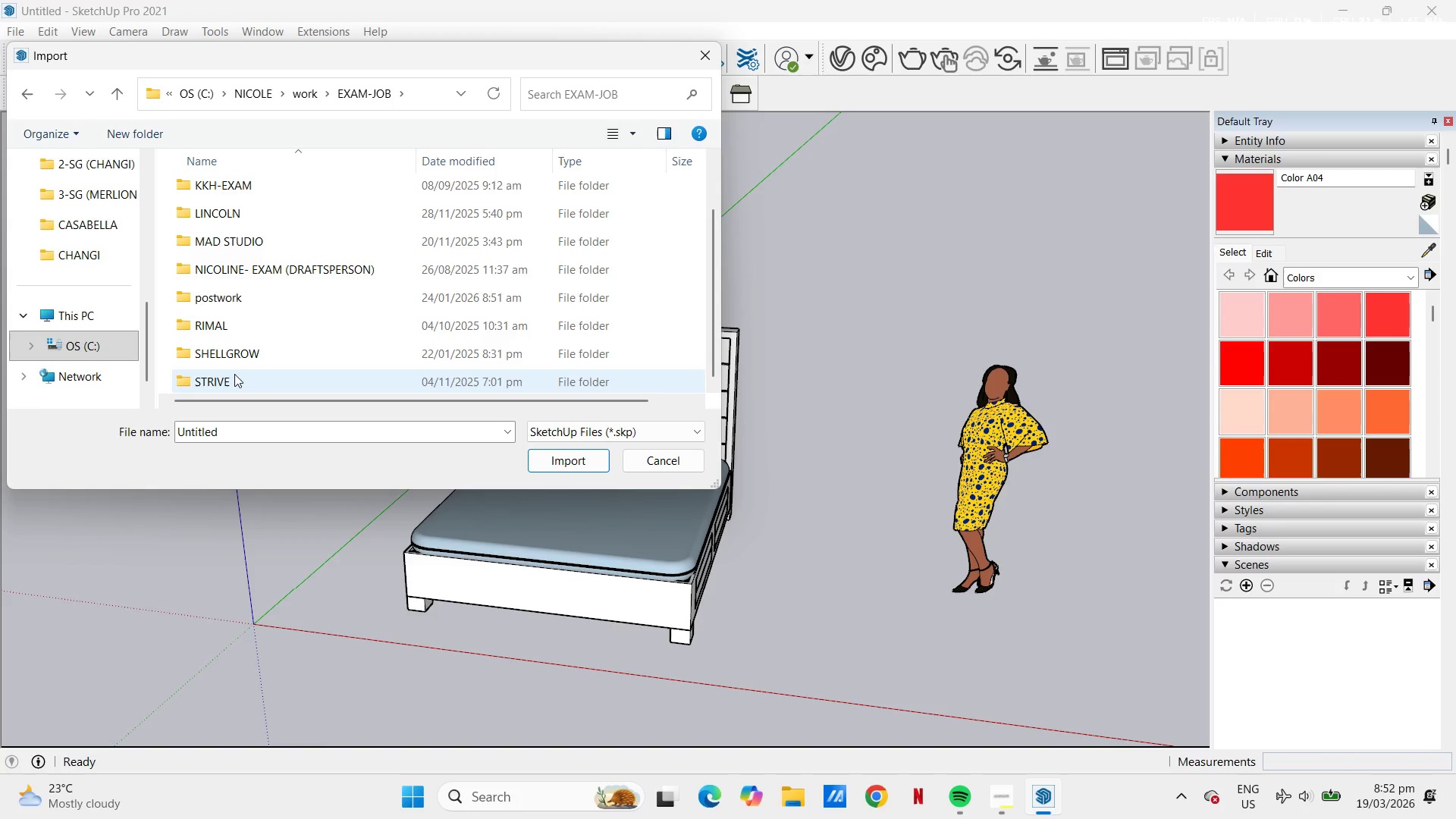 
left_click([234, 374])
 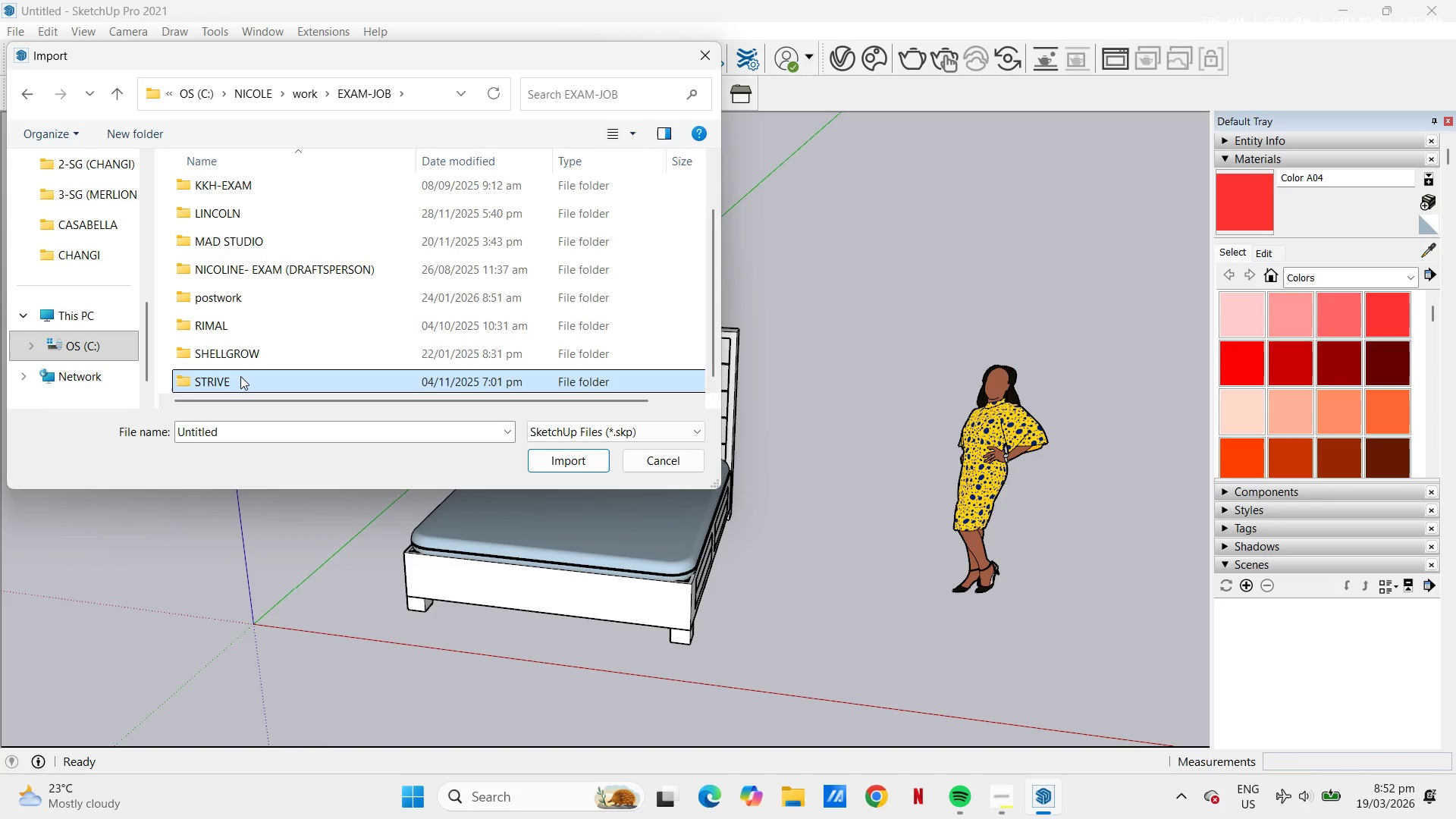 
double_click([239, 375])
 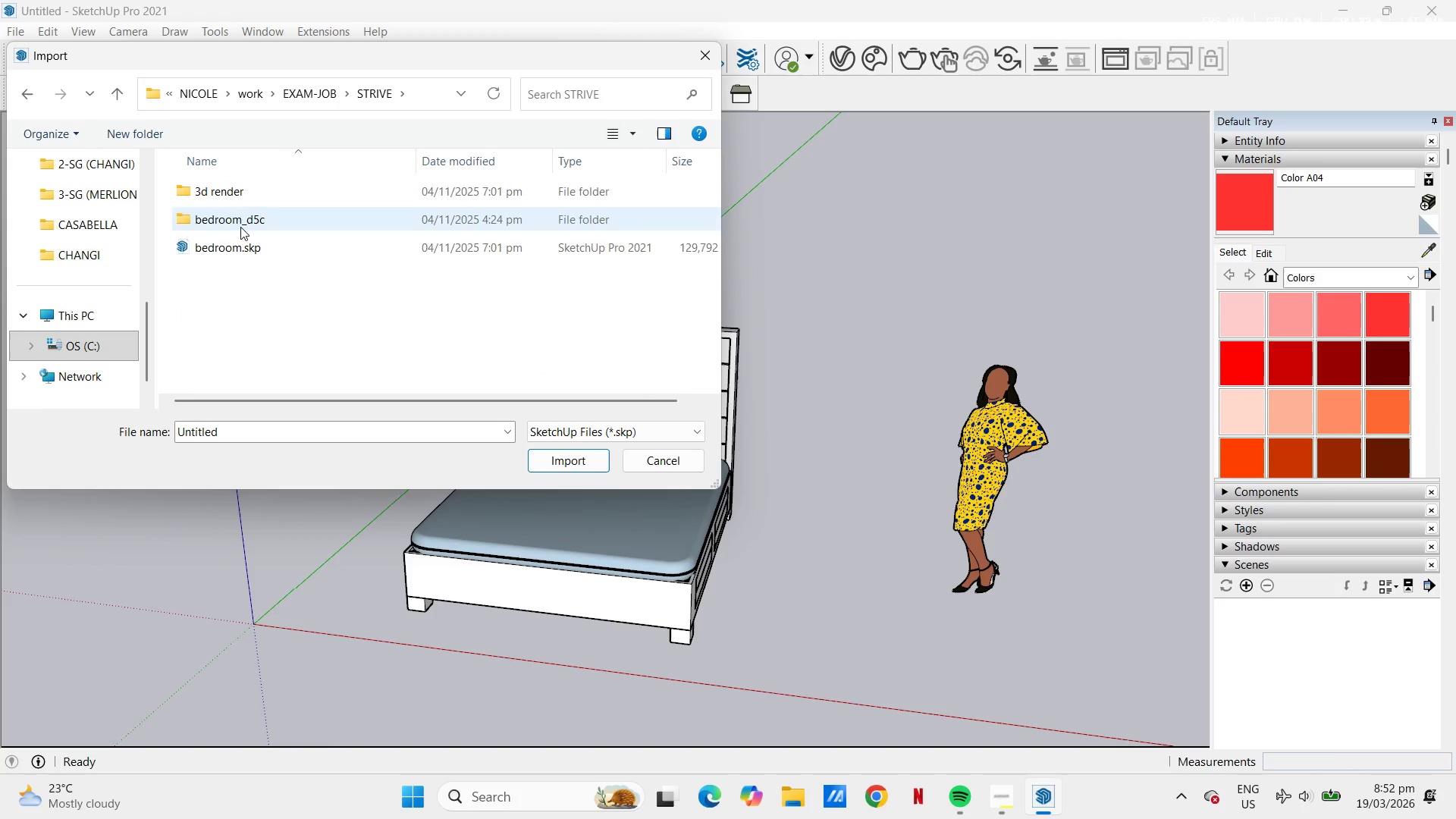 
left_click([245, 250])
 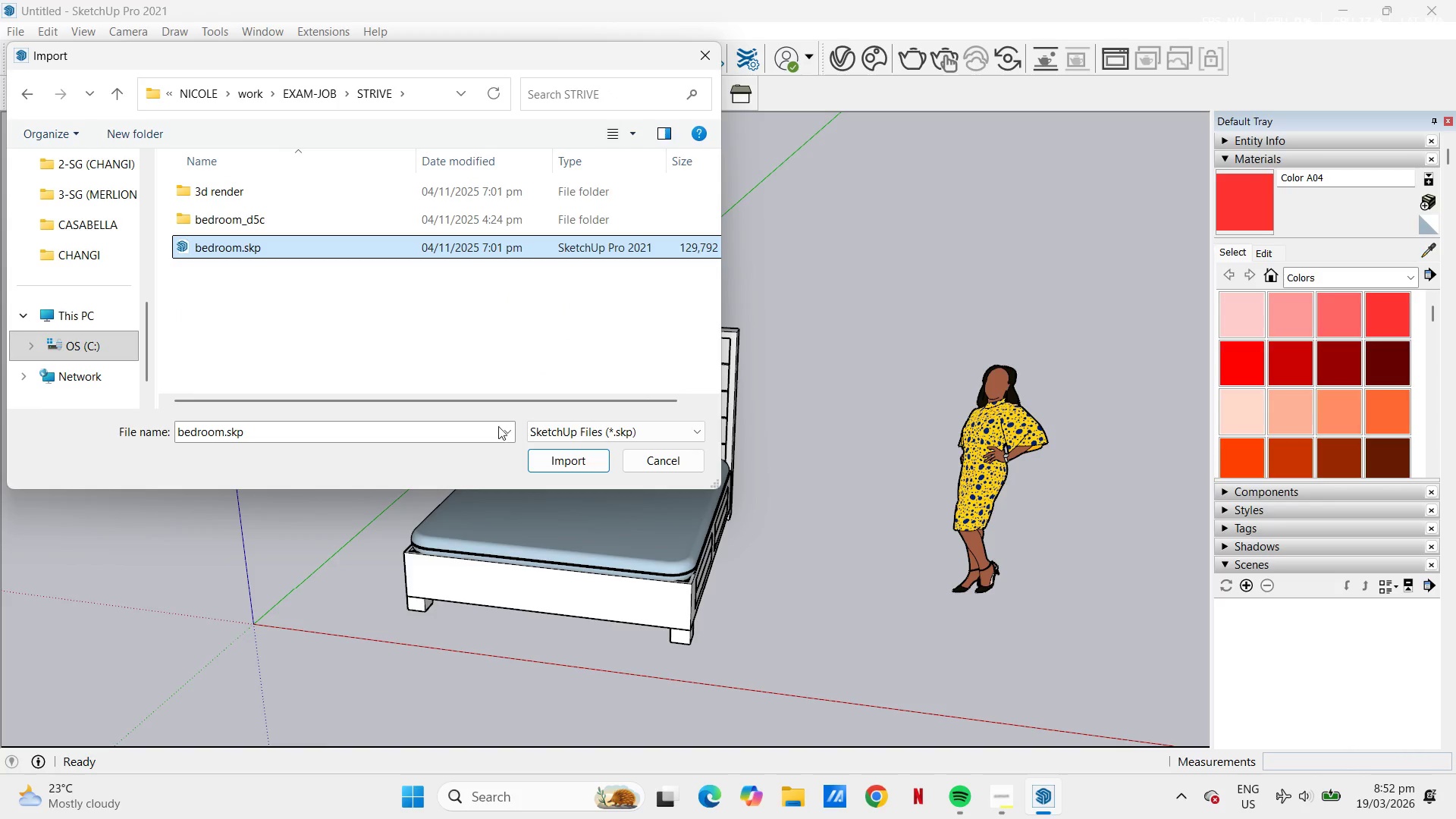 
left_click([574, 461])
 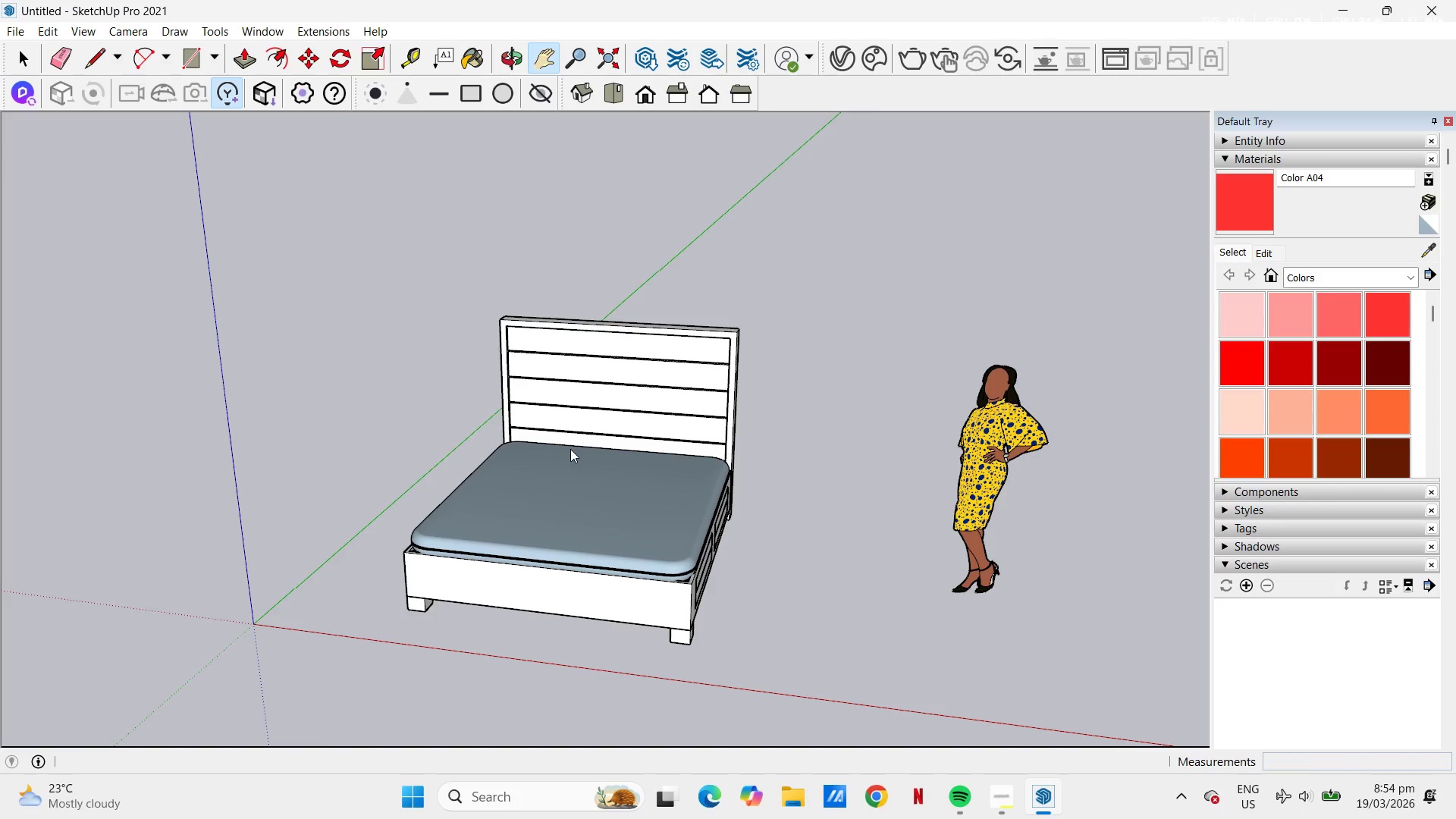 
wait(102.05)
 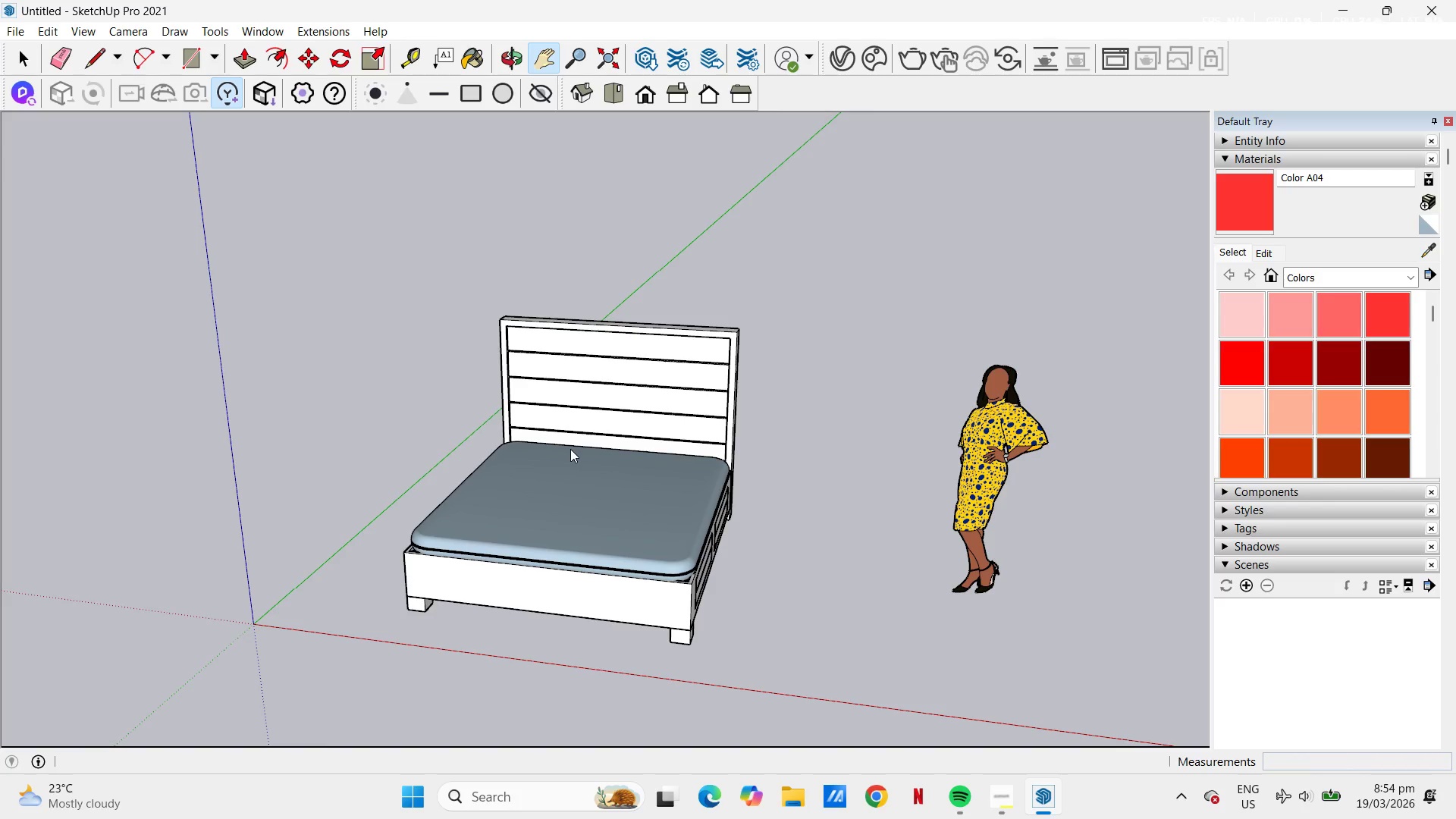 
scroll: coordinate [786, 506], scroll_direction: down, amount: 5.0
 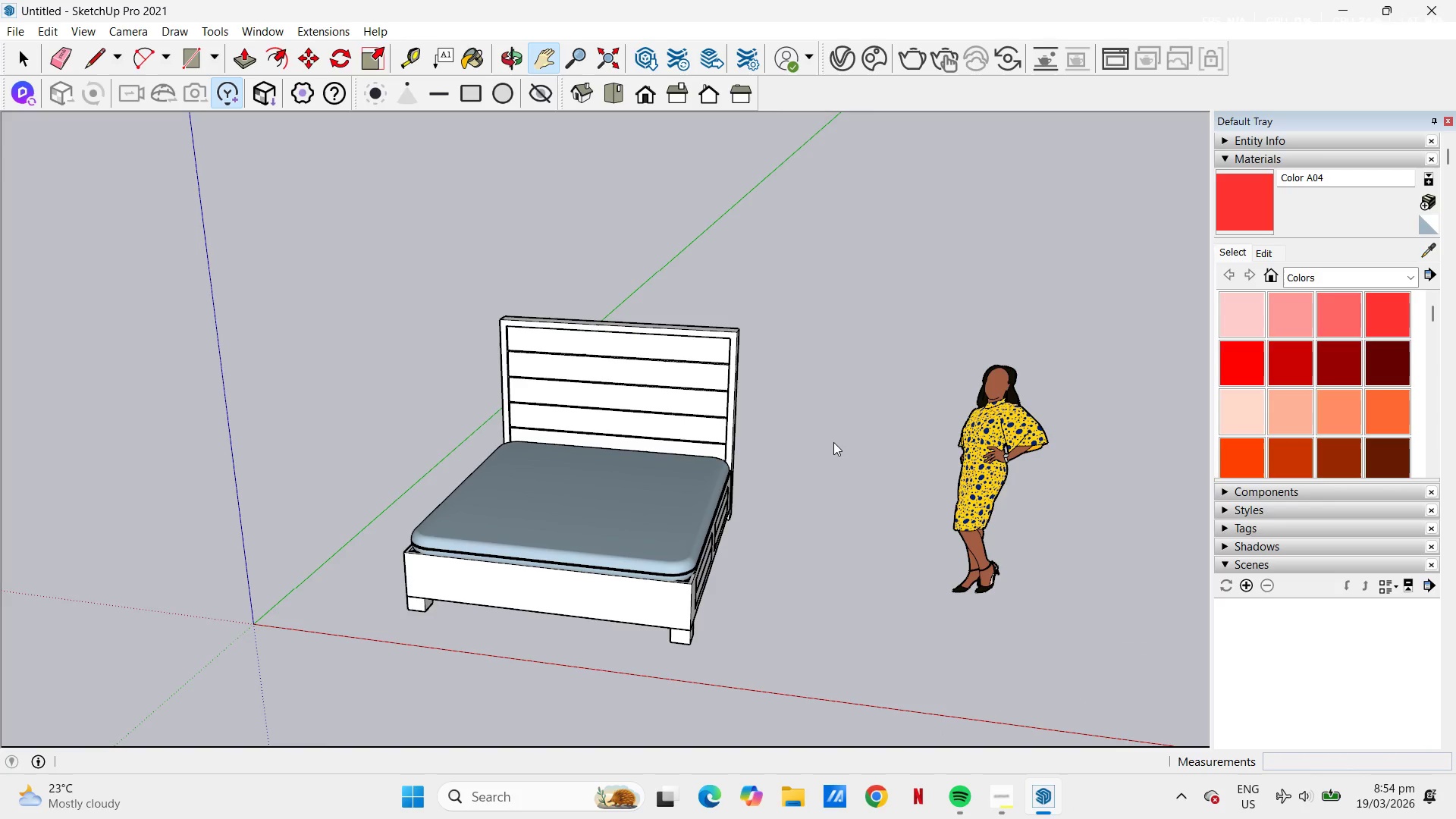 
left_click_drag(start_coordinate=[825, 435], to_coordinate=[1332, 810])
 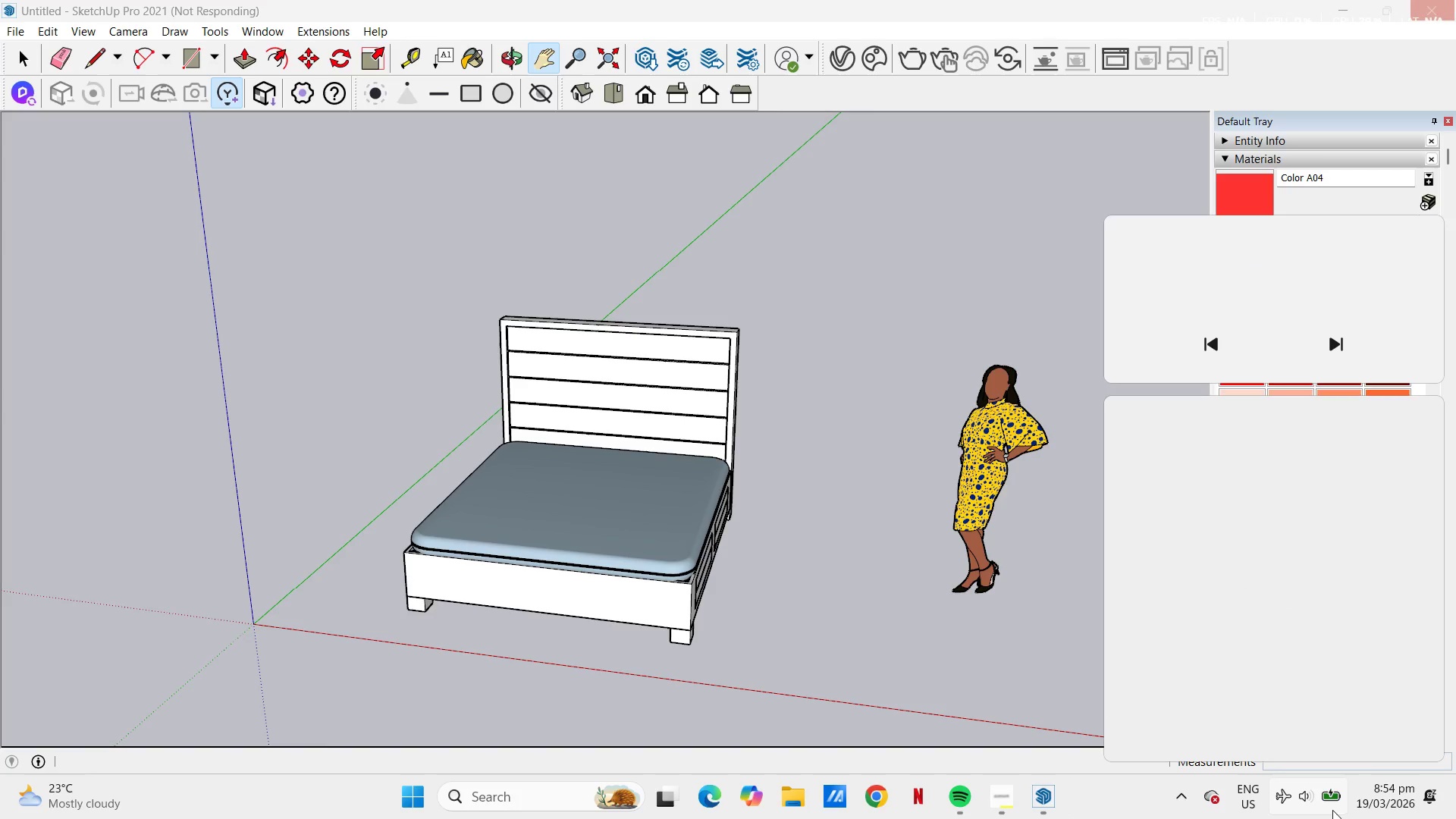 
left_click([1332, 810])
 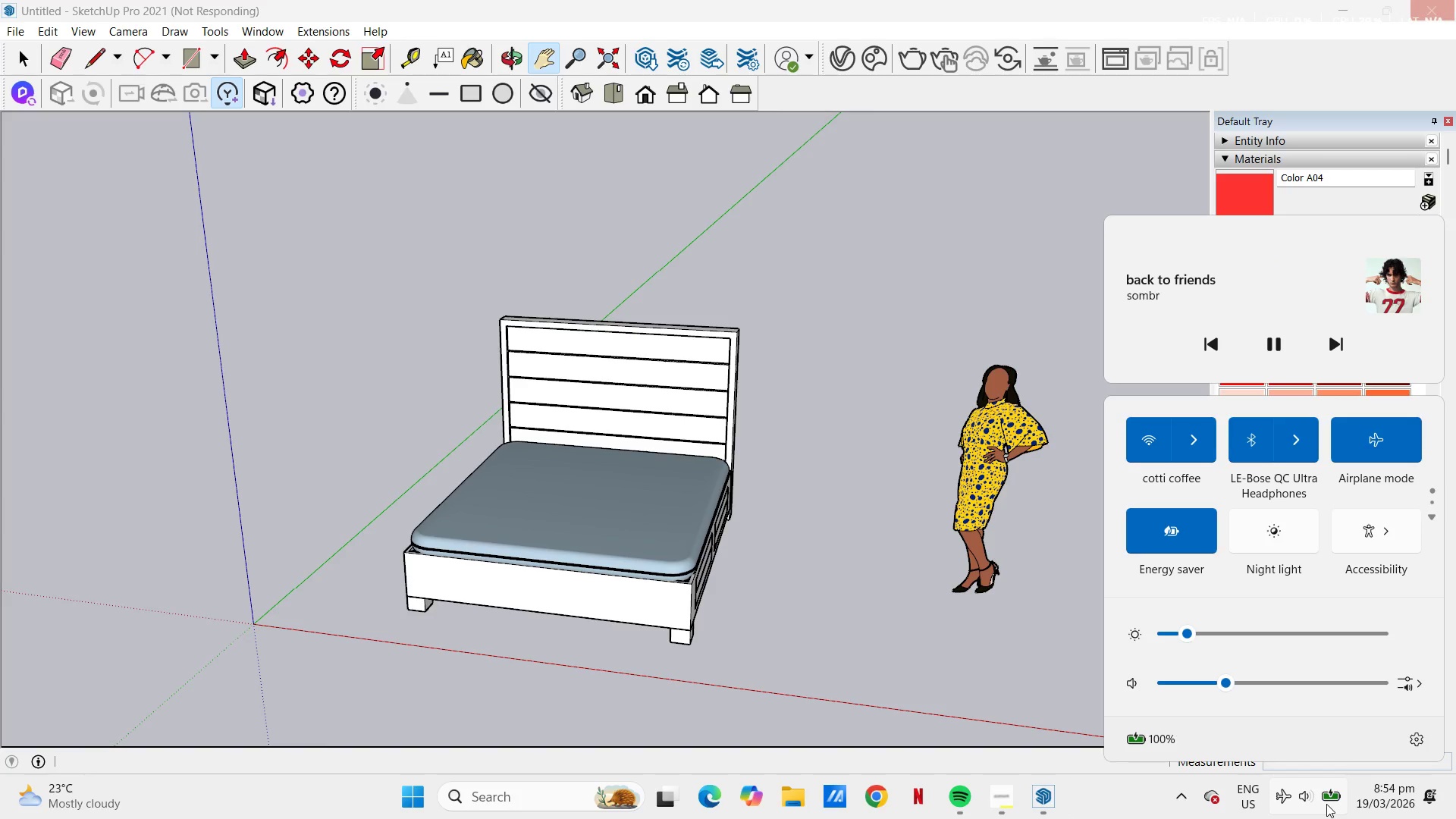 
left_click([1326, 804])
 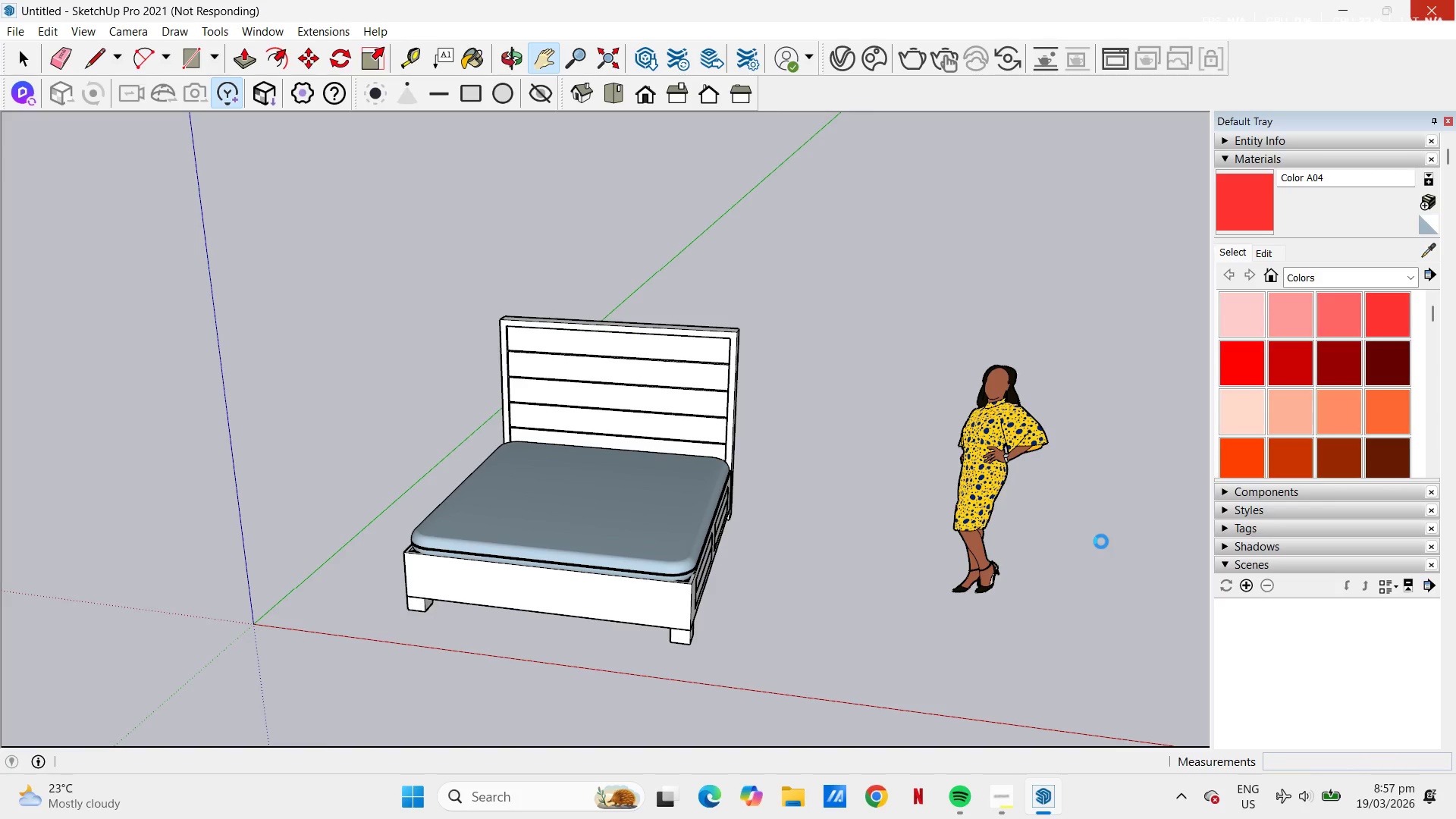 
wait(175.92)
 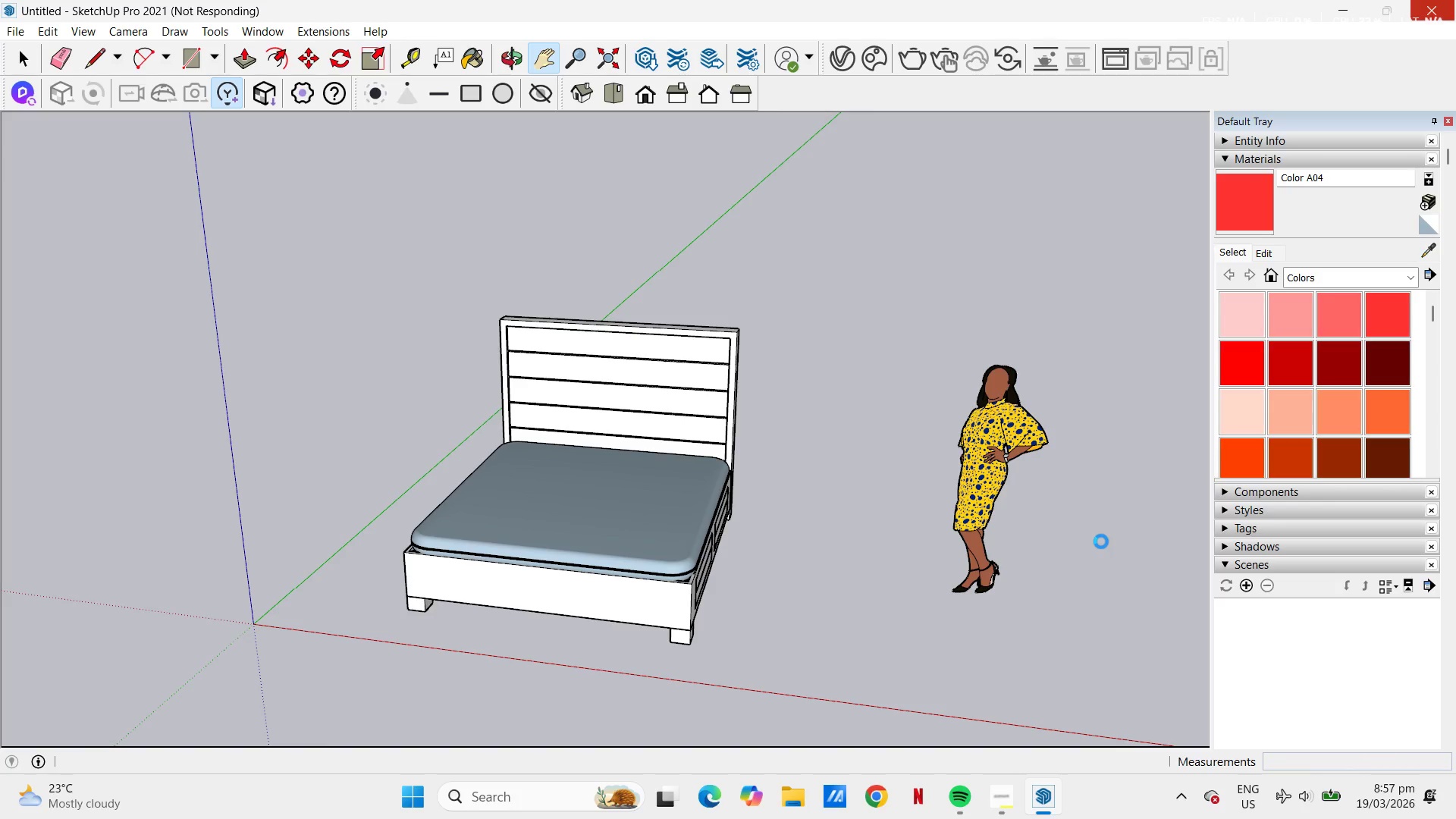 
left_click([884, 789])
 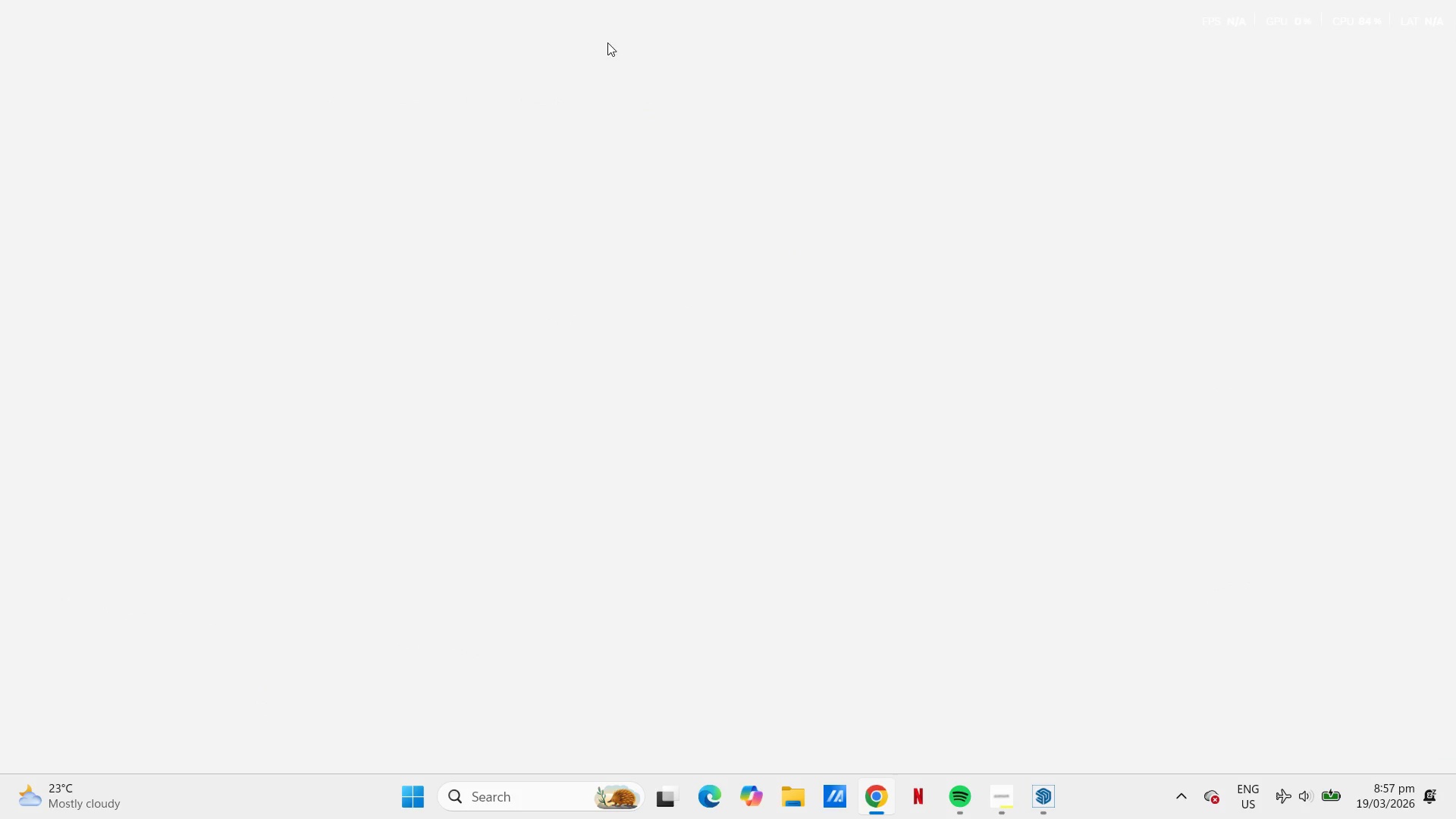 
left_click([610, 64])
 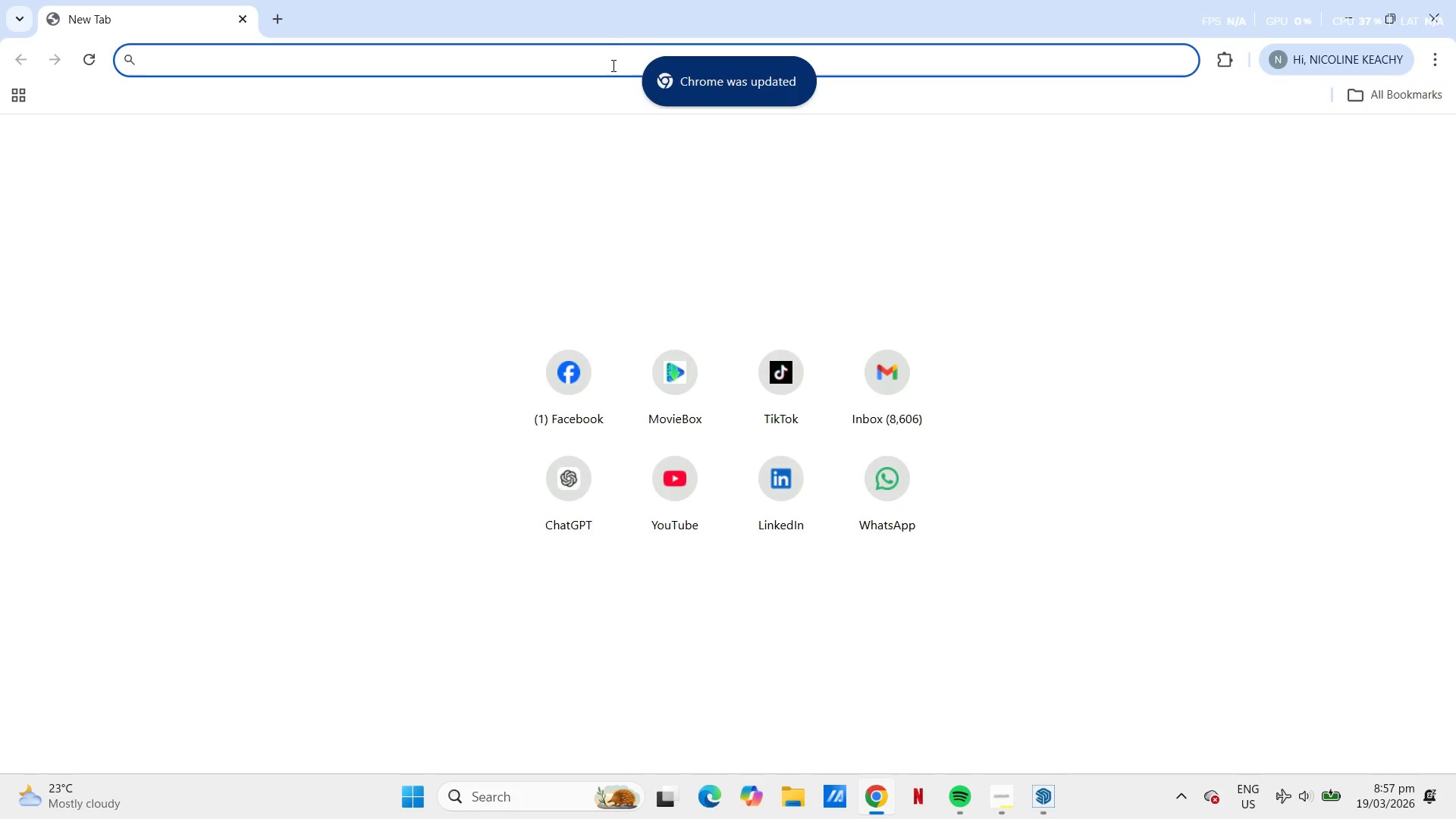 
type(sketc)
 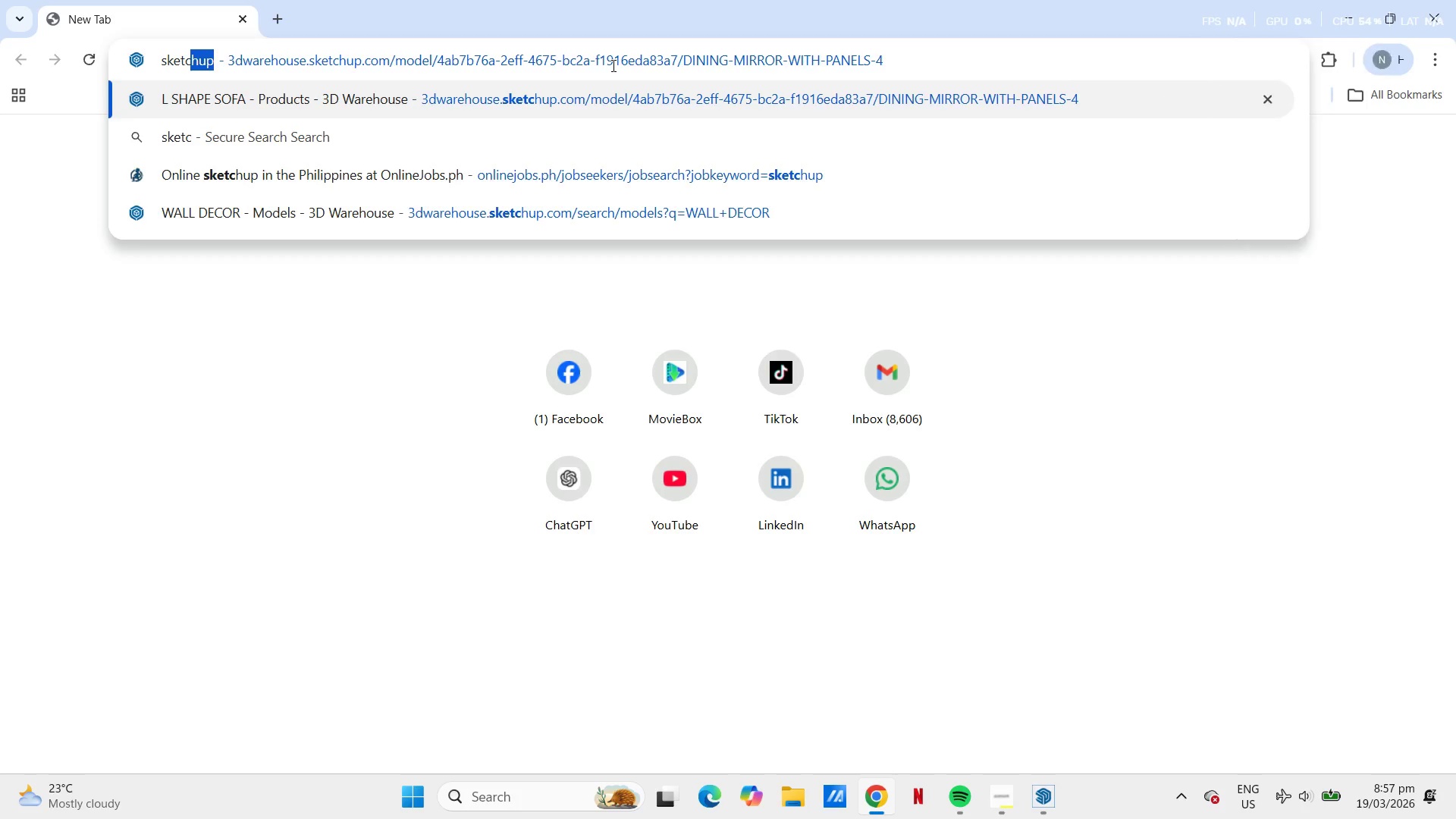 
key(Enter)
 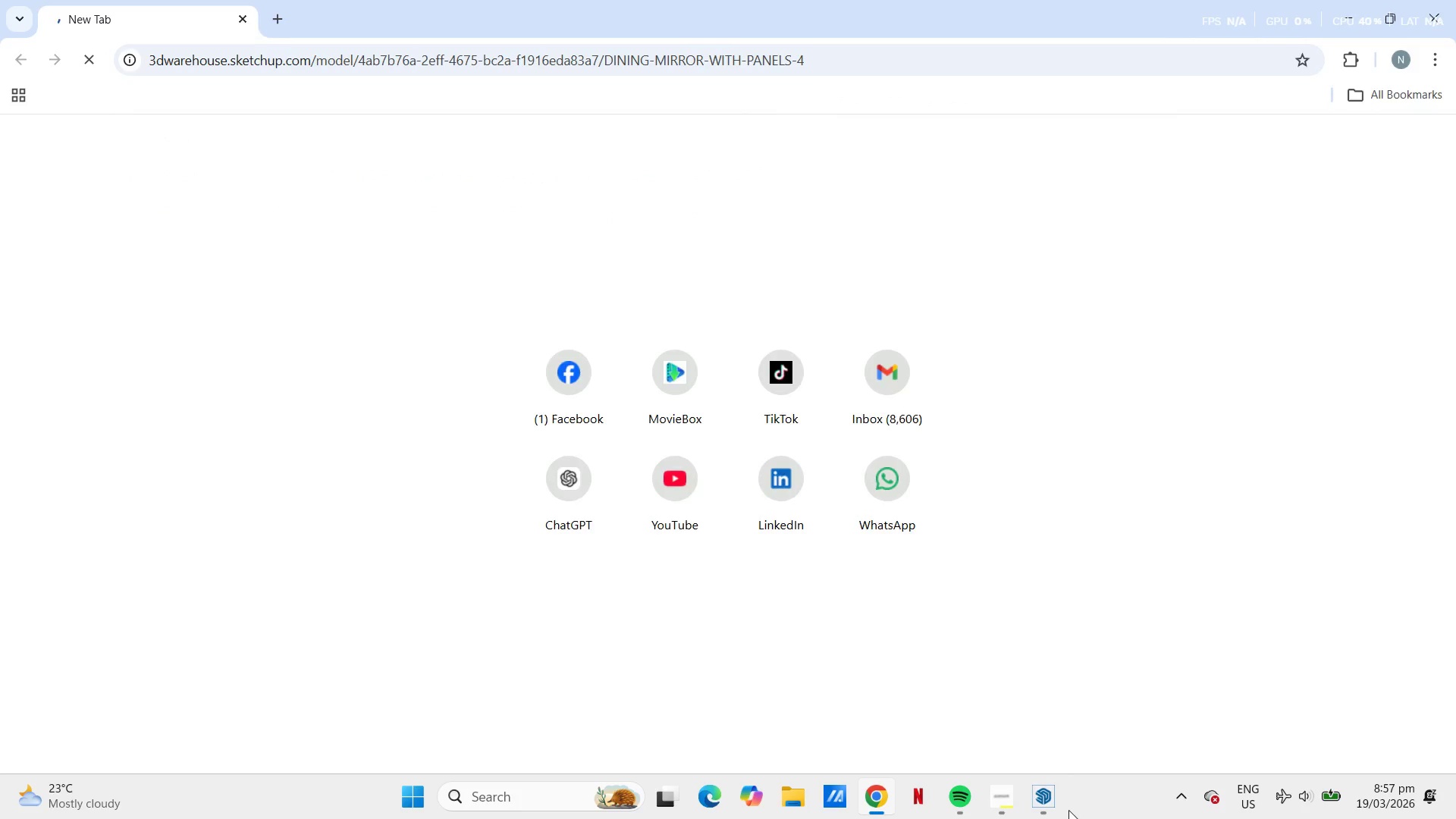 
mouse_move([1050, 796])
 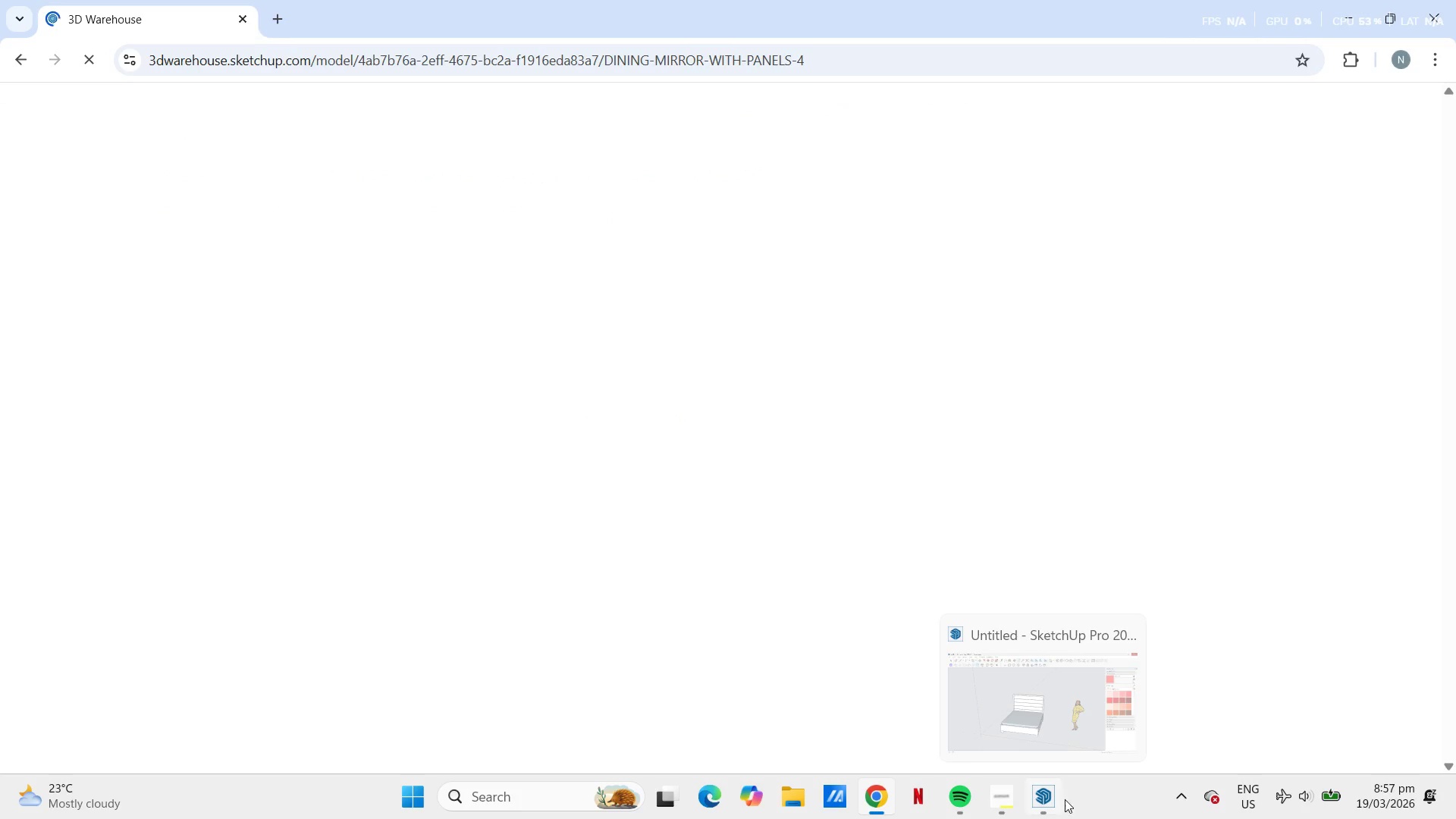 
mouse_move([1068, 783])
 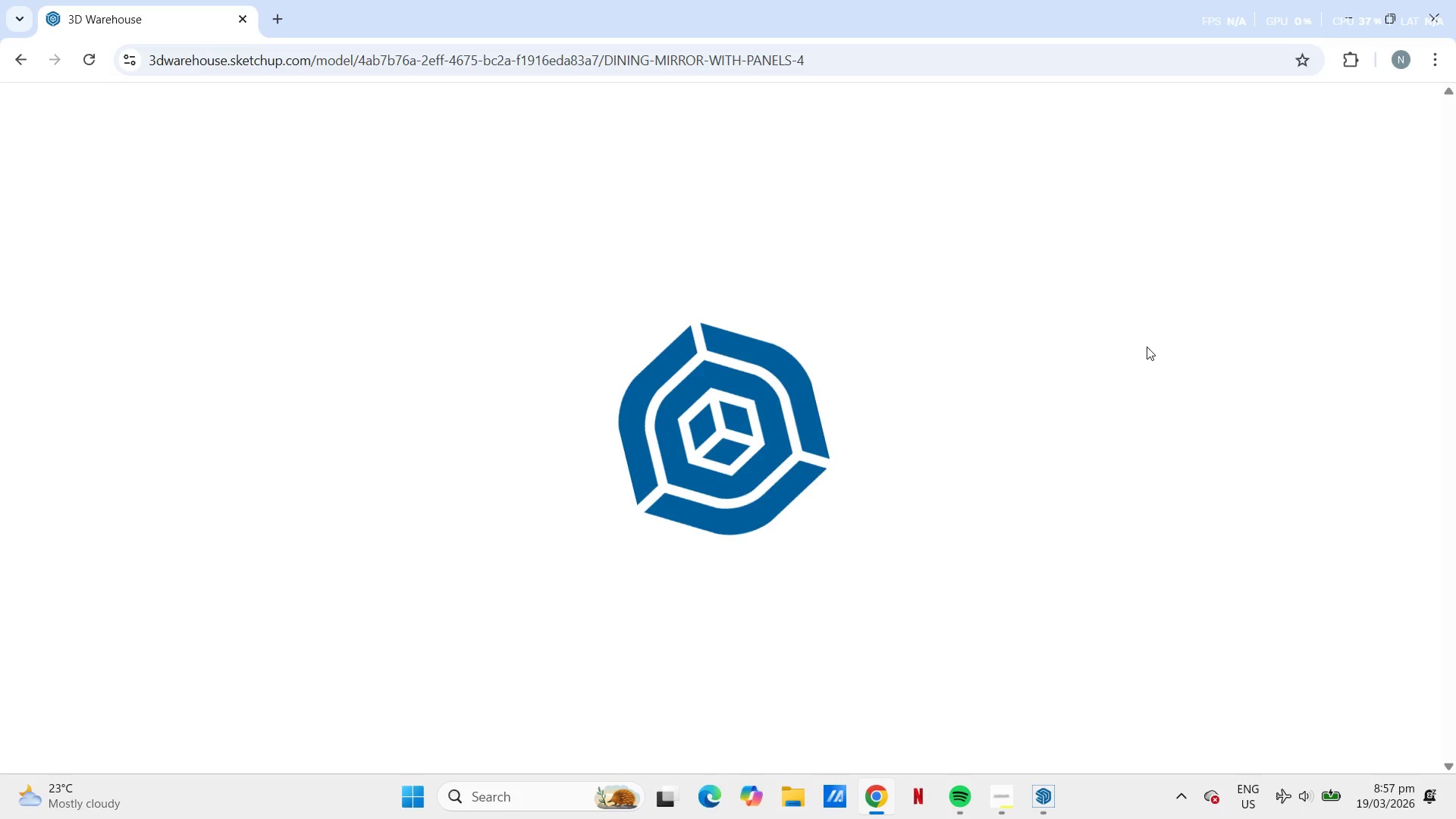 
mouse_move([1124, 369])
 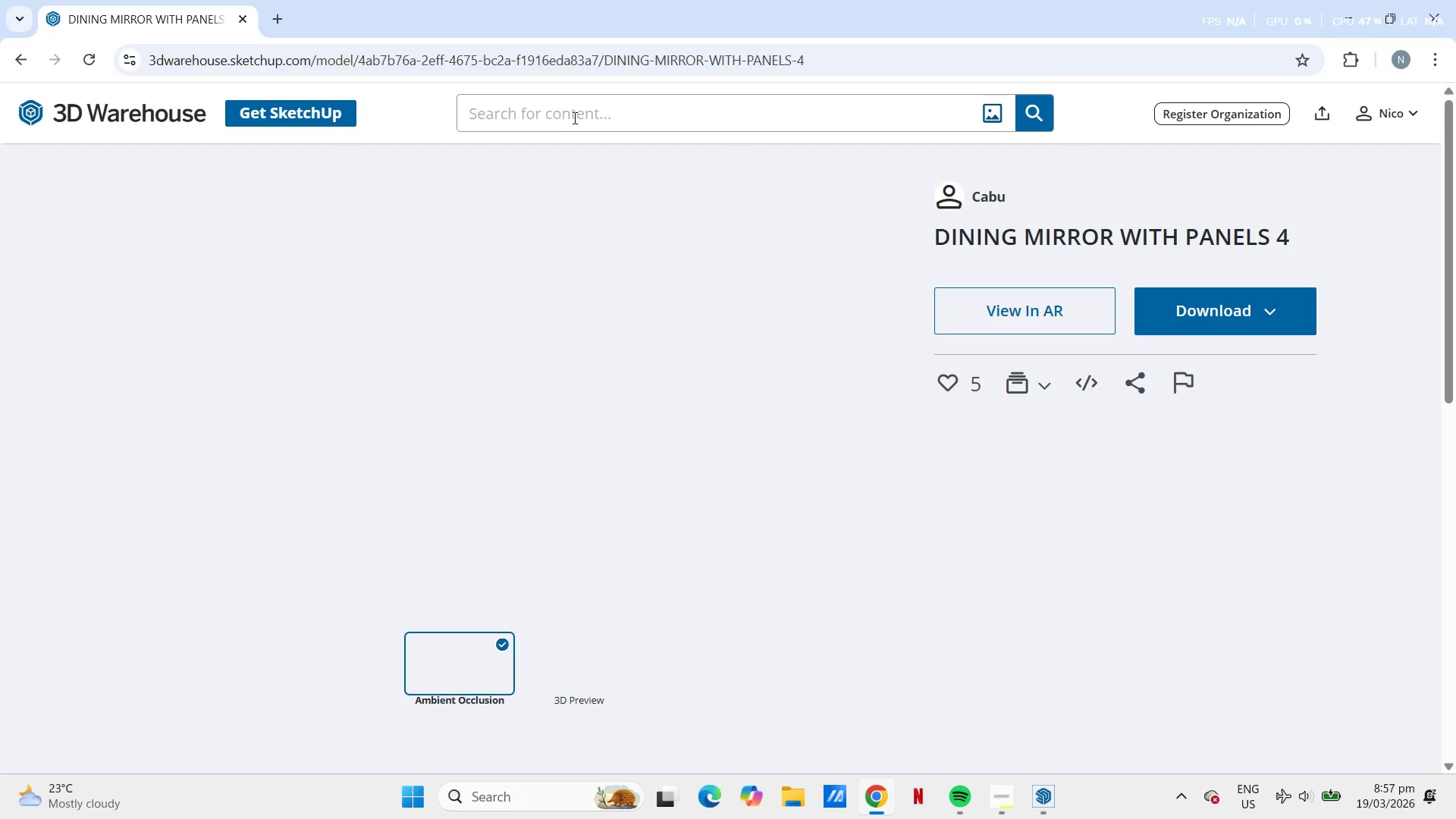 
left_click([577, 112])
 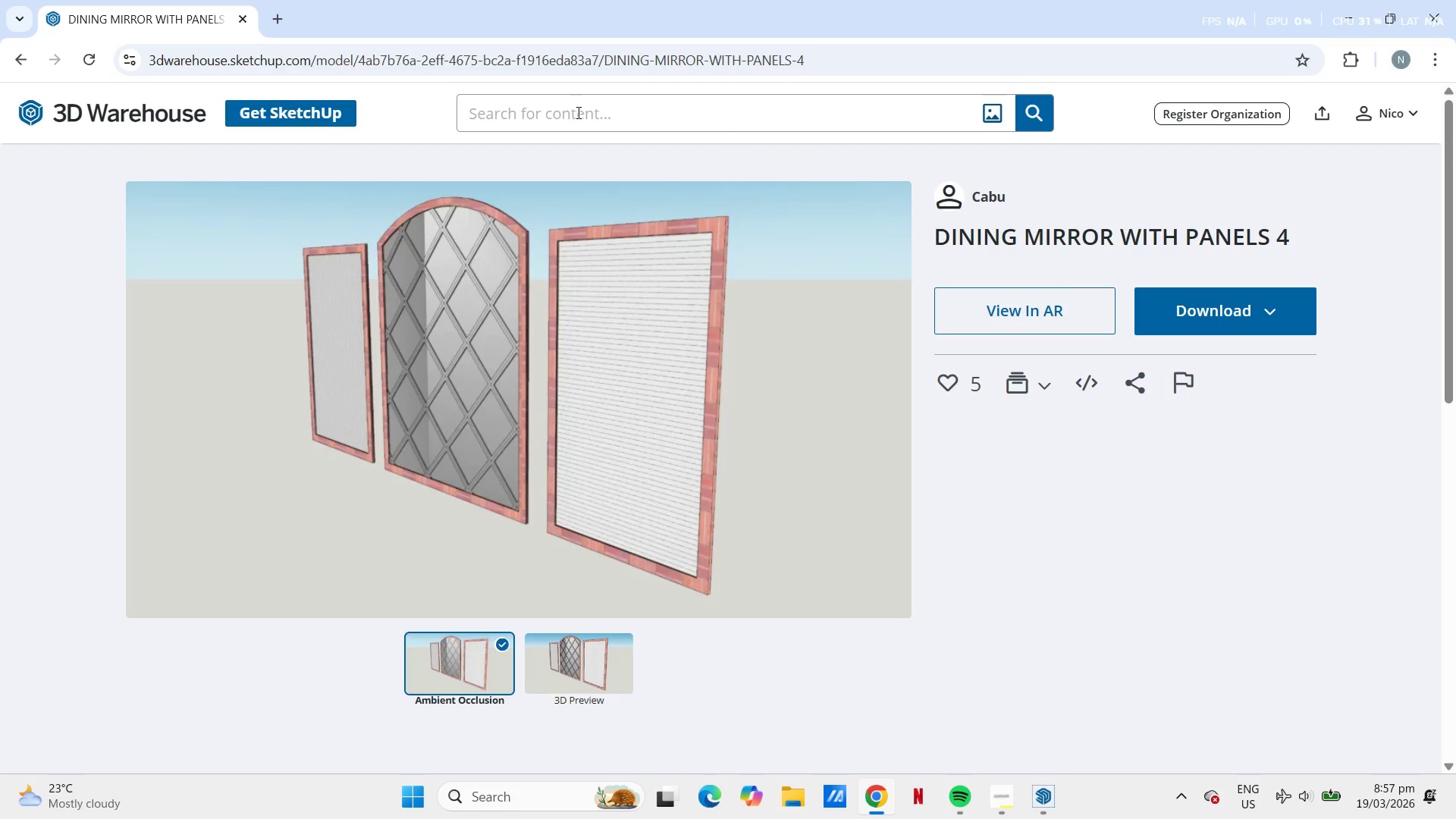 
type(bed)
 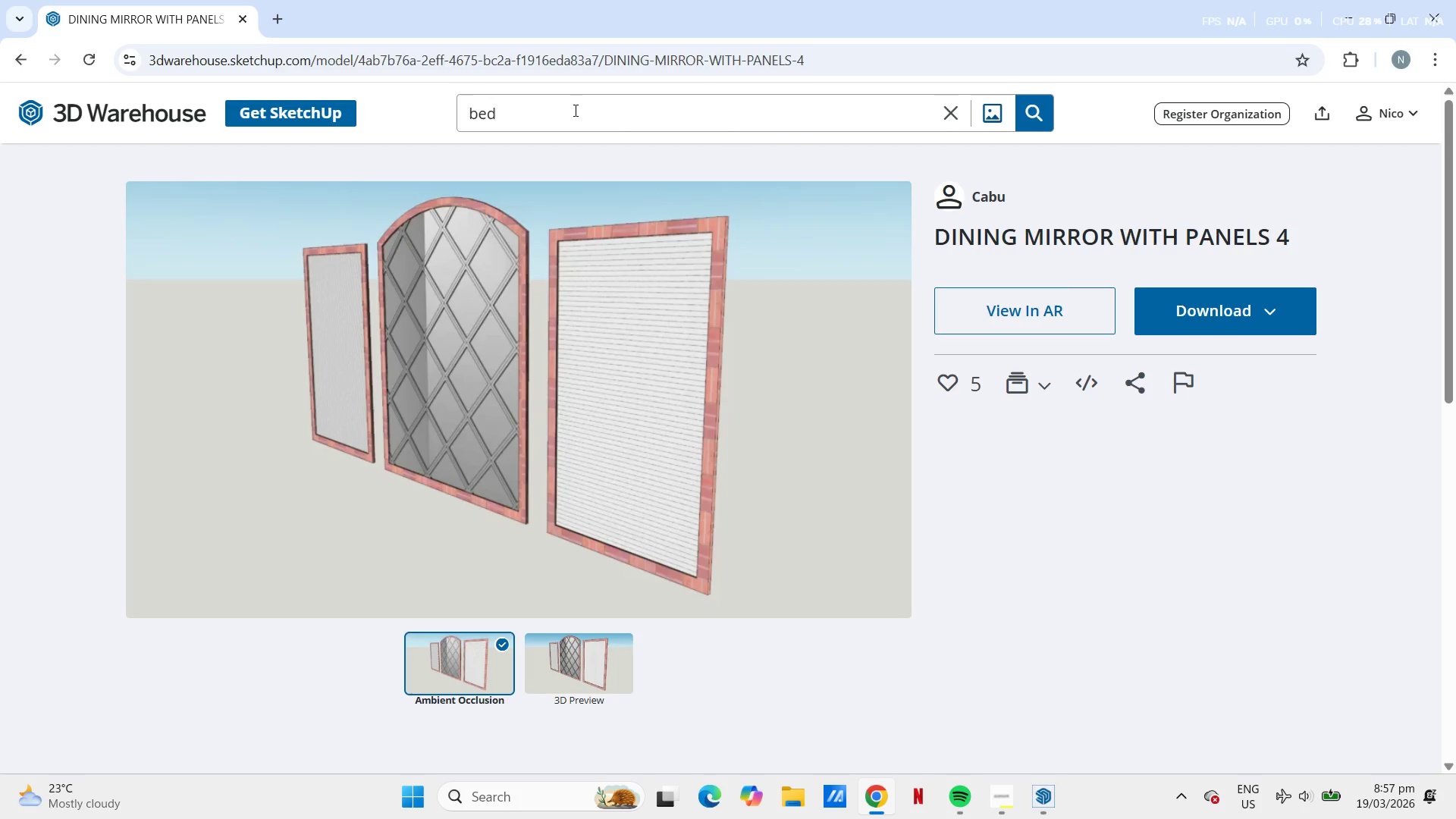 
key(Enter)
 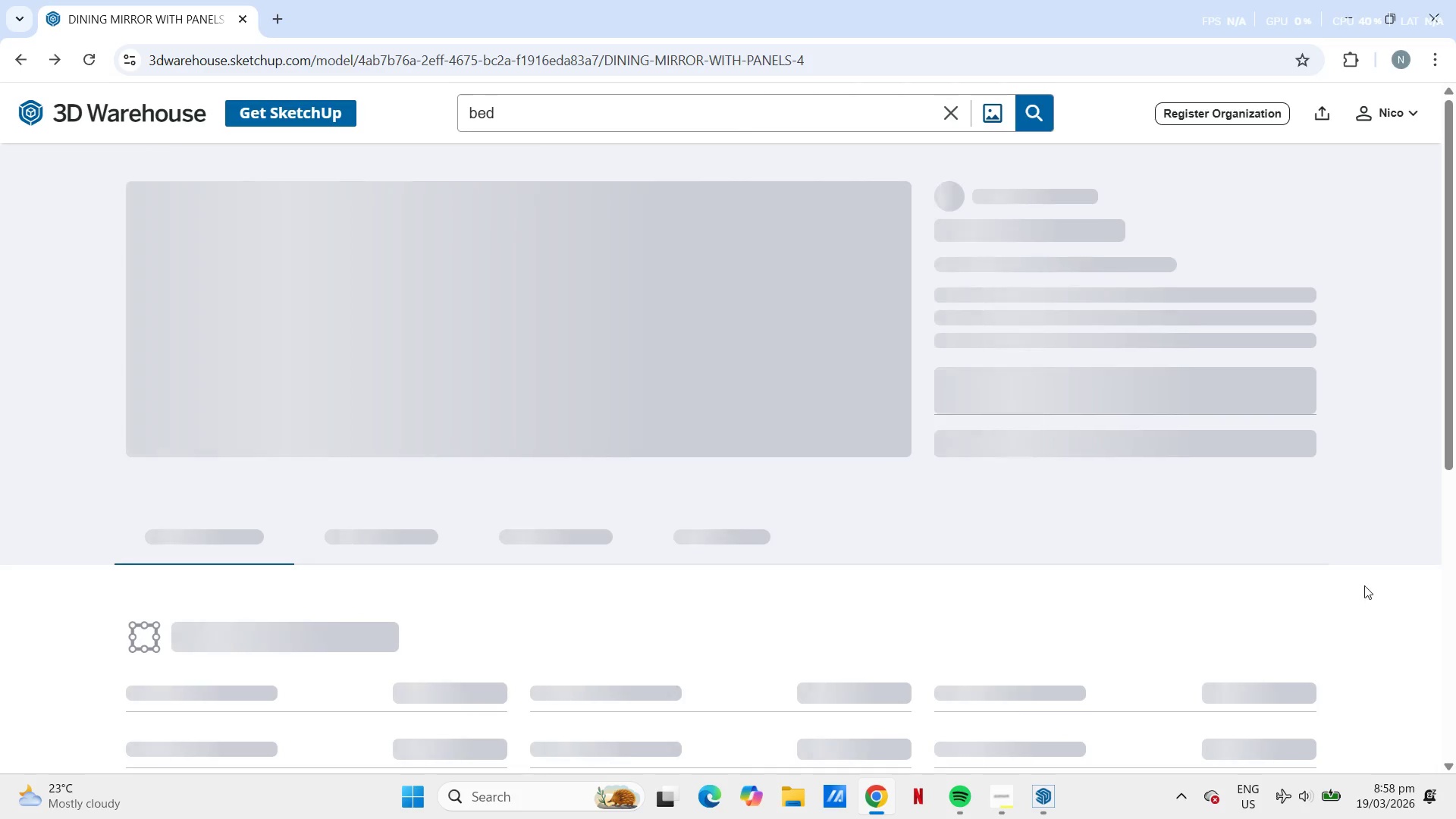 
wait(6.76)
 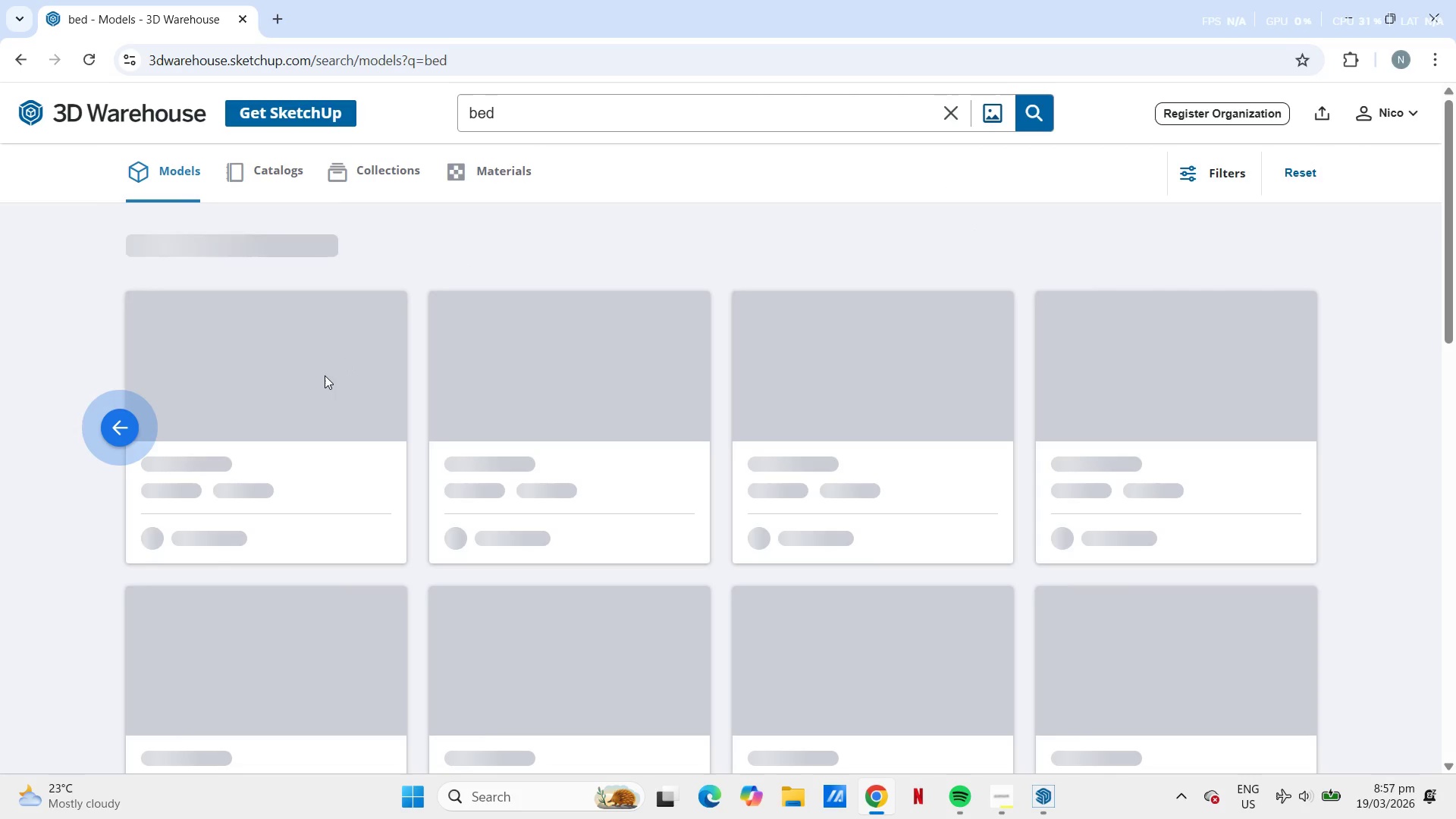 
mouse_move([1012, 782])
 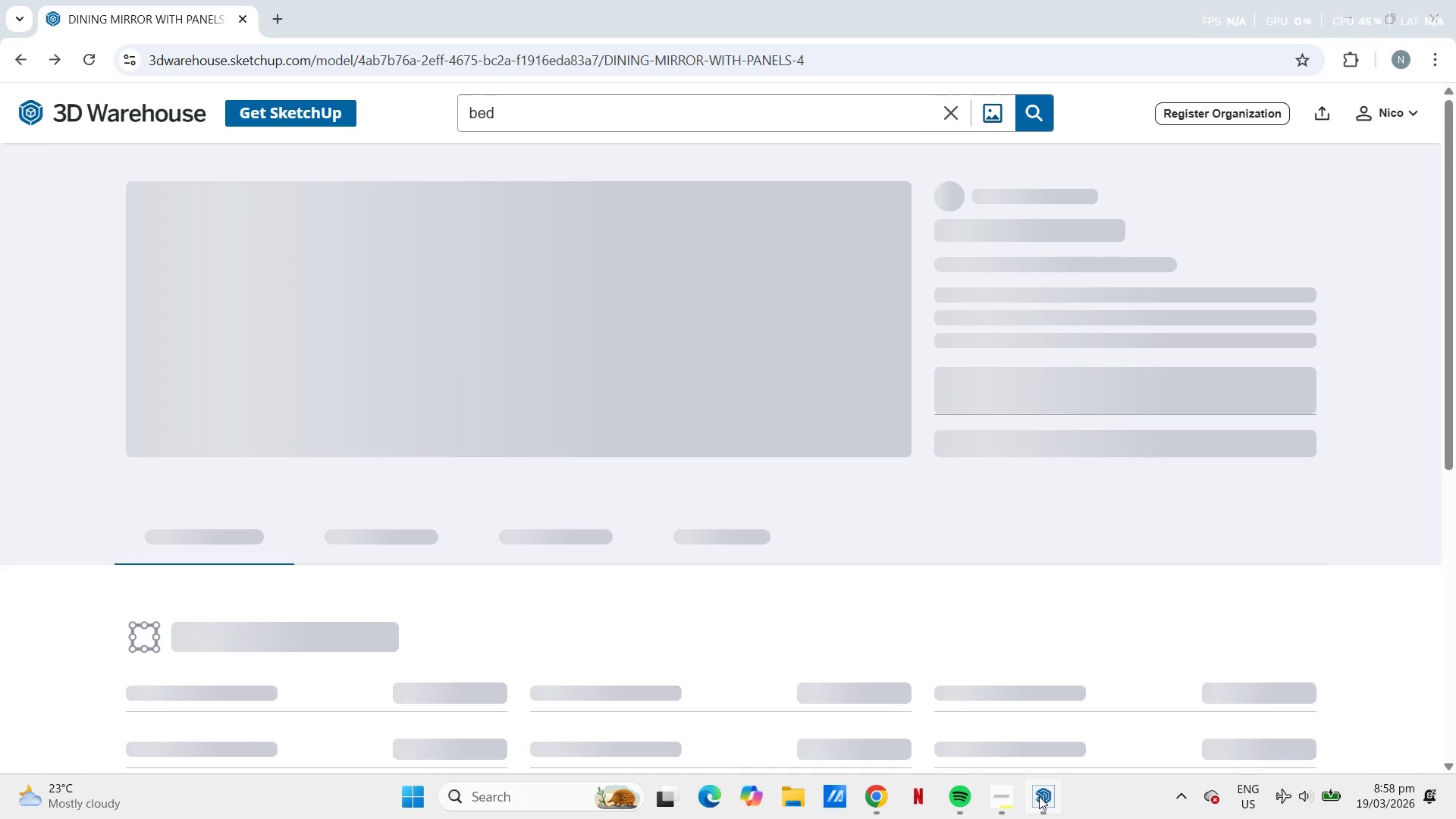 
left_click([1040, 797])
 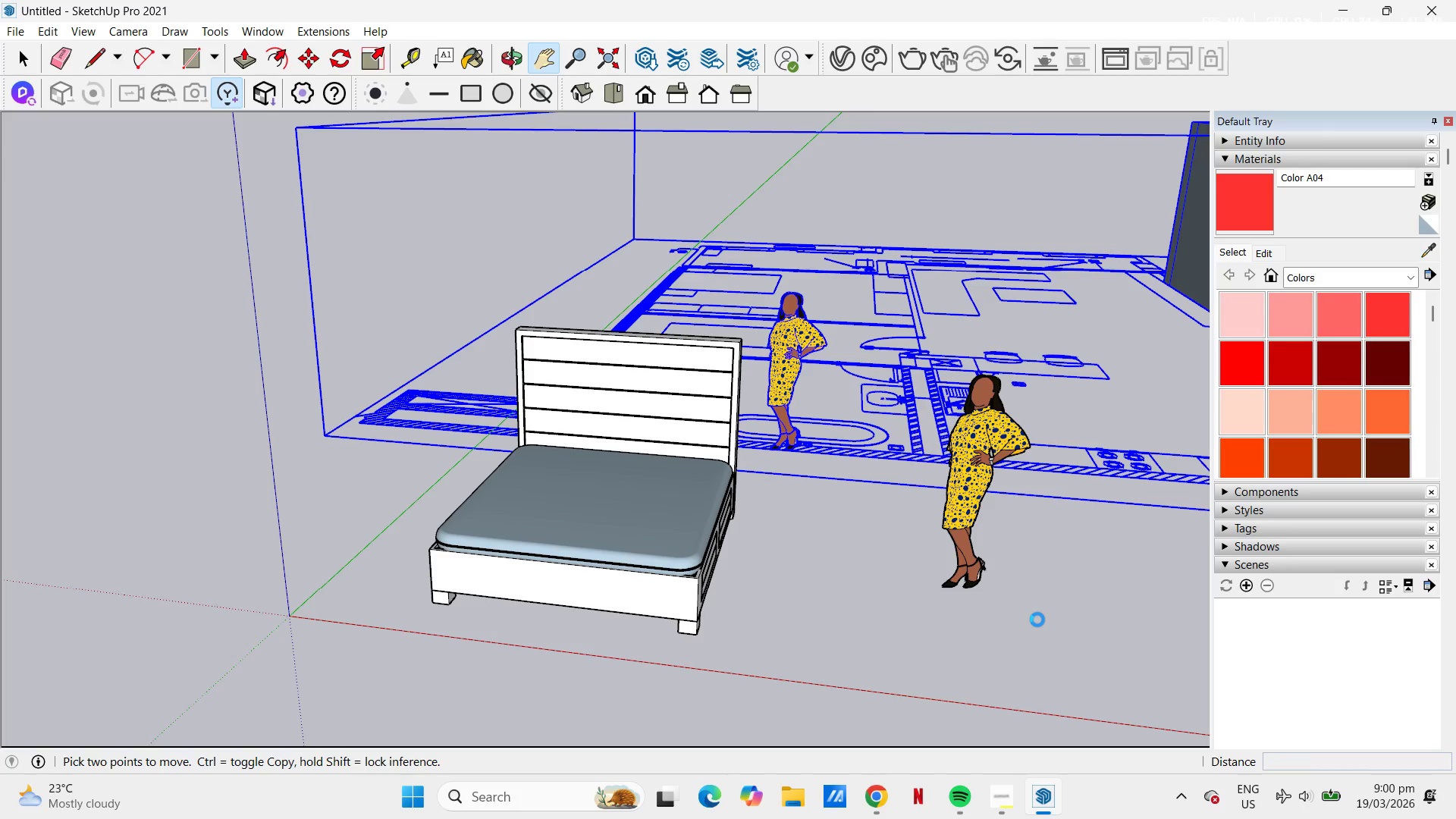 
wait(133.95)
 